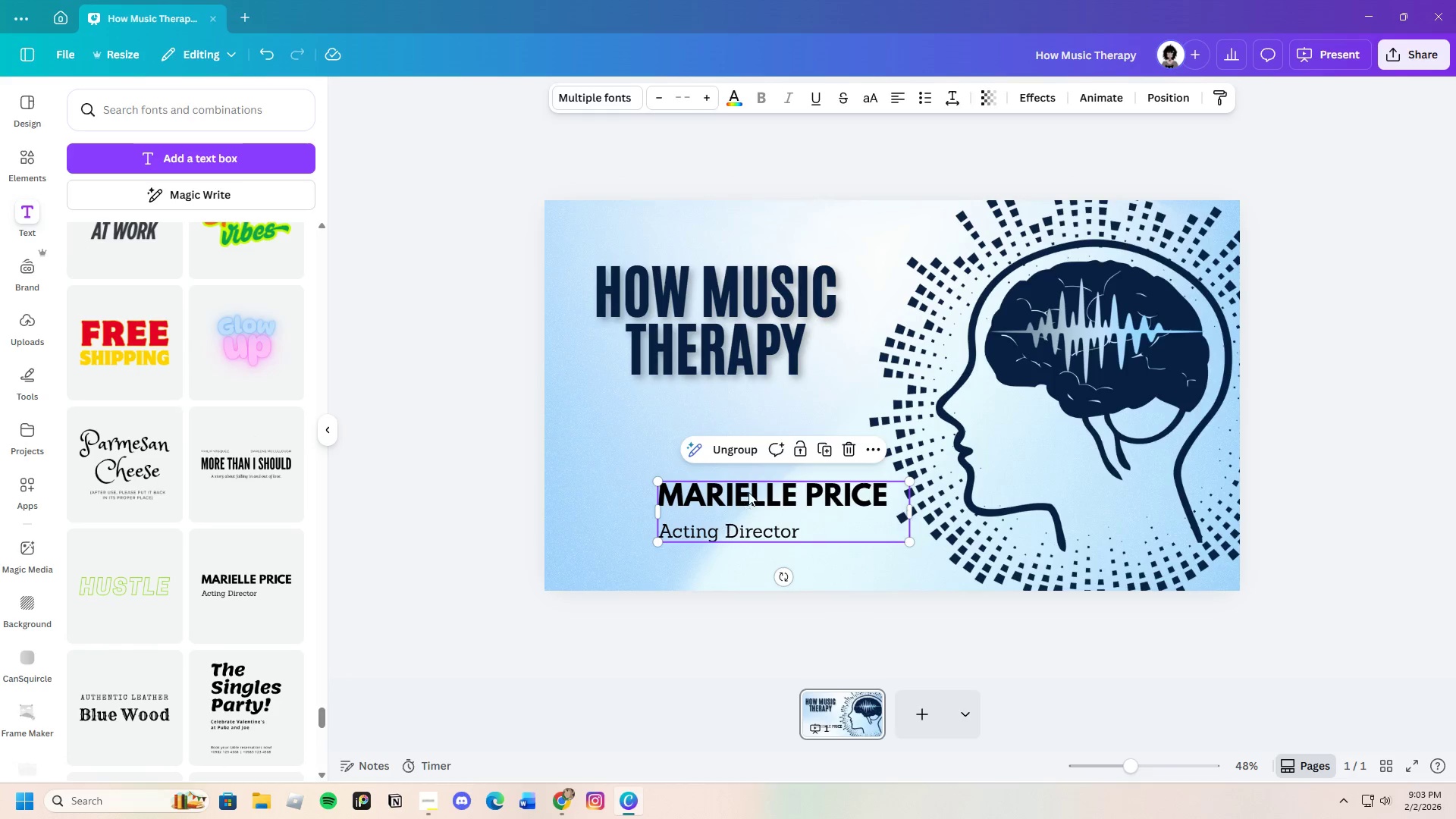 
left_click([748, 492])
 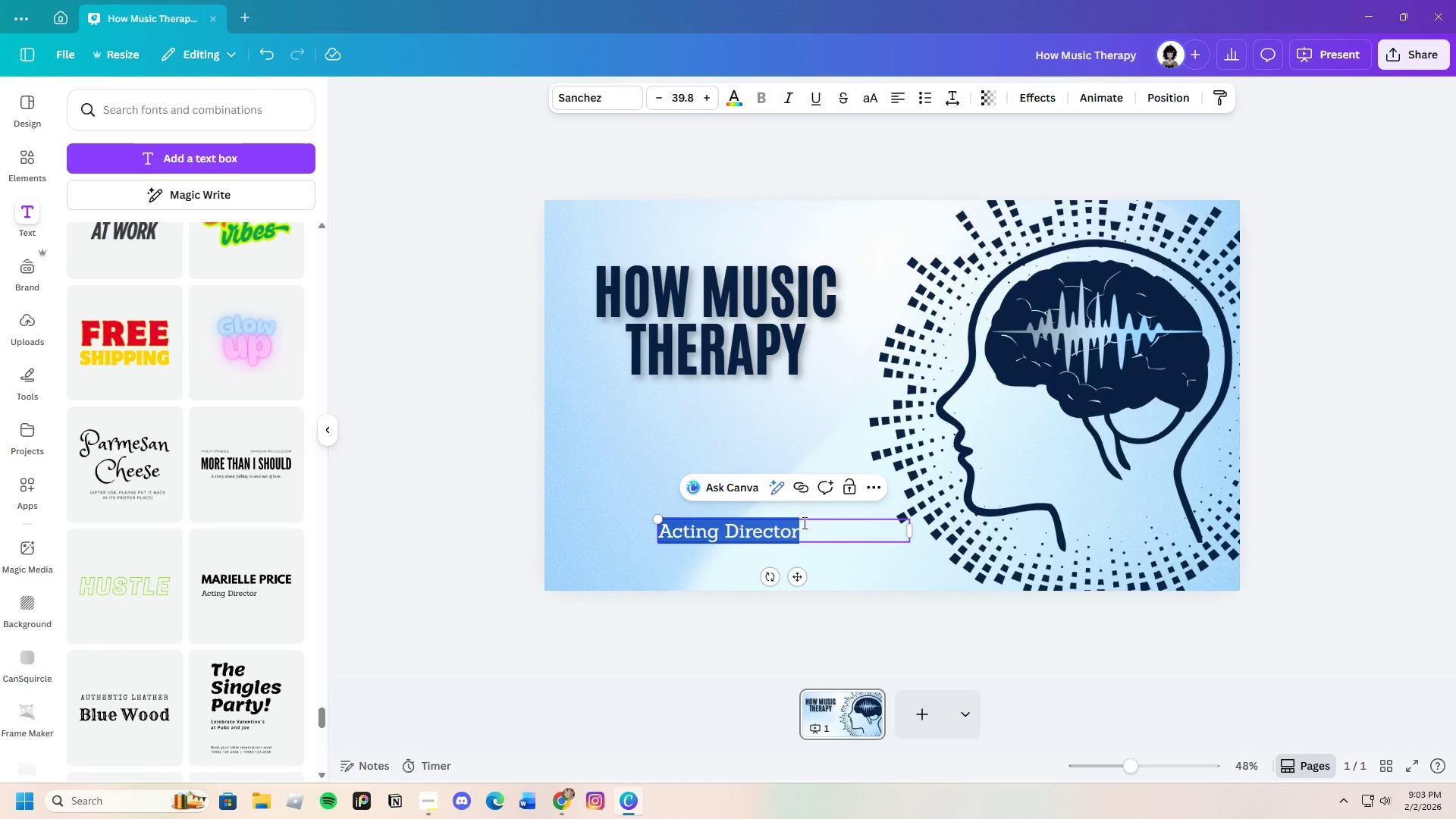 
key(Backspace)
type(re)
key(Backspace)
key(Backspace)
type(REDY)
key(Backspace)
type(UCES ANC)
key(Backspace)
type(XIETY )
 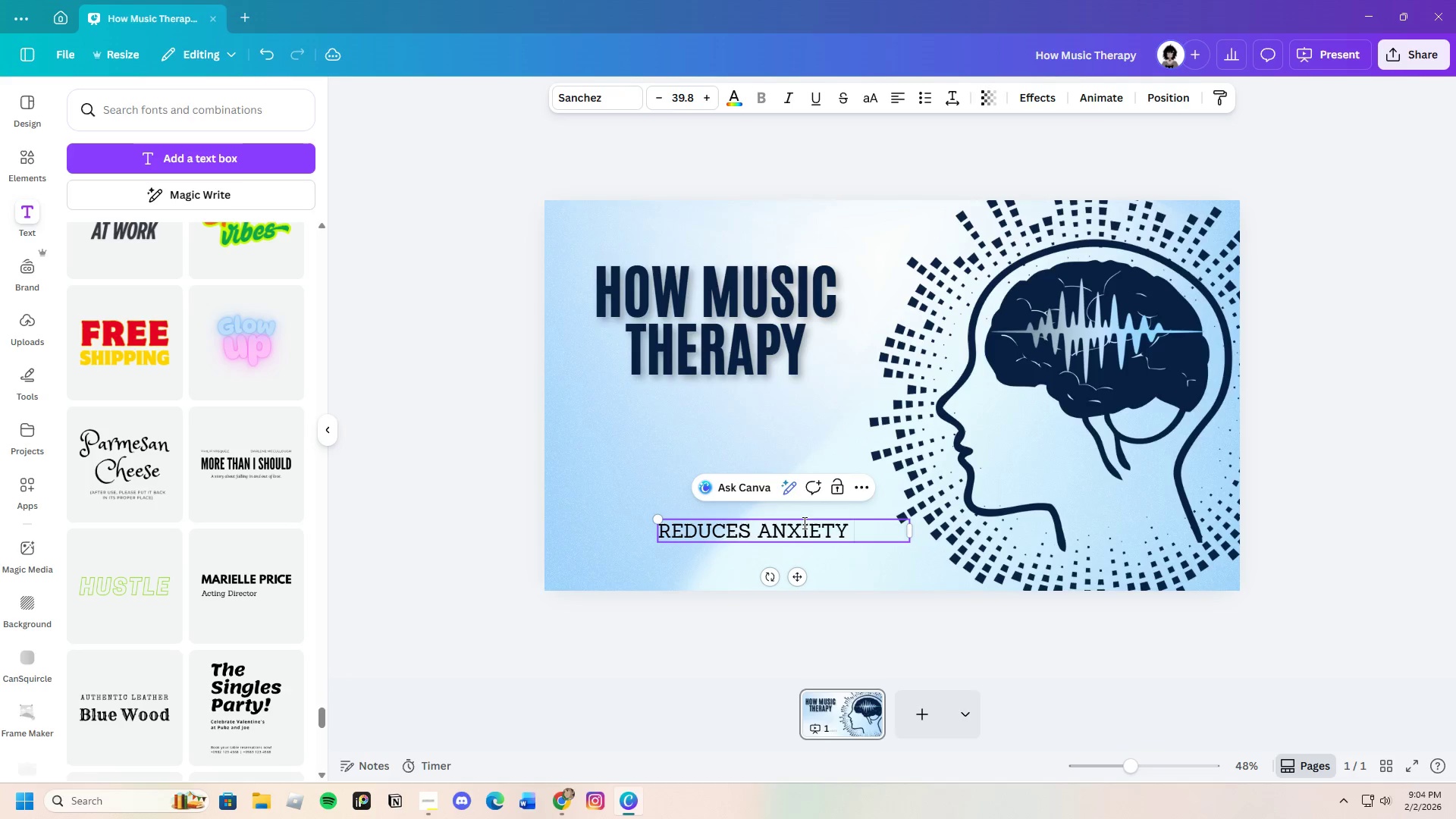 
type(IN)
 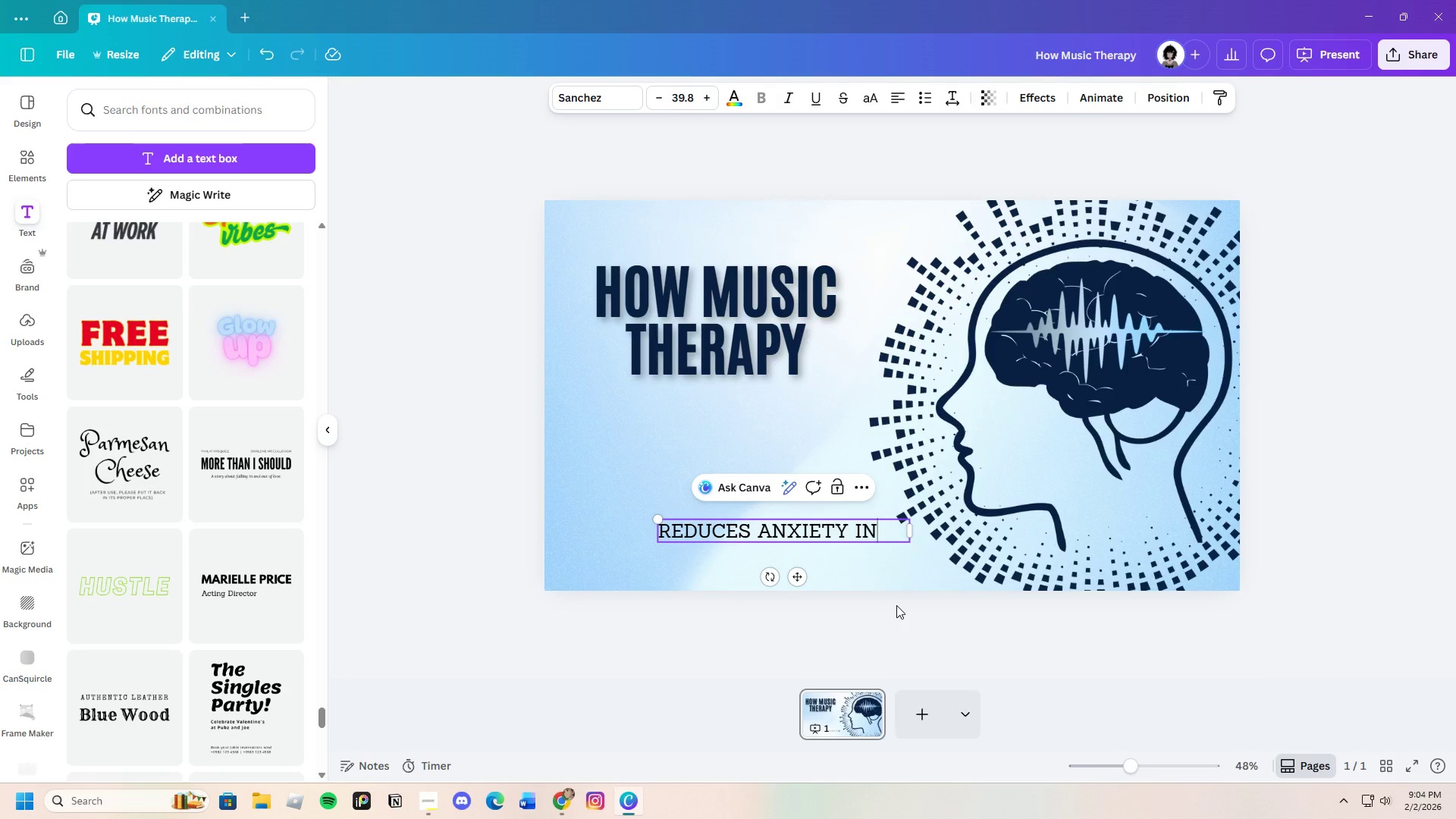 
type( )
key(Backspace)
type( HIGH-STRESS ENCIRON)
key(Backspace)
key(Backspace)
key(Backspace)
key(Backspace)
key(Backspace)
type(VIRONMENT)
 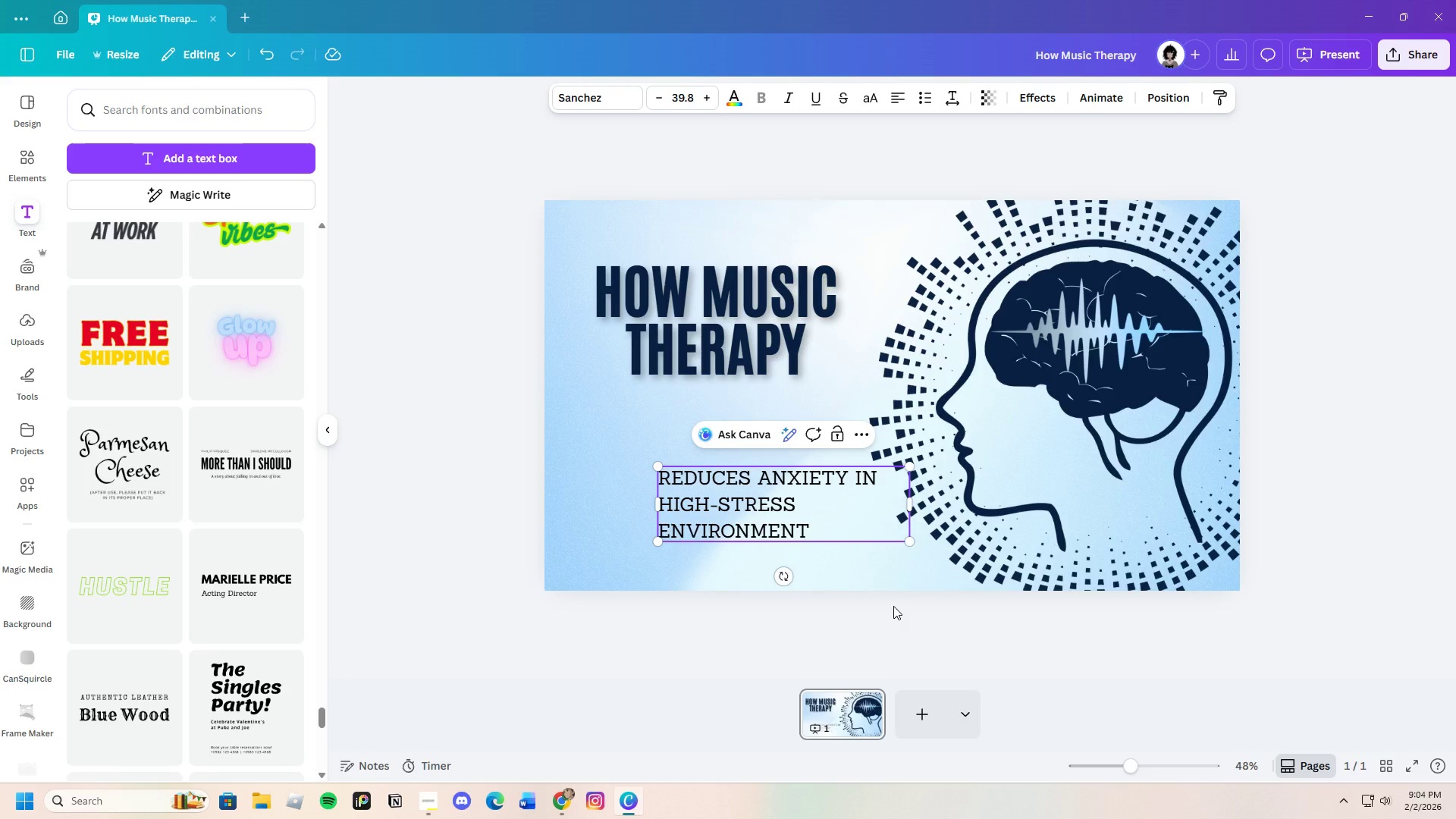 
wait(6.53)
 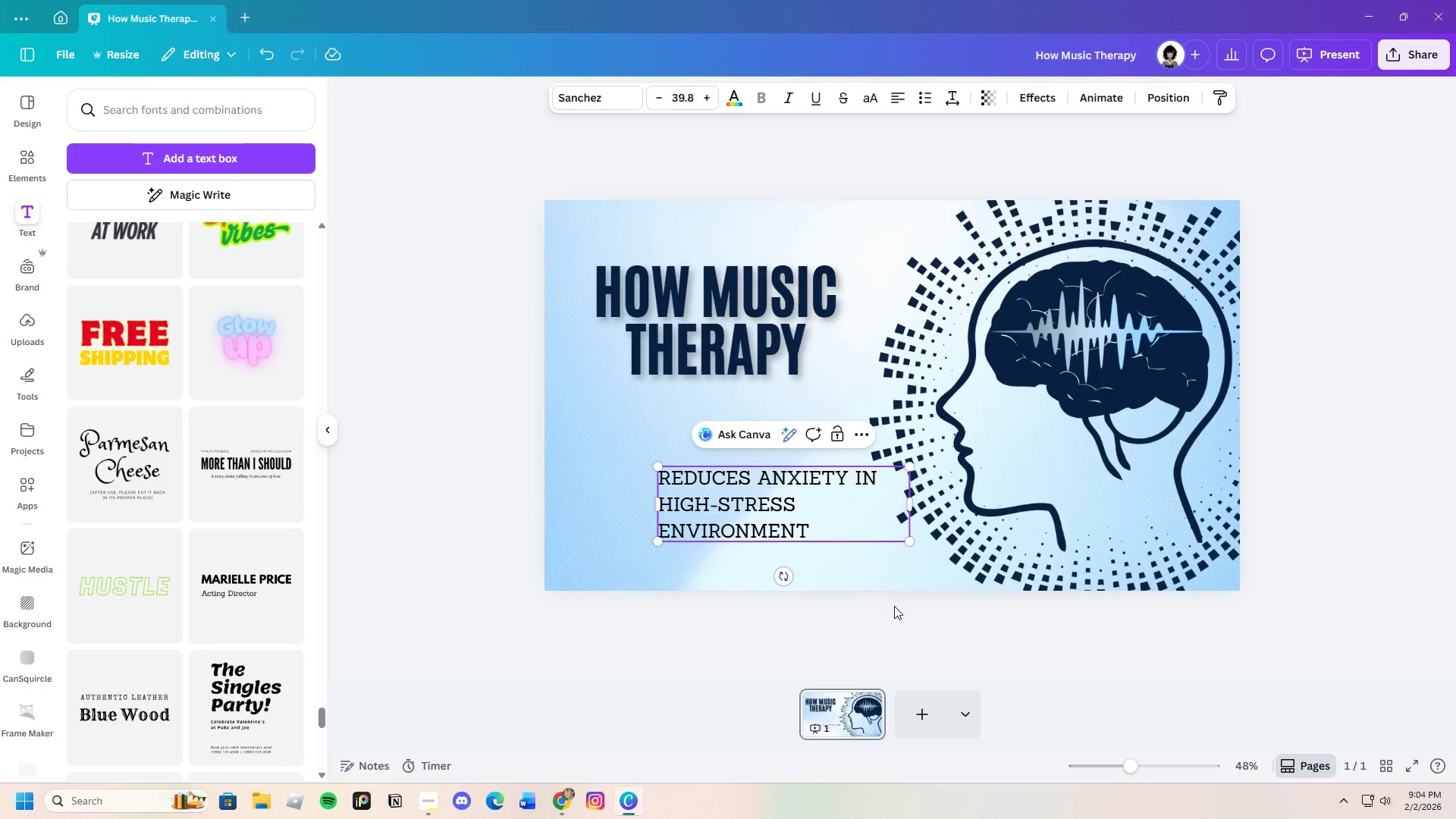 
key(S)
 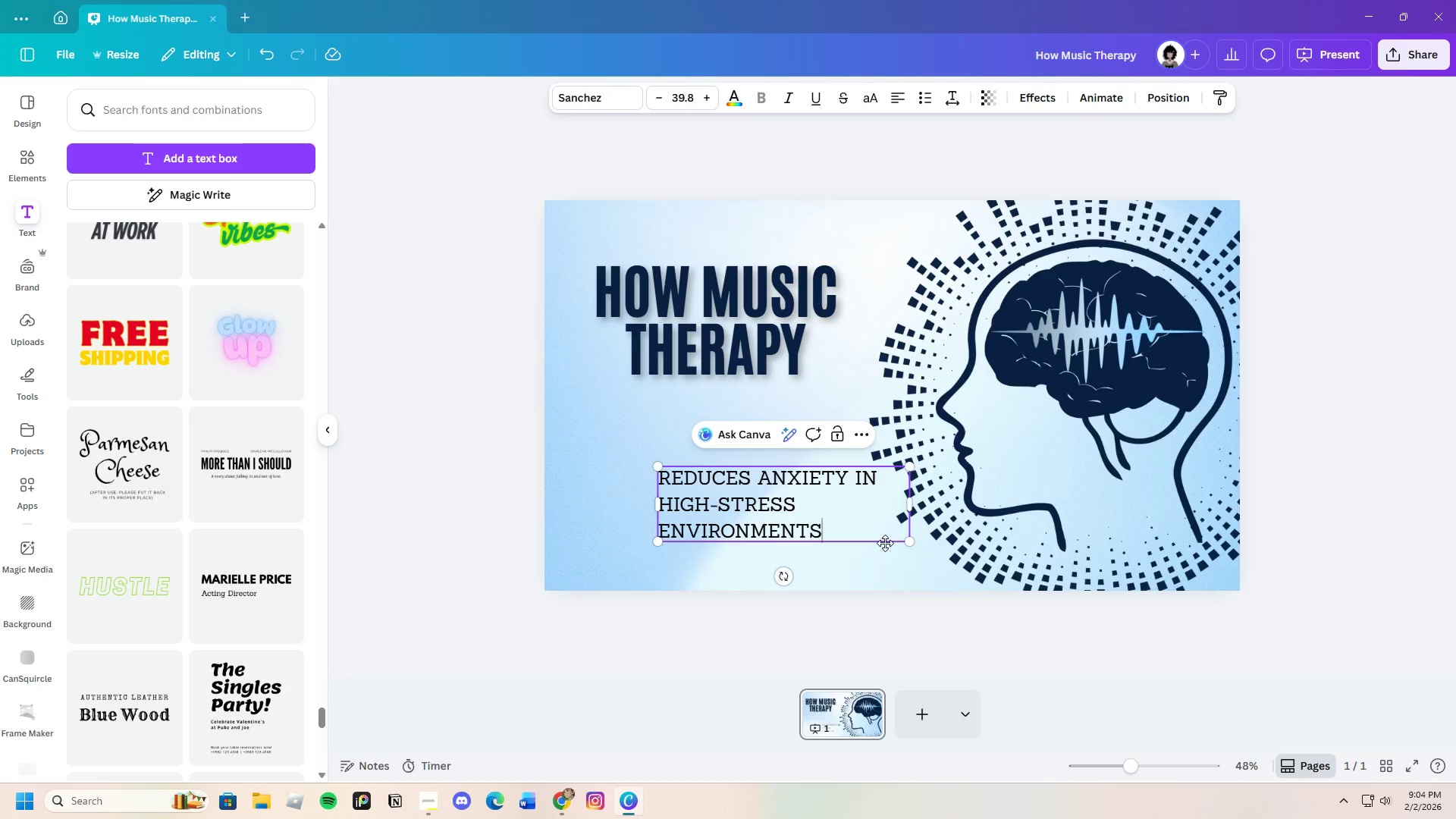 
wait(6.11)
 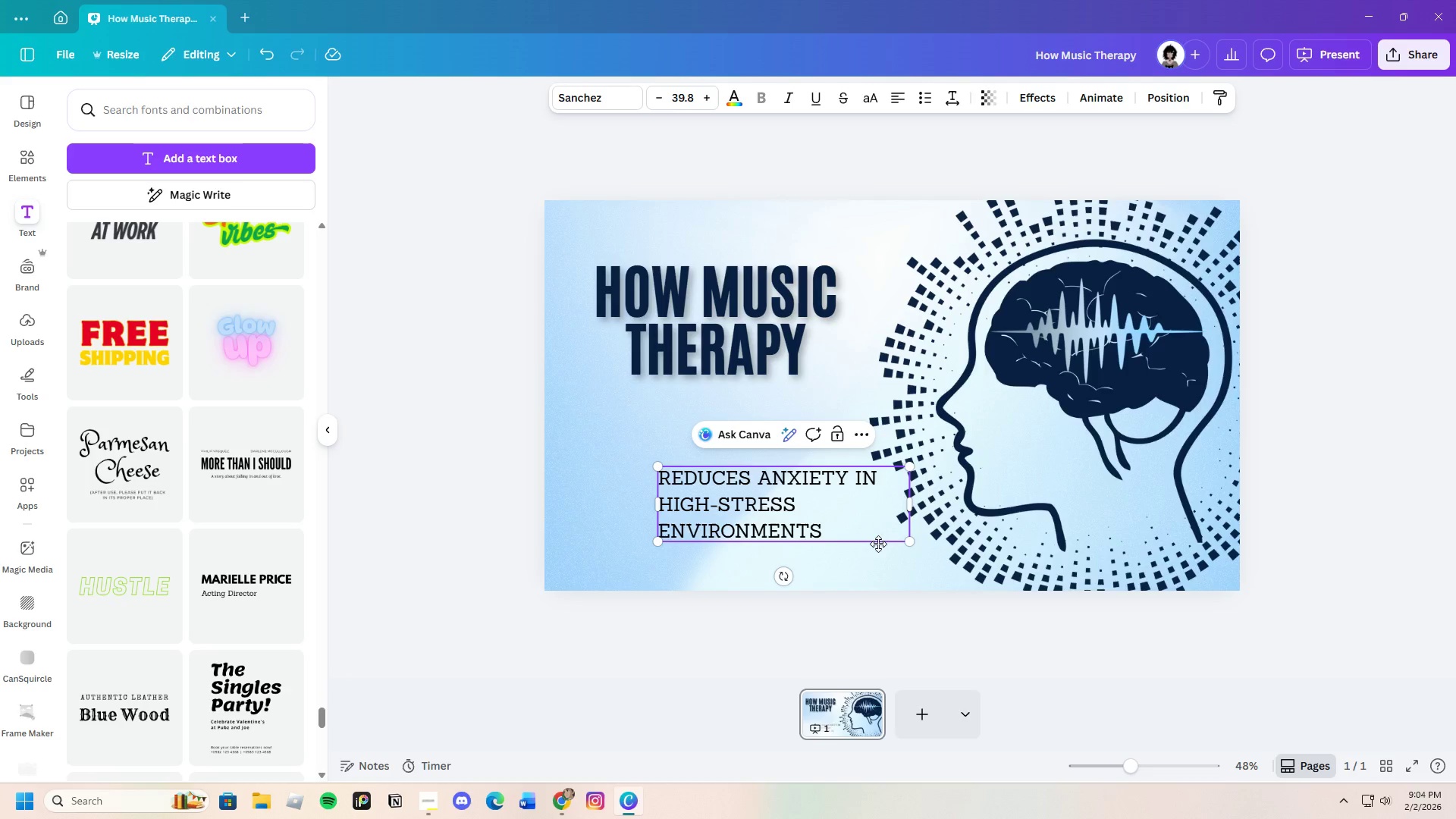 
left_click_drag(start_coordinate=[912, 505], to_coordinate=[861, 507])
 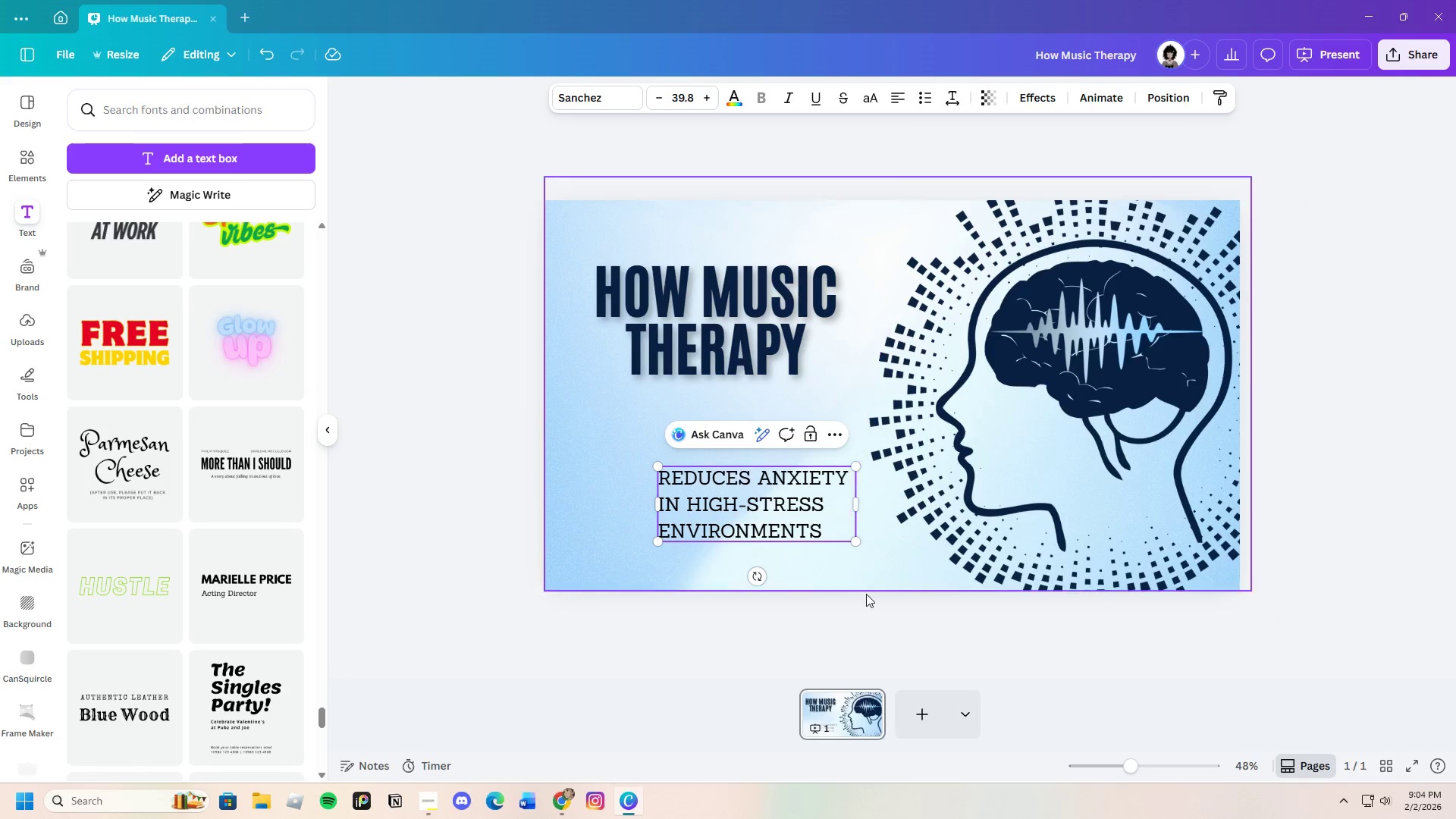 
left_click([866, 594])
 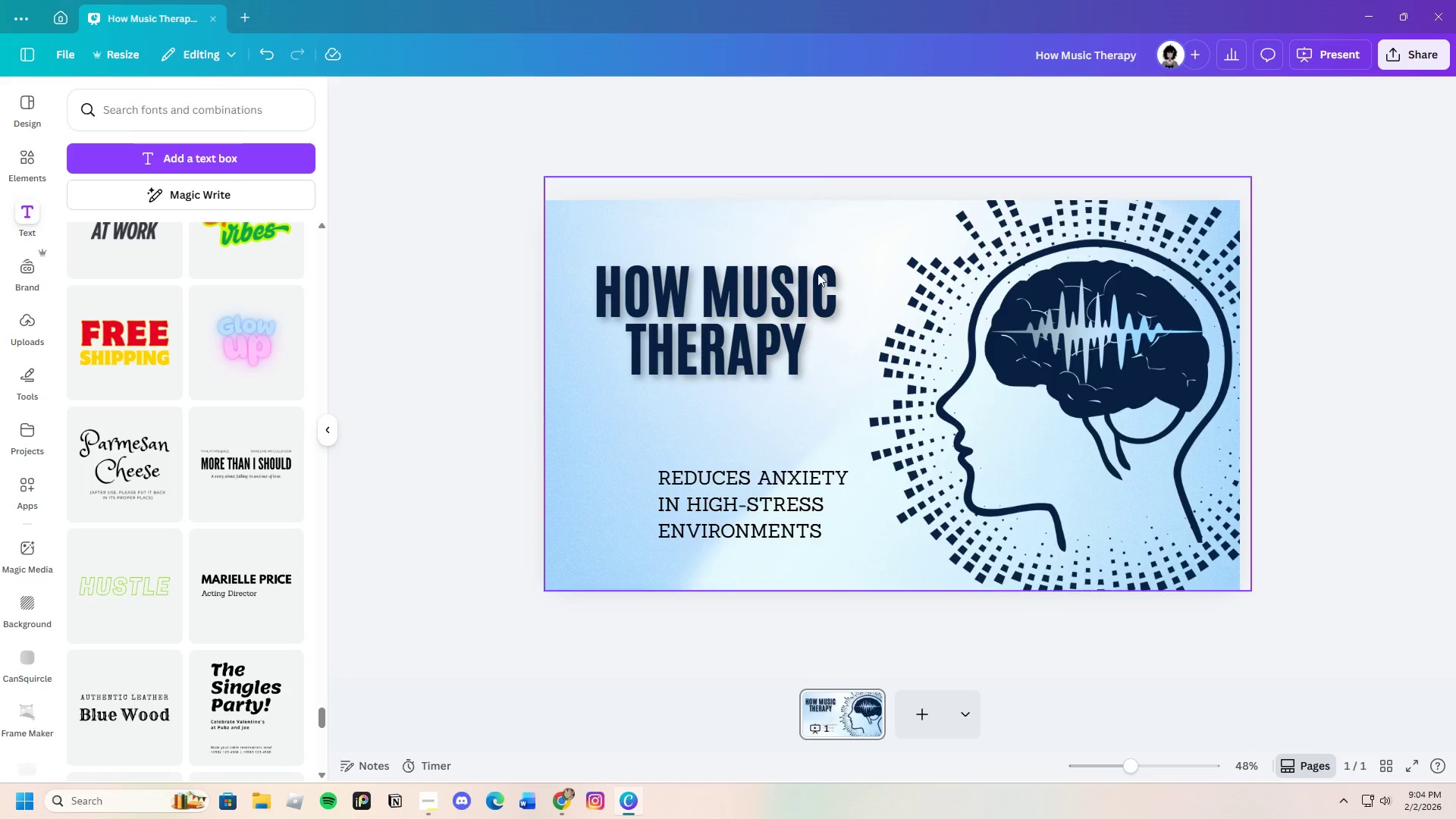 
left_click([714, 506])
 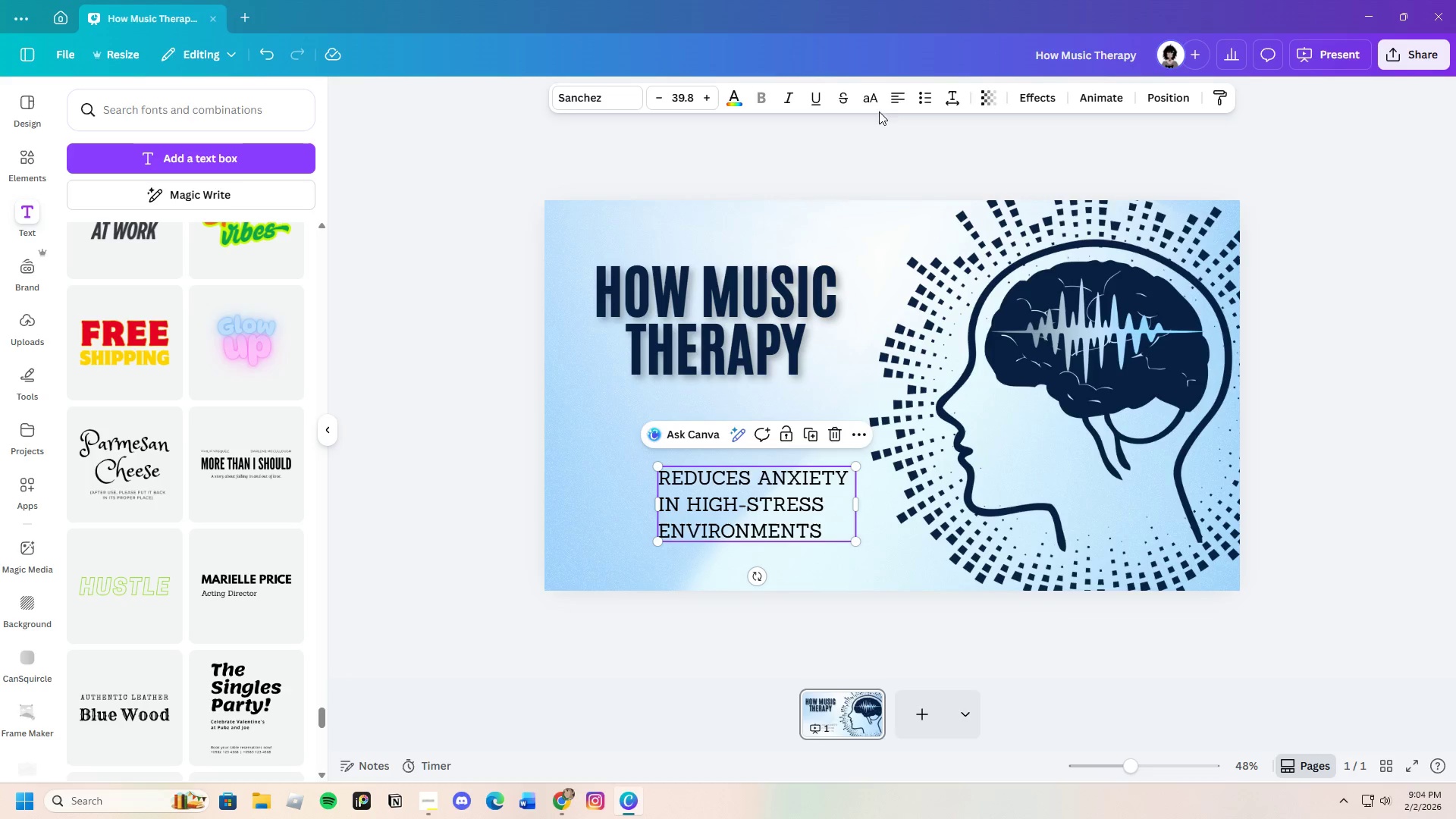 
left_click([897, 94])
 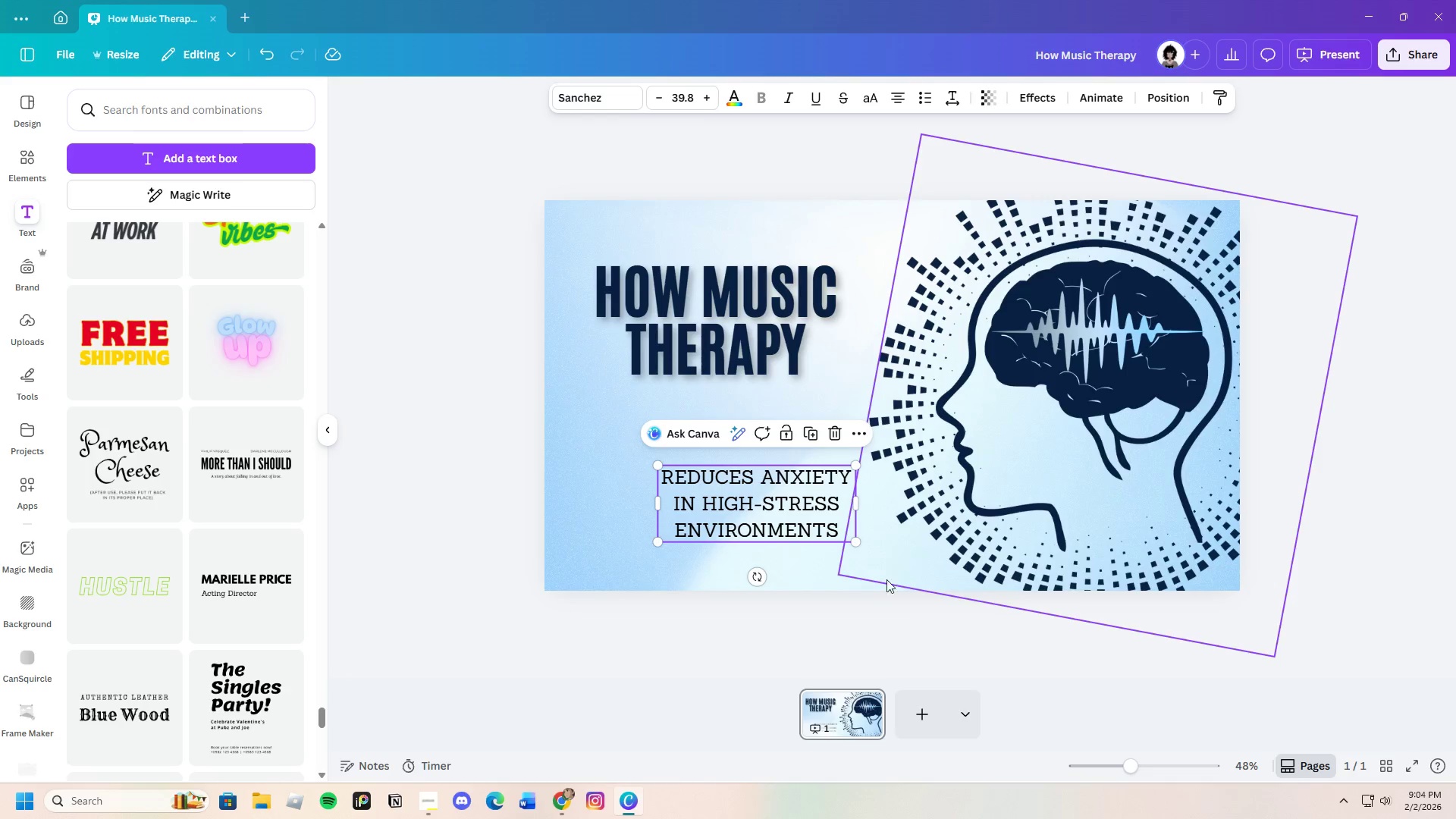 
left_click([921, 634])
 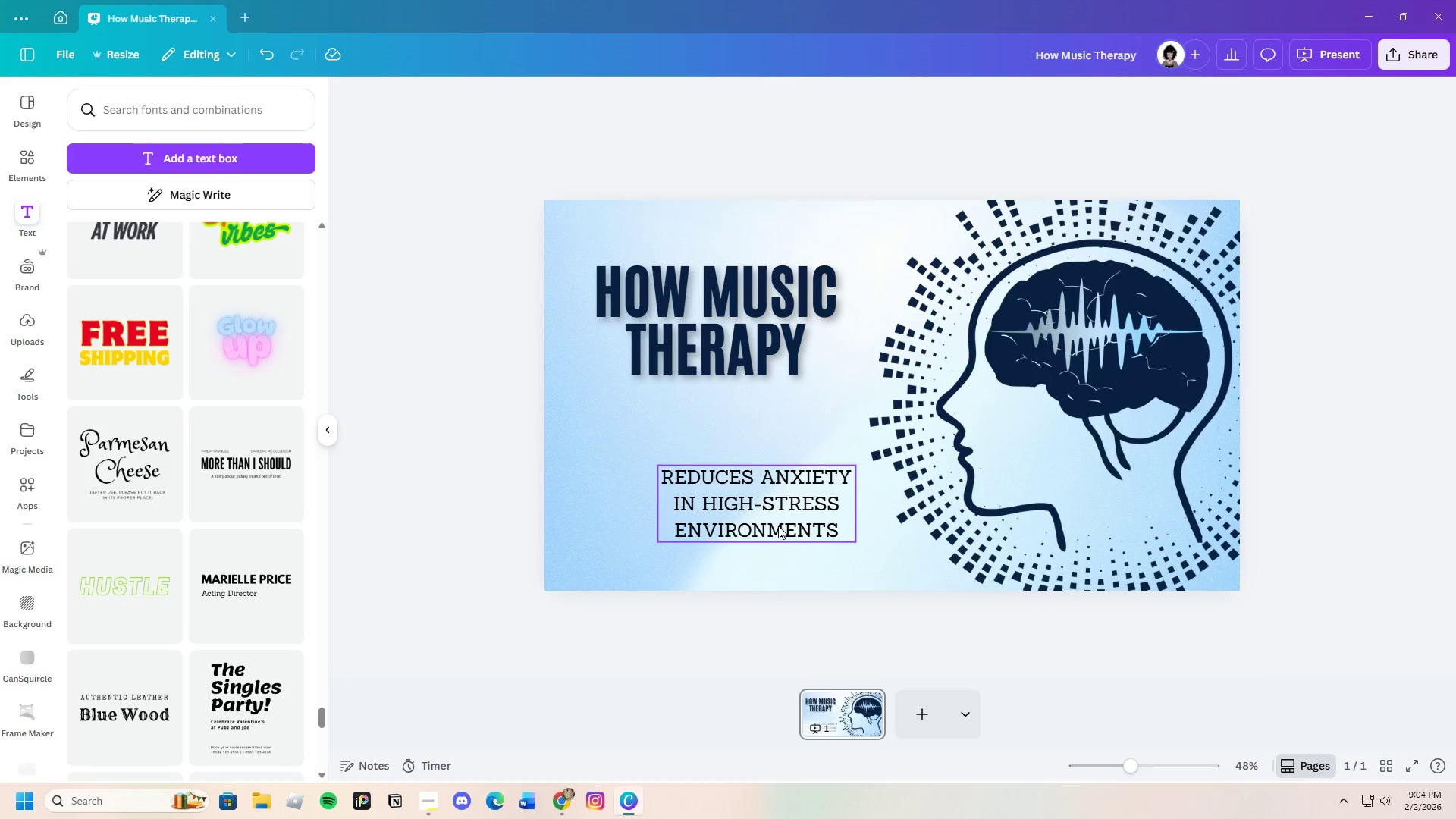 
left_click([778, 524])
 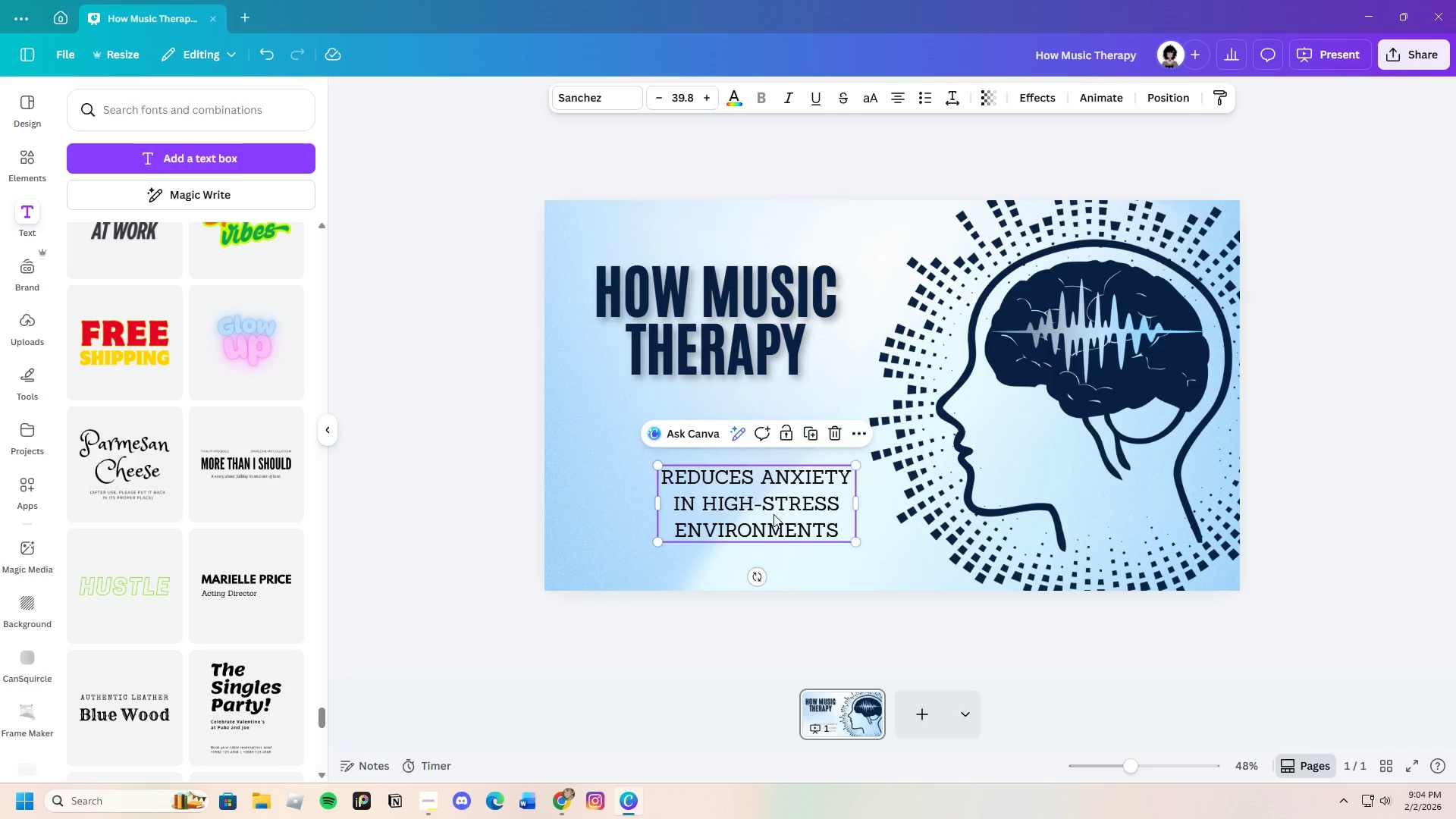 
left_click_drag(start_coordinate=[777, 519], to_coordinate=[730, 439])
 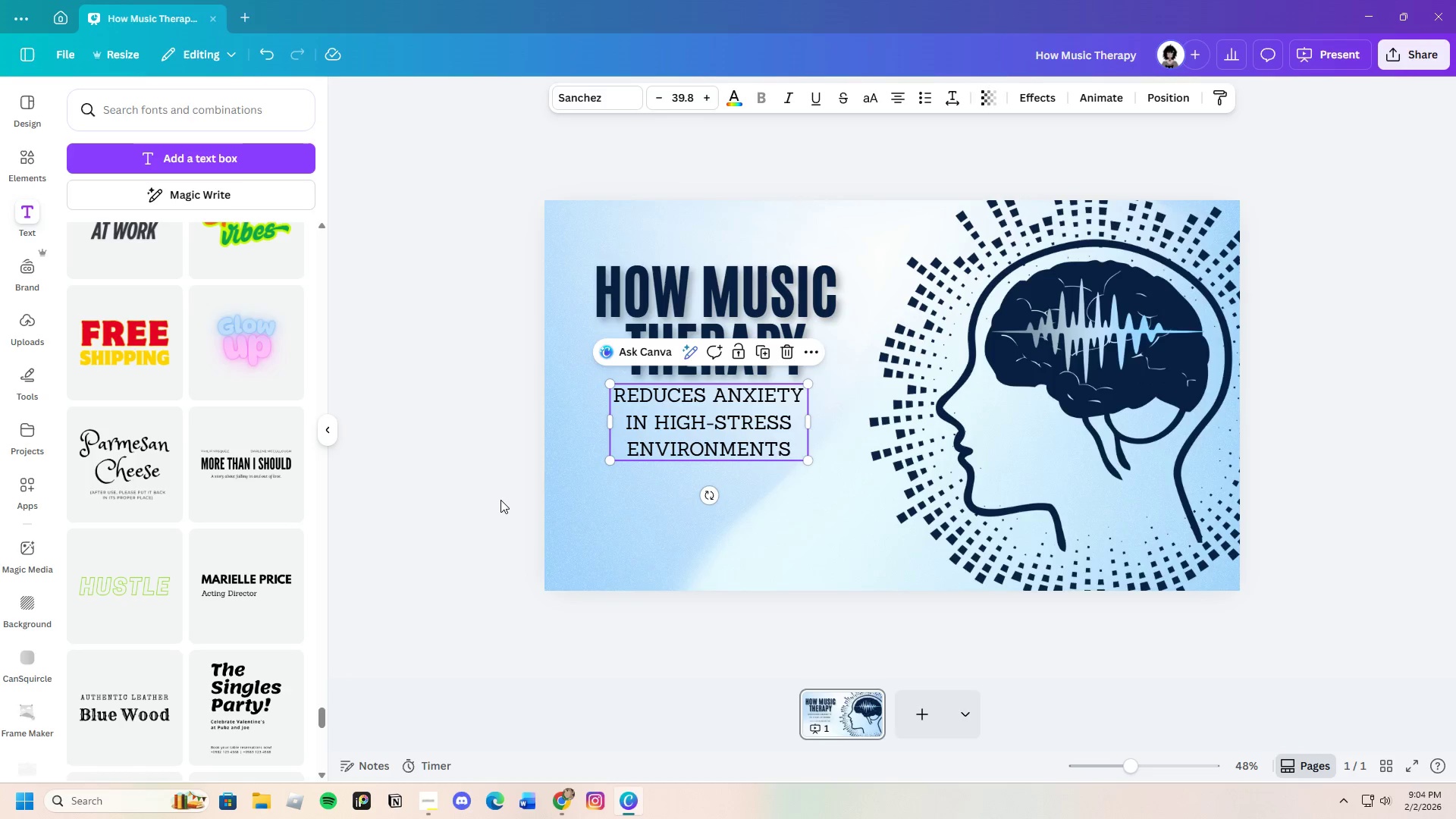 
left_click([500, 500])
 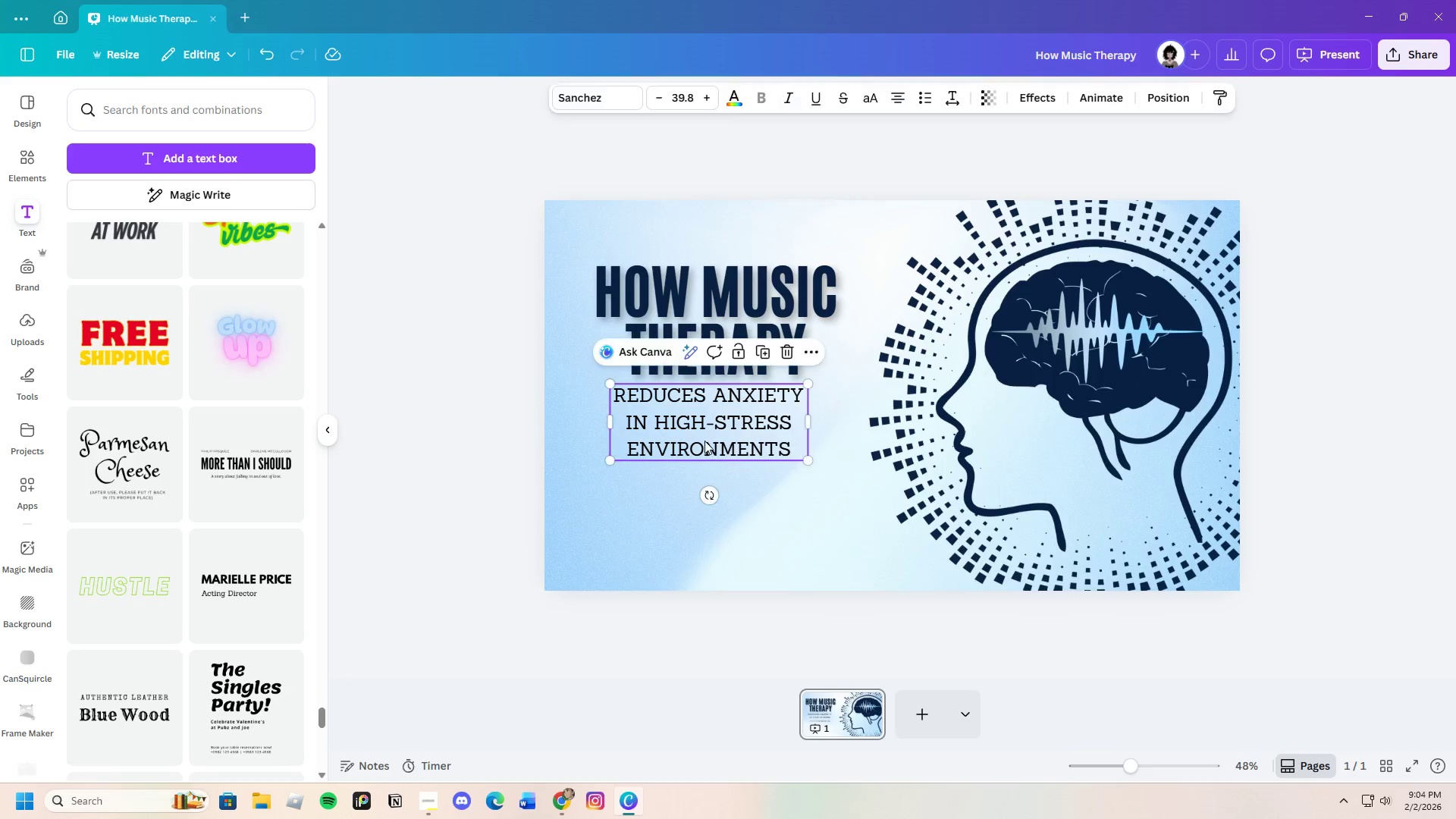 
left_click([744, 99])
 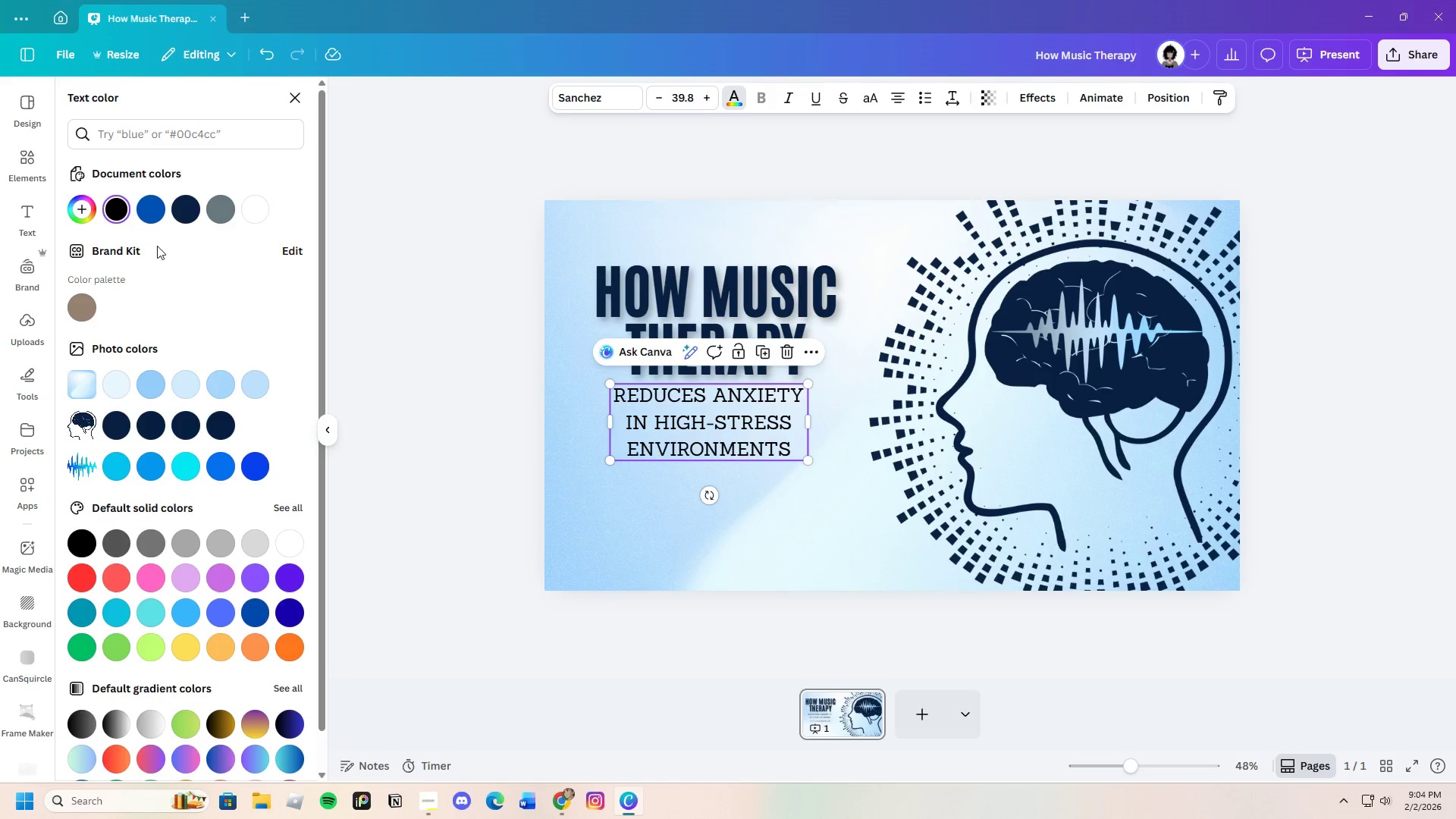 
left_click([146, 216])
 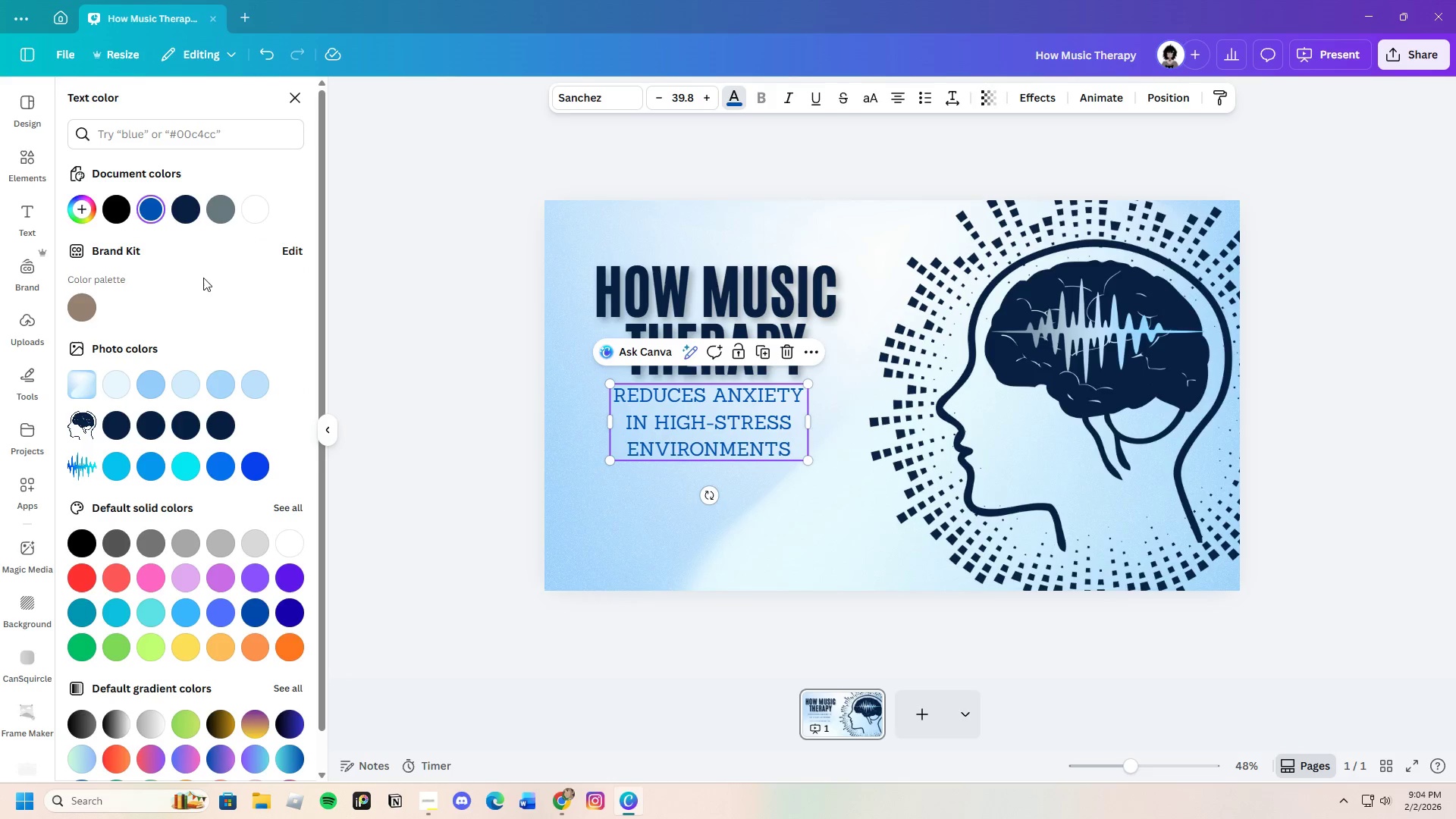 
left_click([192, 213])
 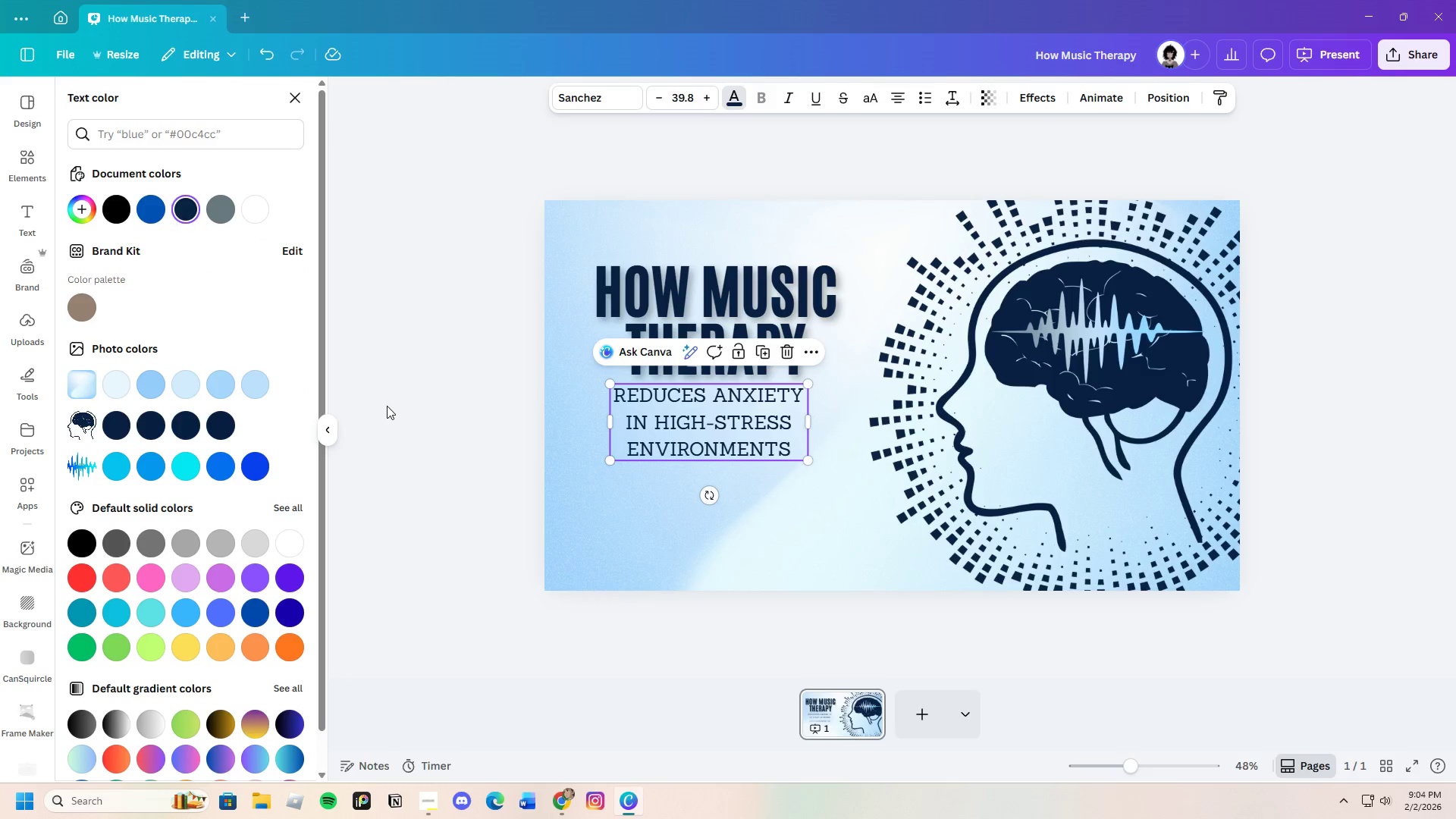 
double_click([388, 406])
 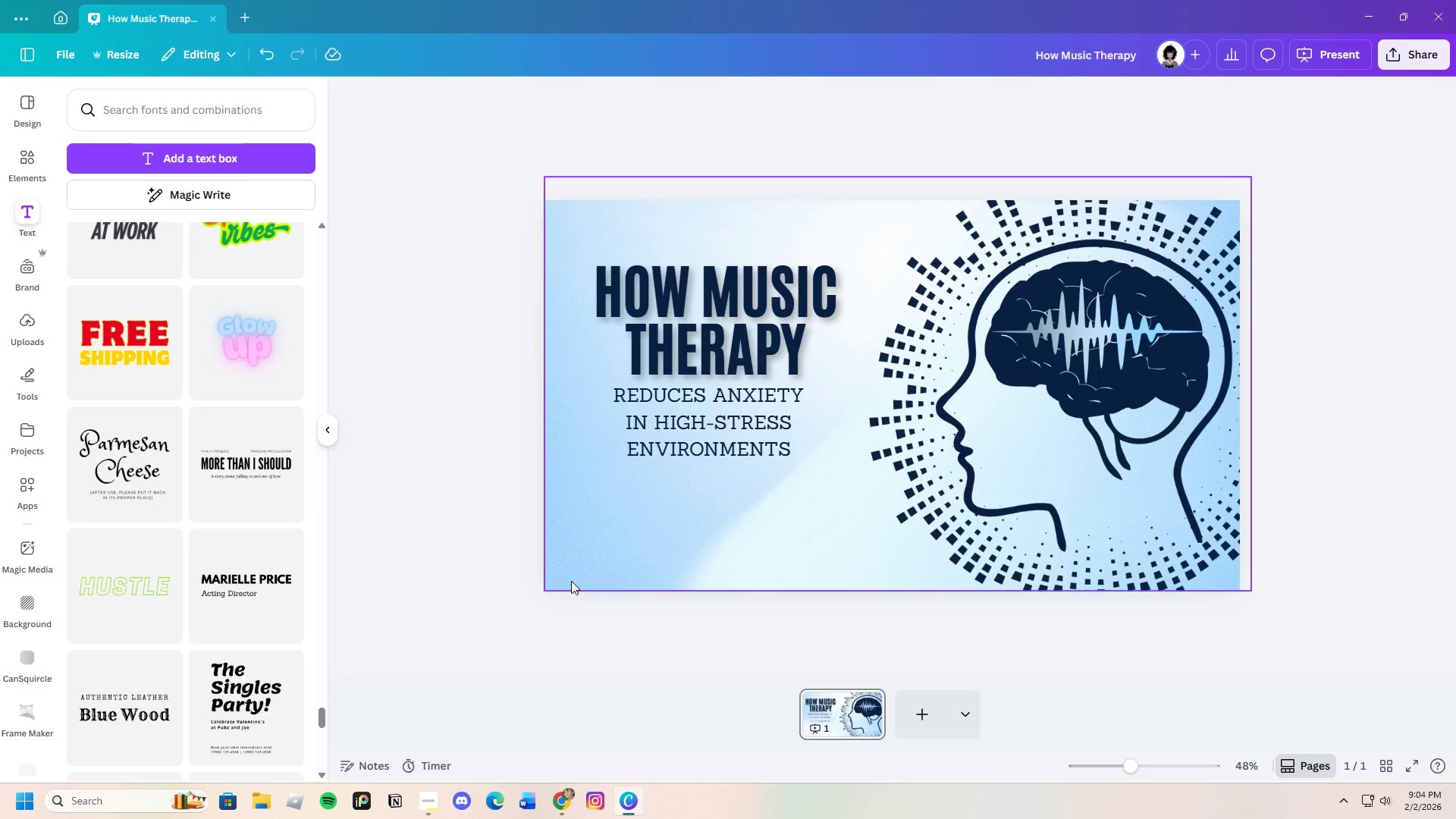 
left_click([657, 436])
 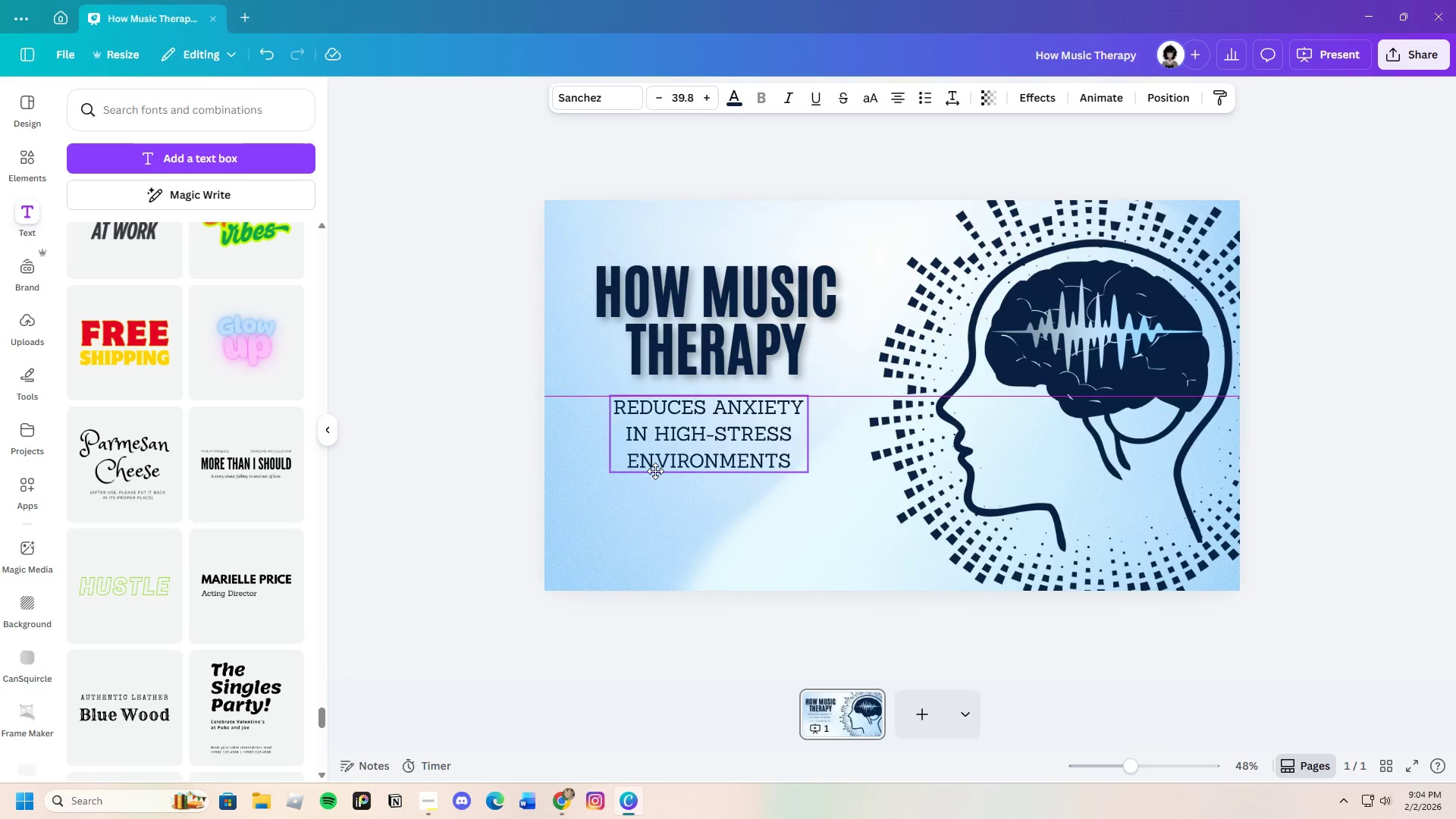 
left_click_drag(start_coordinate=[658, 436], to_coordinate=[600, 527])
 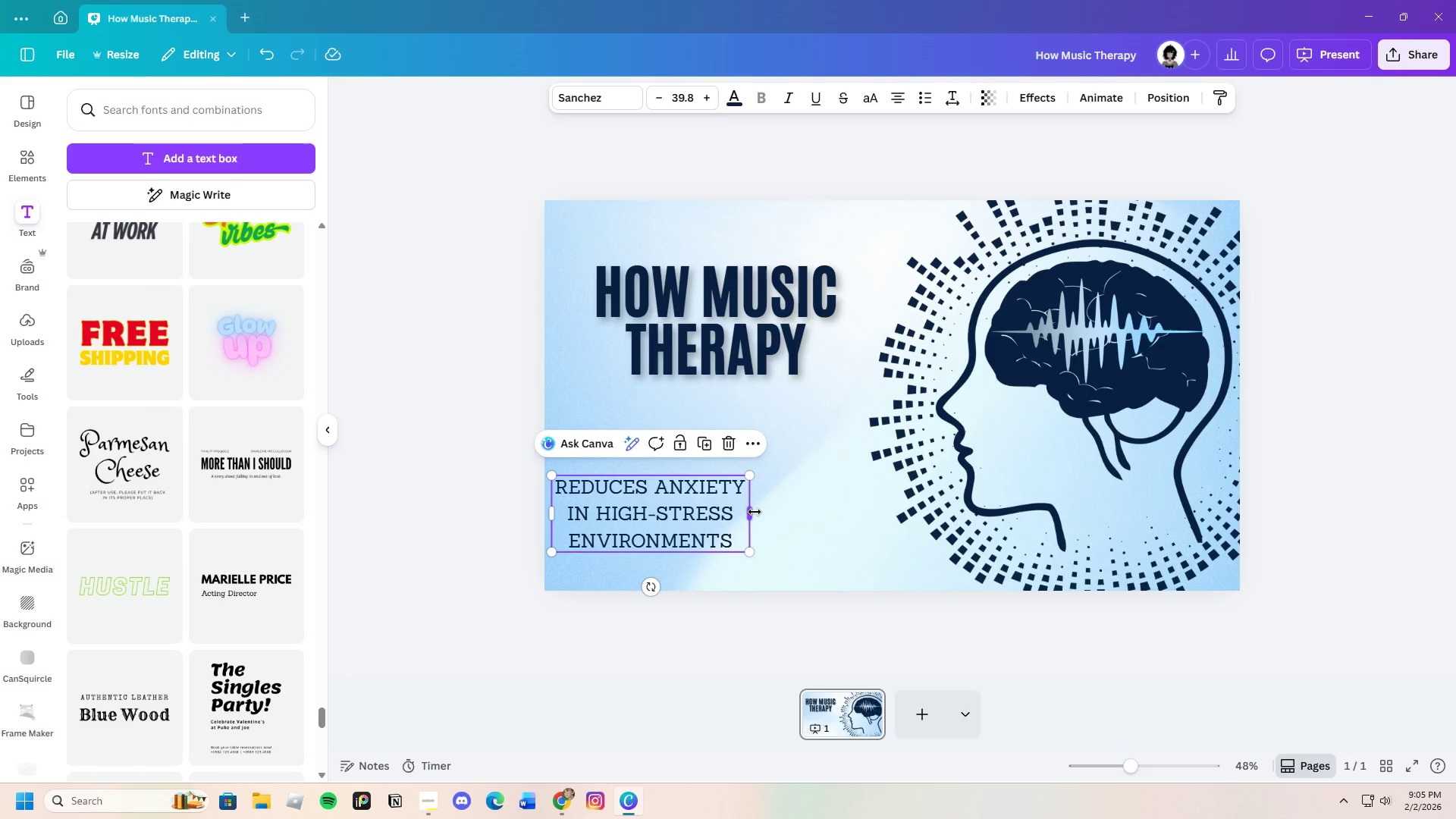 
left_click_drag(start_coordinate=[755, 512], to_coordinate=[973, 509])
 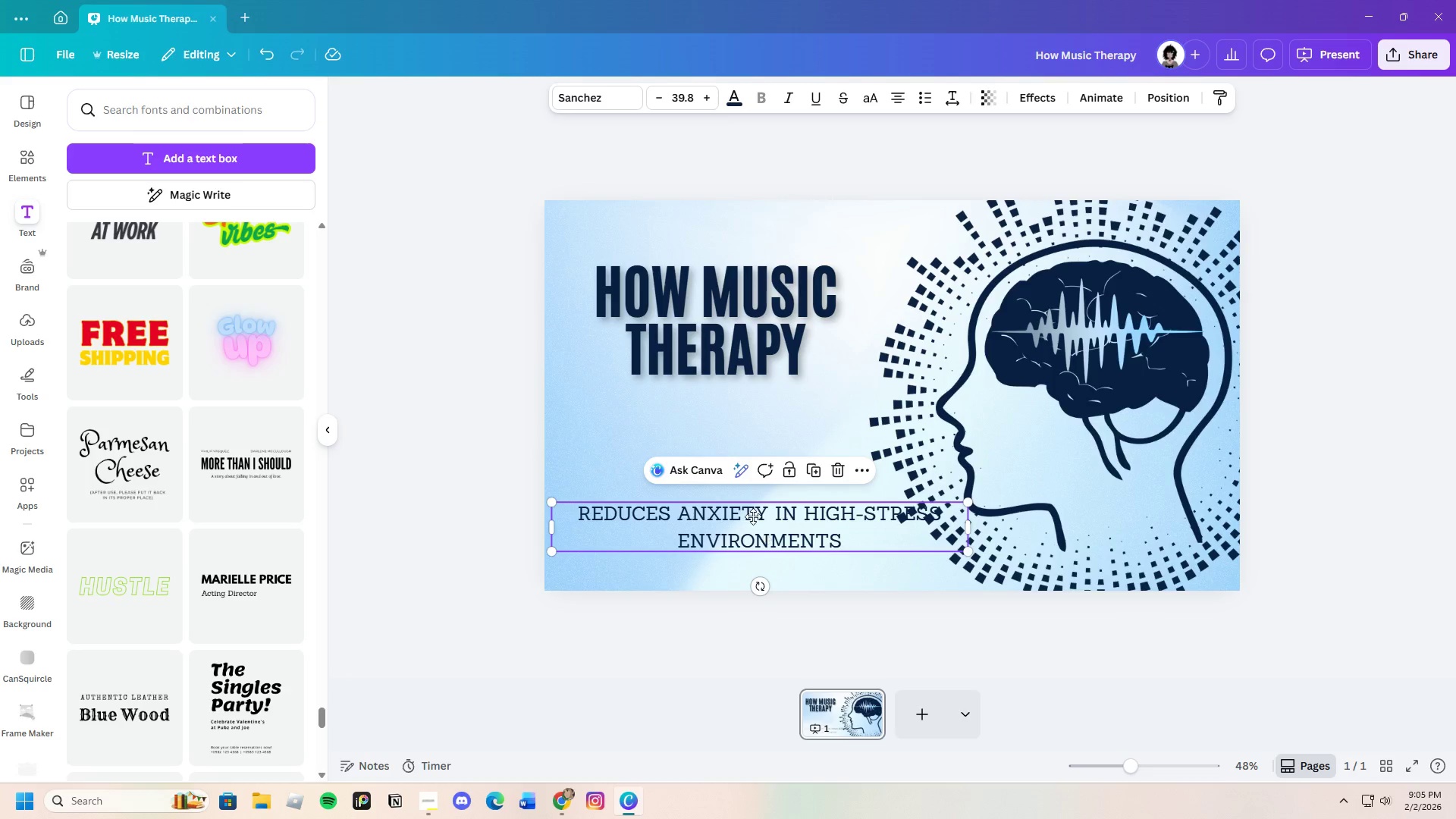 
left_click_drag(start_coordinate=[763, 531], to_coordinate=[734, 457])
 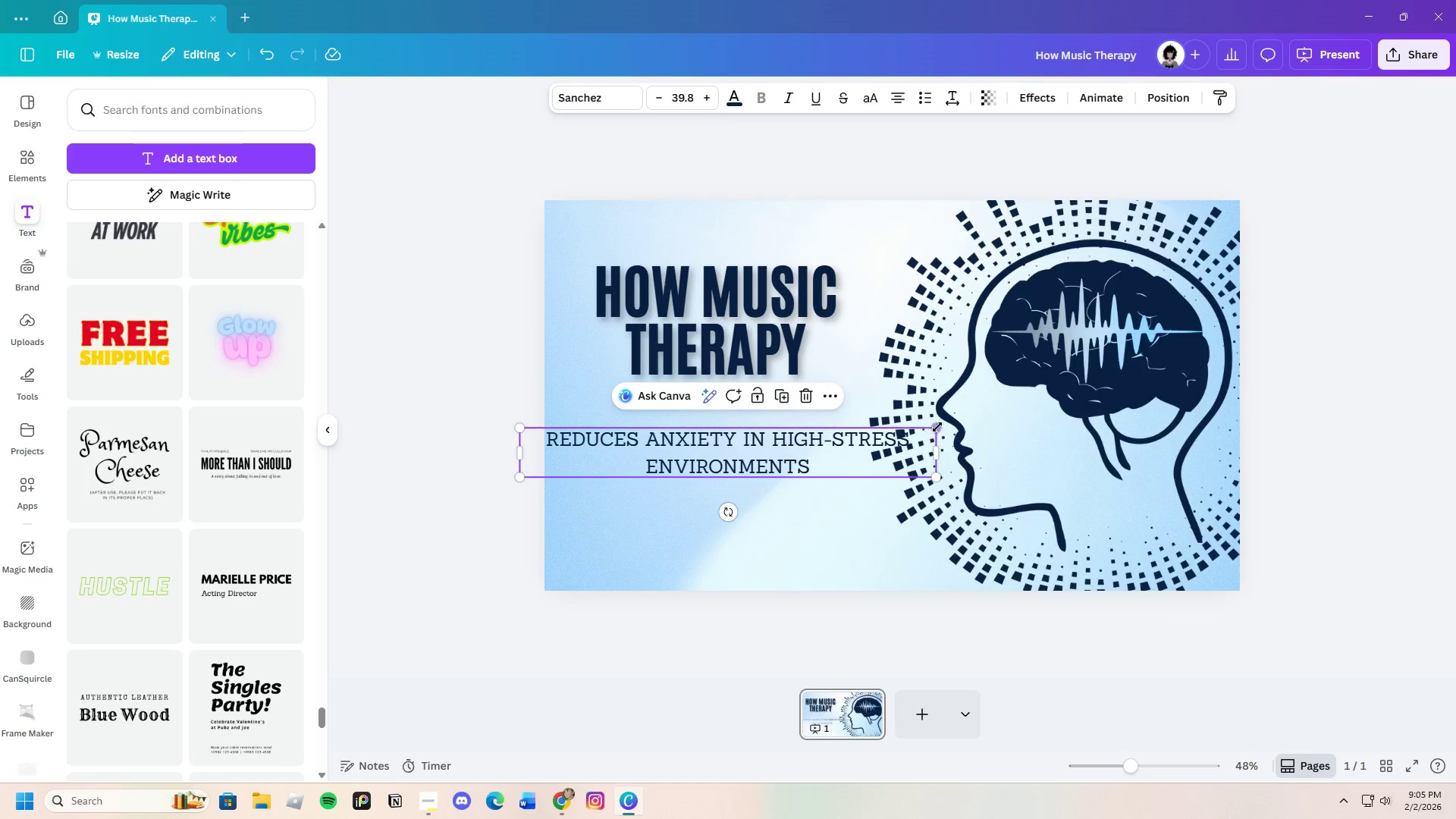 
left_click_drag(start_coordinate=[938, 427], to_coordinate=[870, 427])
 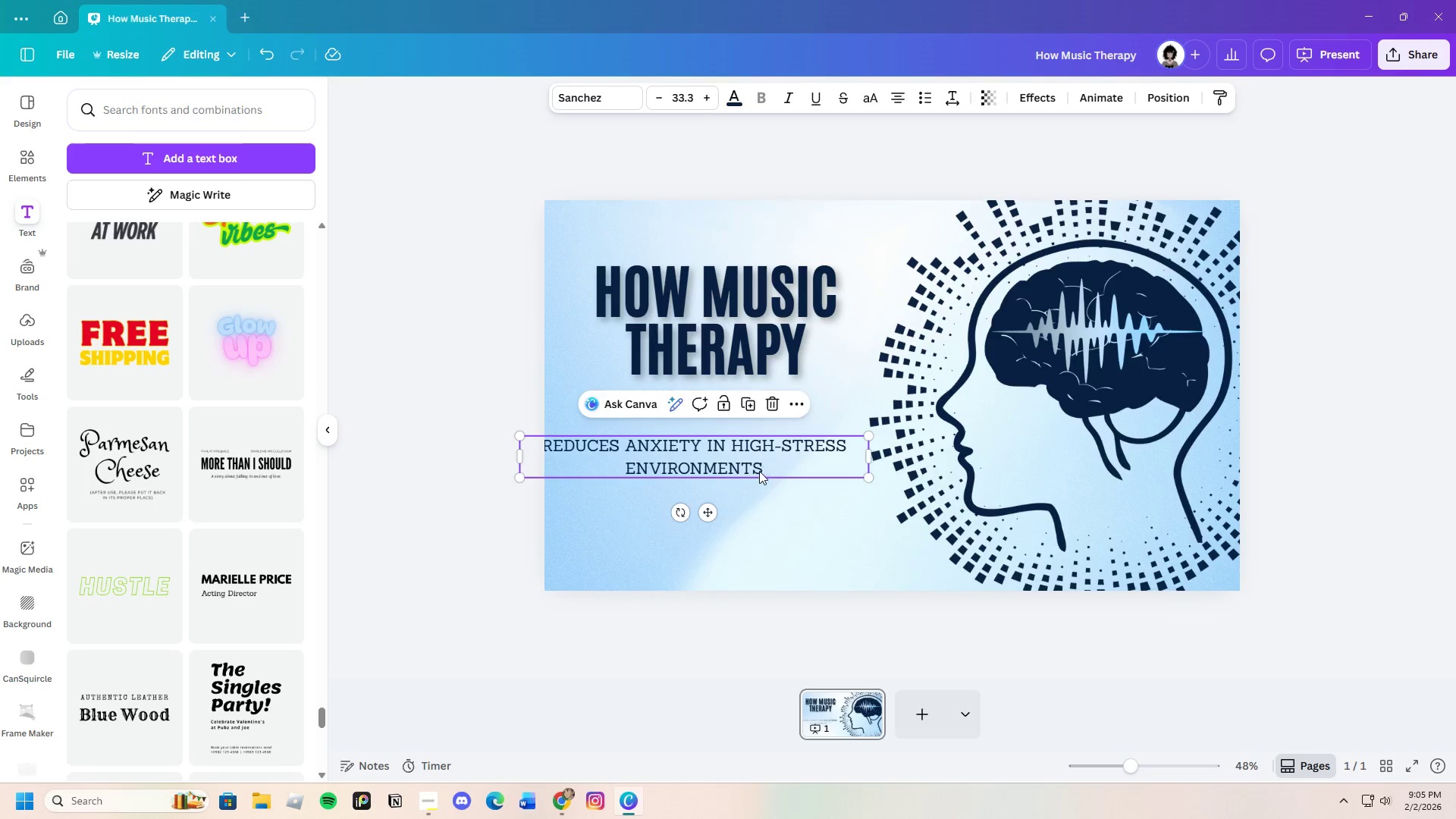 
left_click_drag(start_coordinate=[759, 467], to_coordinate=[780, 425])
 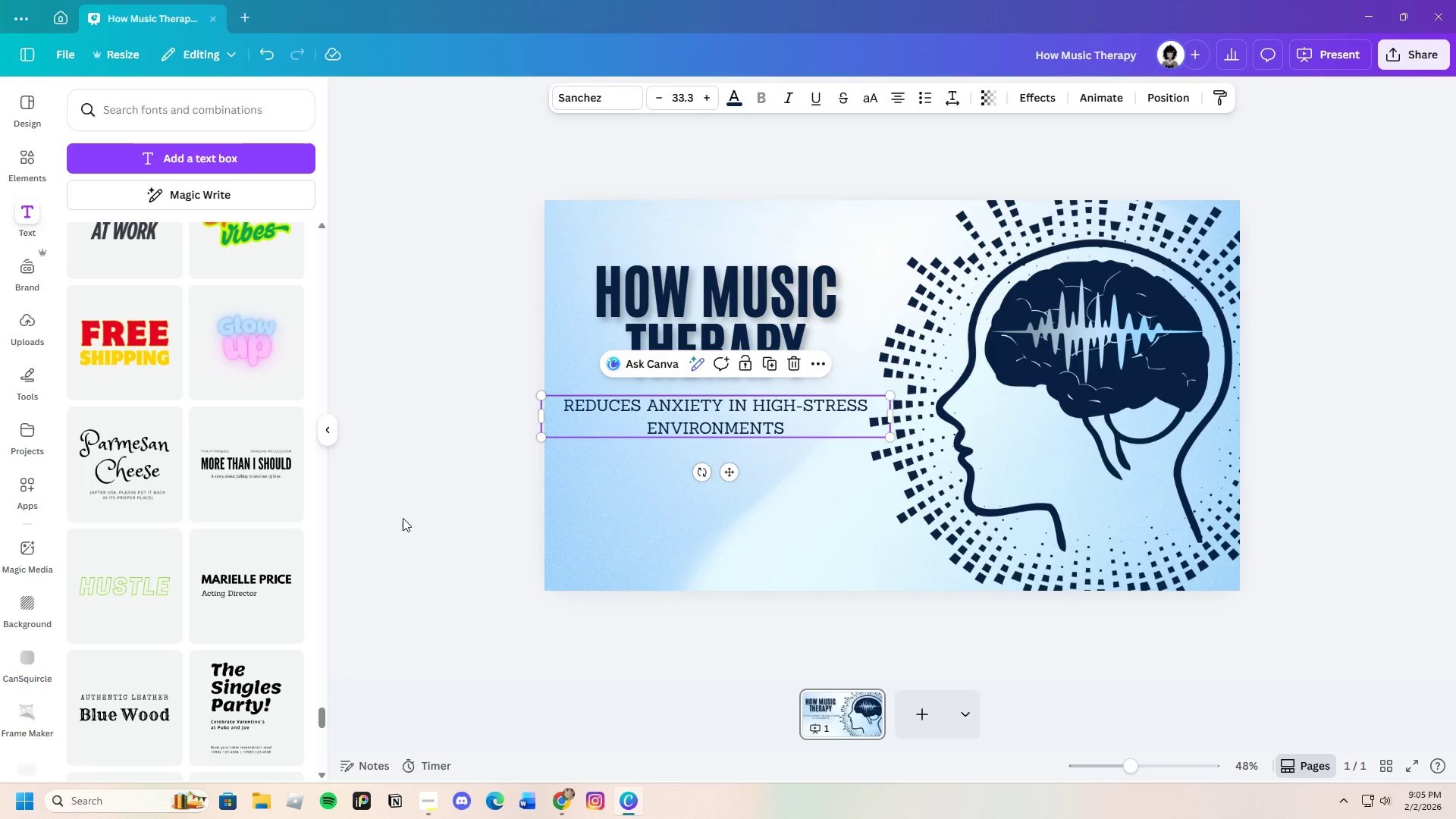 
left_click([403, 518])
 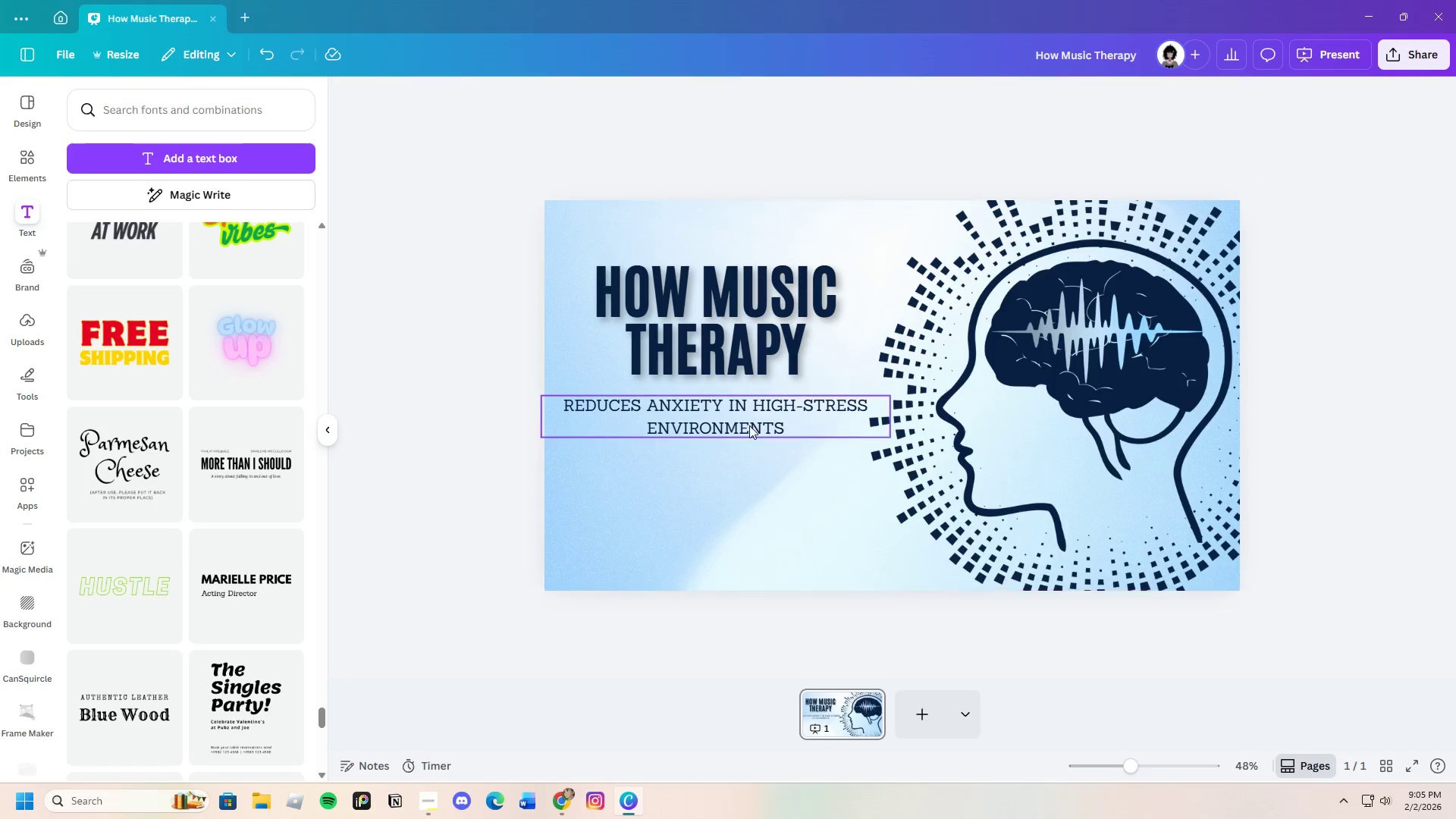 
left_click([809, 405])
 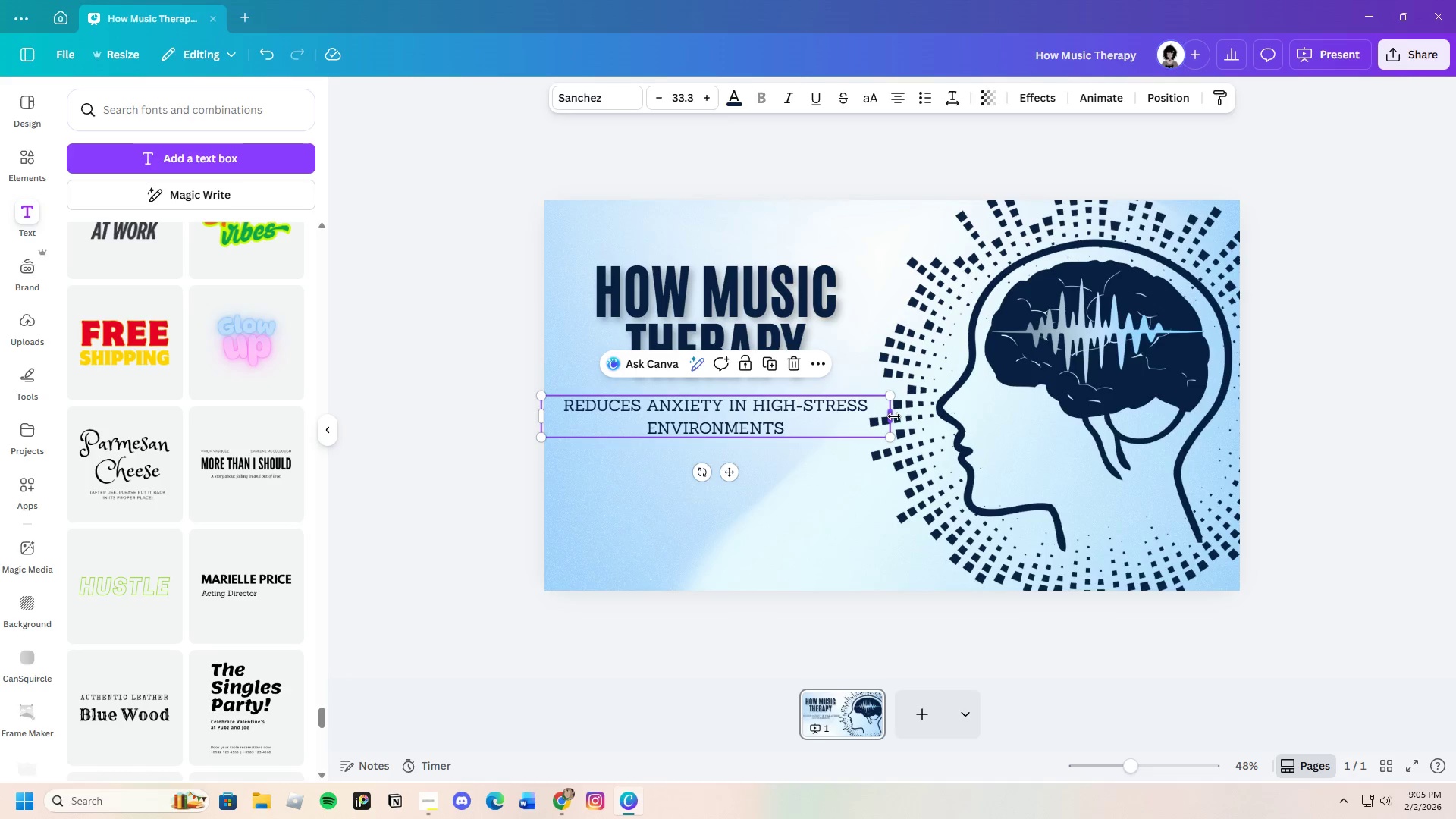 
left_click_drag(start_coordinate=[894, 416], to_coordinate=[800, 416])
 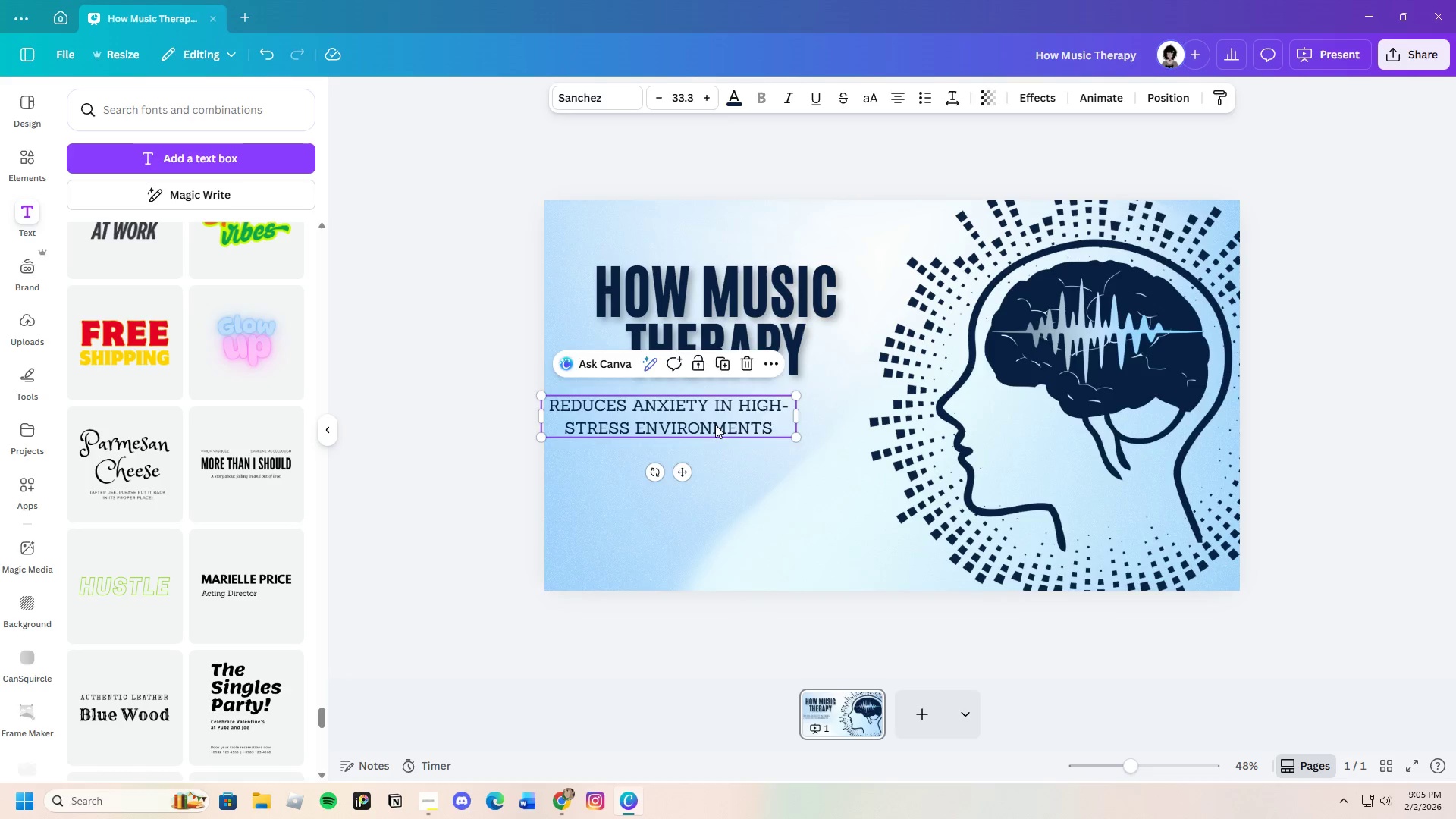 
left_click_drag(start_coordinate=[715, 425], to_coordinate=[755, 426])
 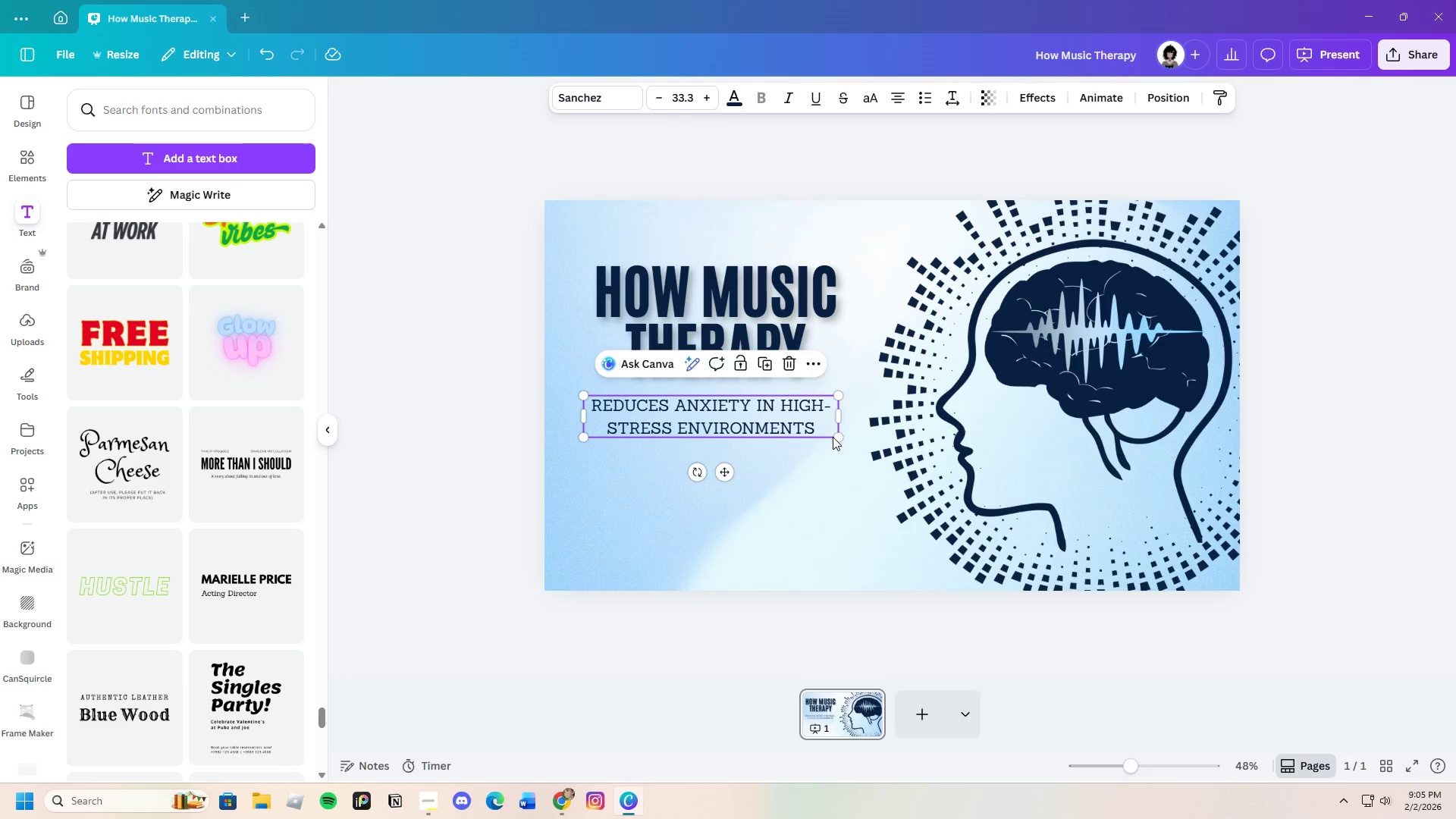 
left_click_drag(start_coordinate=[835, 437], to_coordinate=[868, 489])
 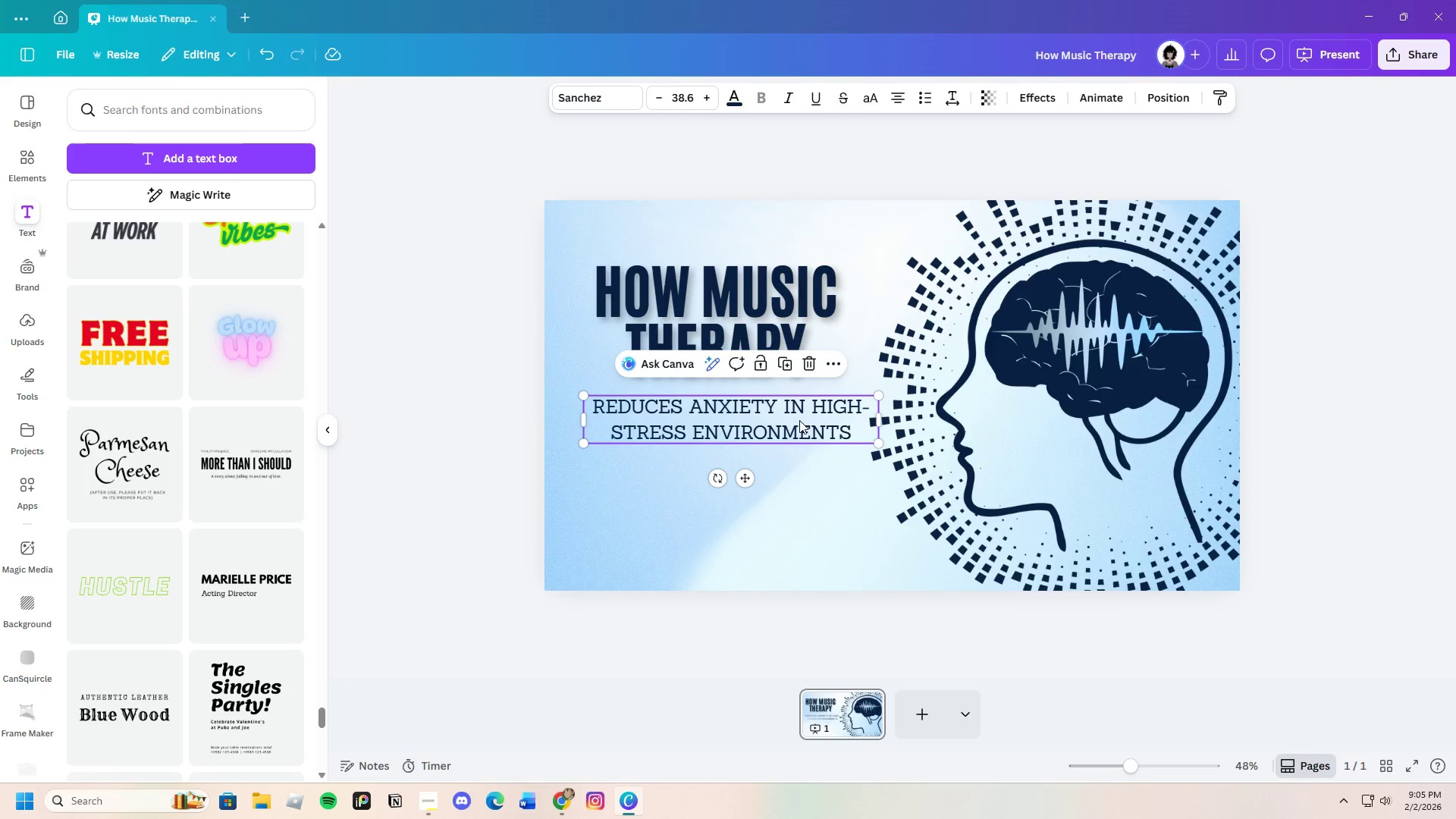 
left_click_drag(start_coordinate=[799, 420], to_coordinate=[788, 412])
 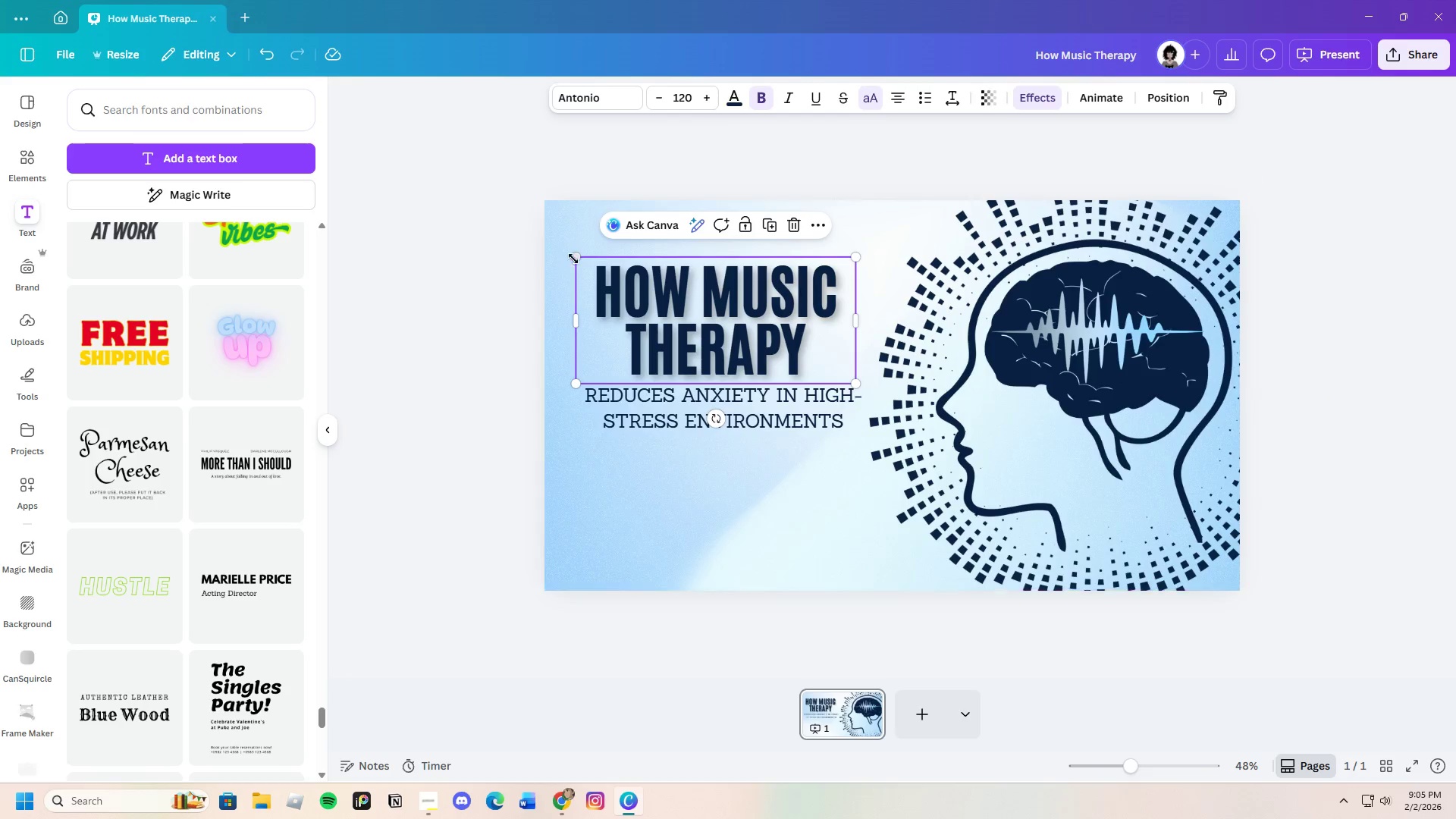 
left_click_drag(start_coordinate=[578, 259], to_coordinate=[550, 212])
 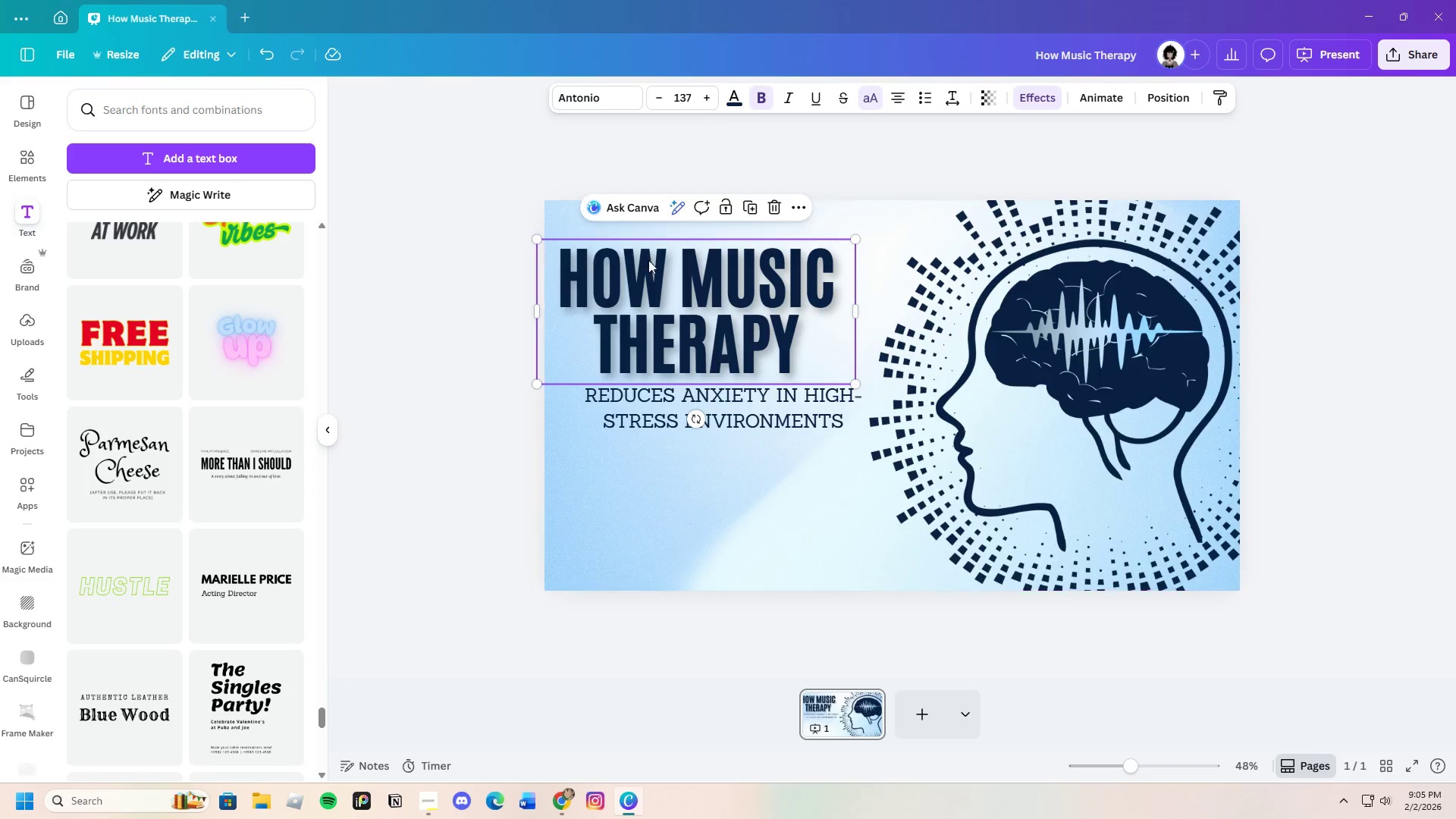 
left_click_drag(start_coordinate=[652, 261], to_coordinate=[682, 265])
 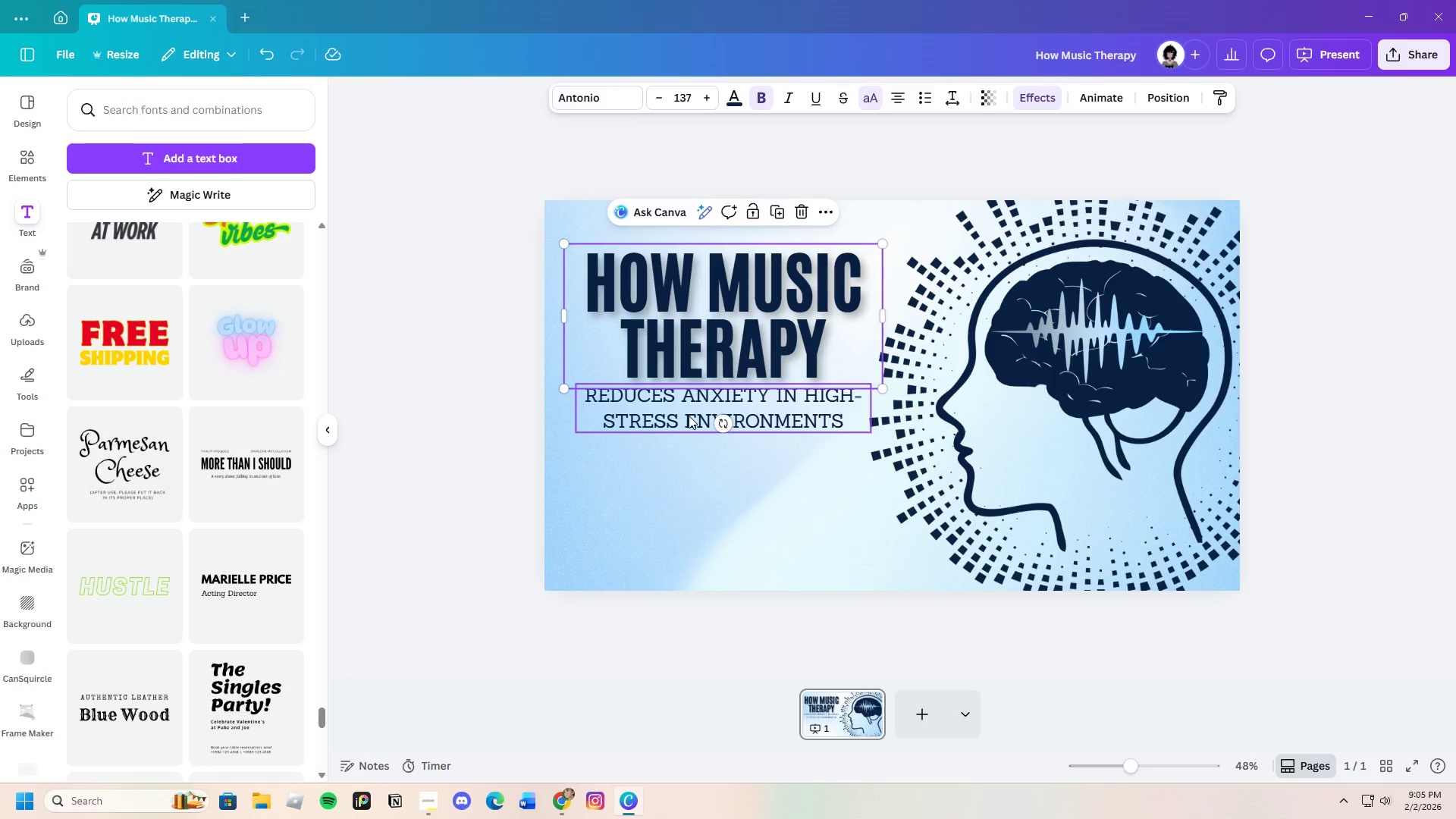 
left_click_drag(start_coordinate=[688, 416], to_coordinate=[695, 265])
 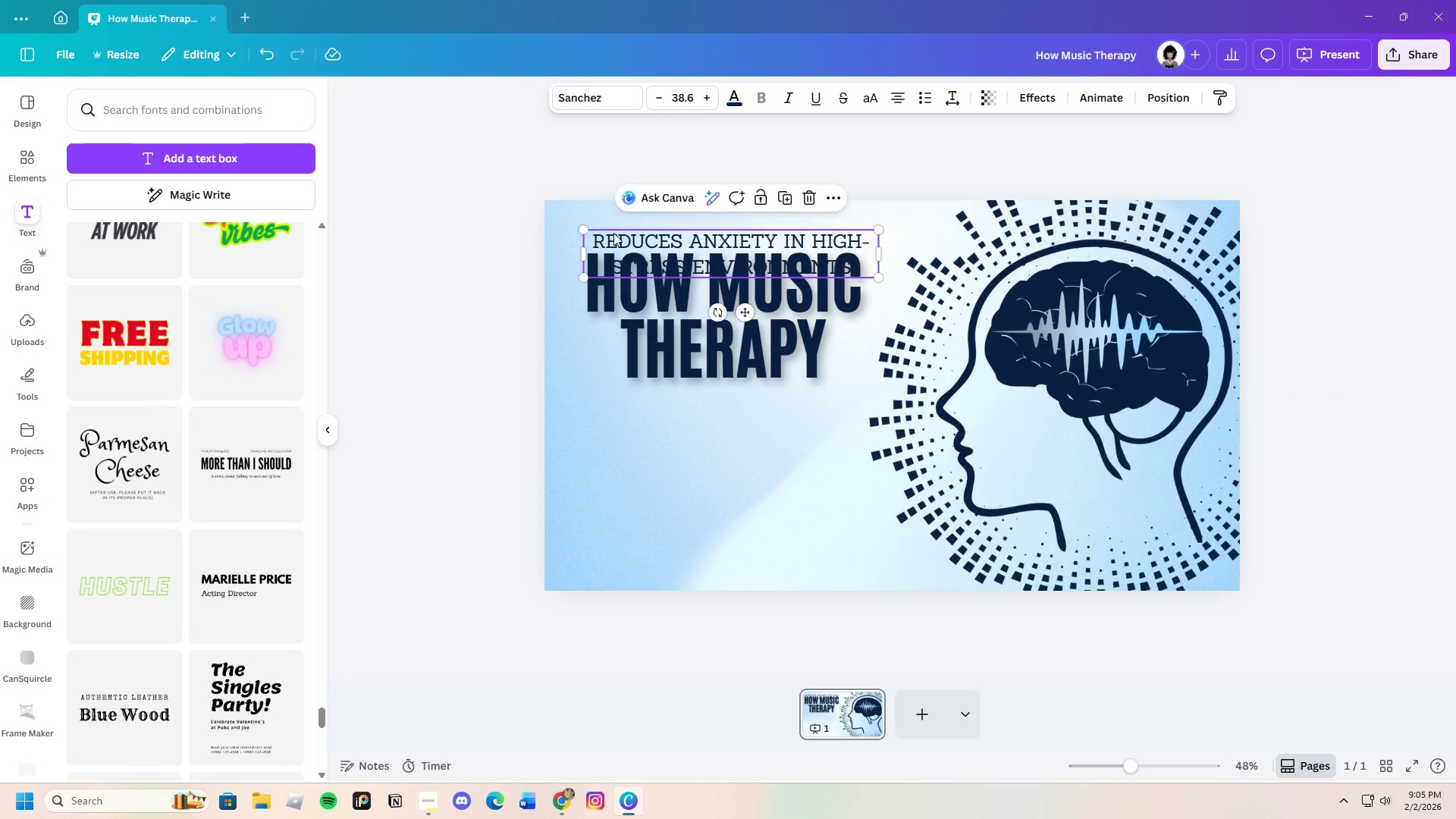 
left_click_drag(start_coordinate=[879, 230], to_coordinate=[861, 237])
 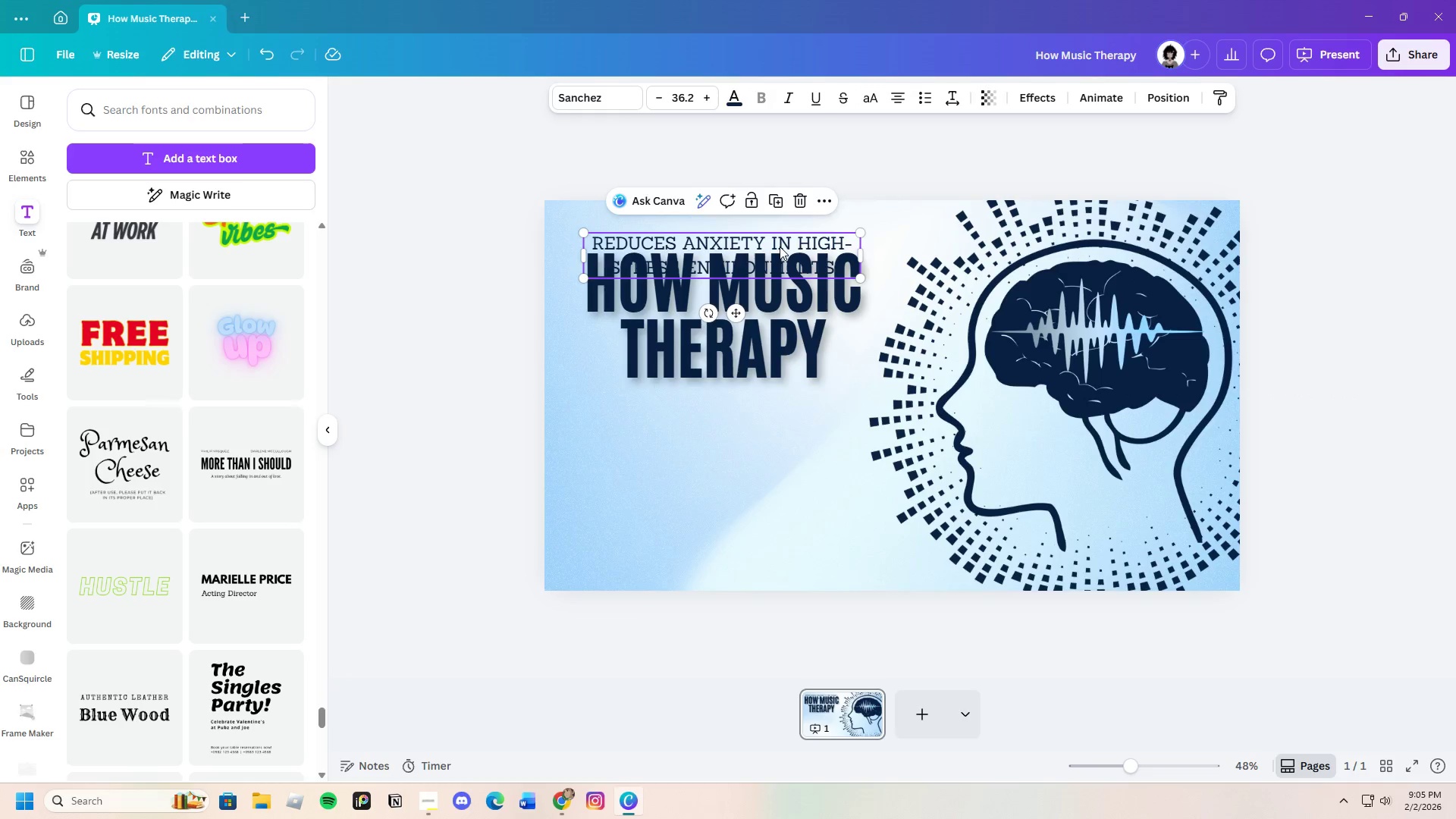 
left_click_drag(start_coordinate=[780, 246], to_coordinate=[784, 243])
 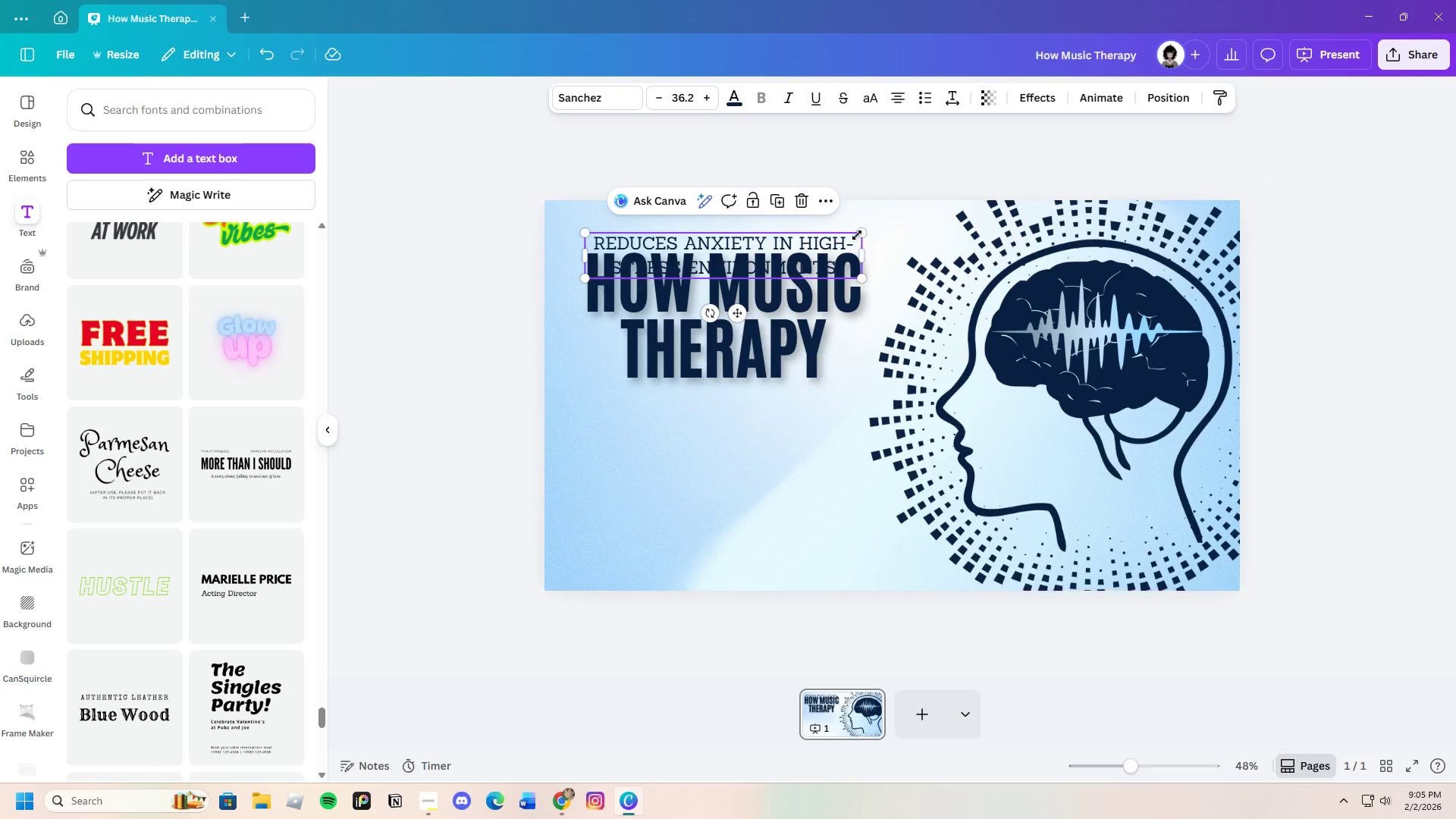 
left_click_drag(start_coordinate=[856, 235], to_coordinate=[851, 236])
 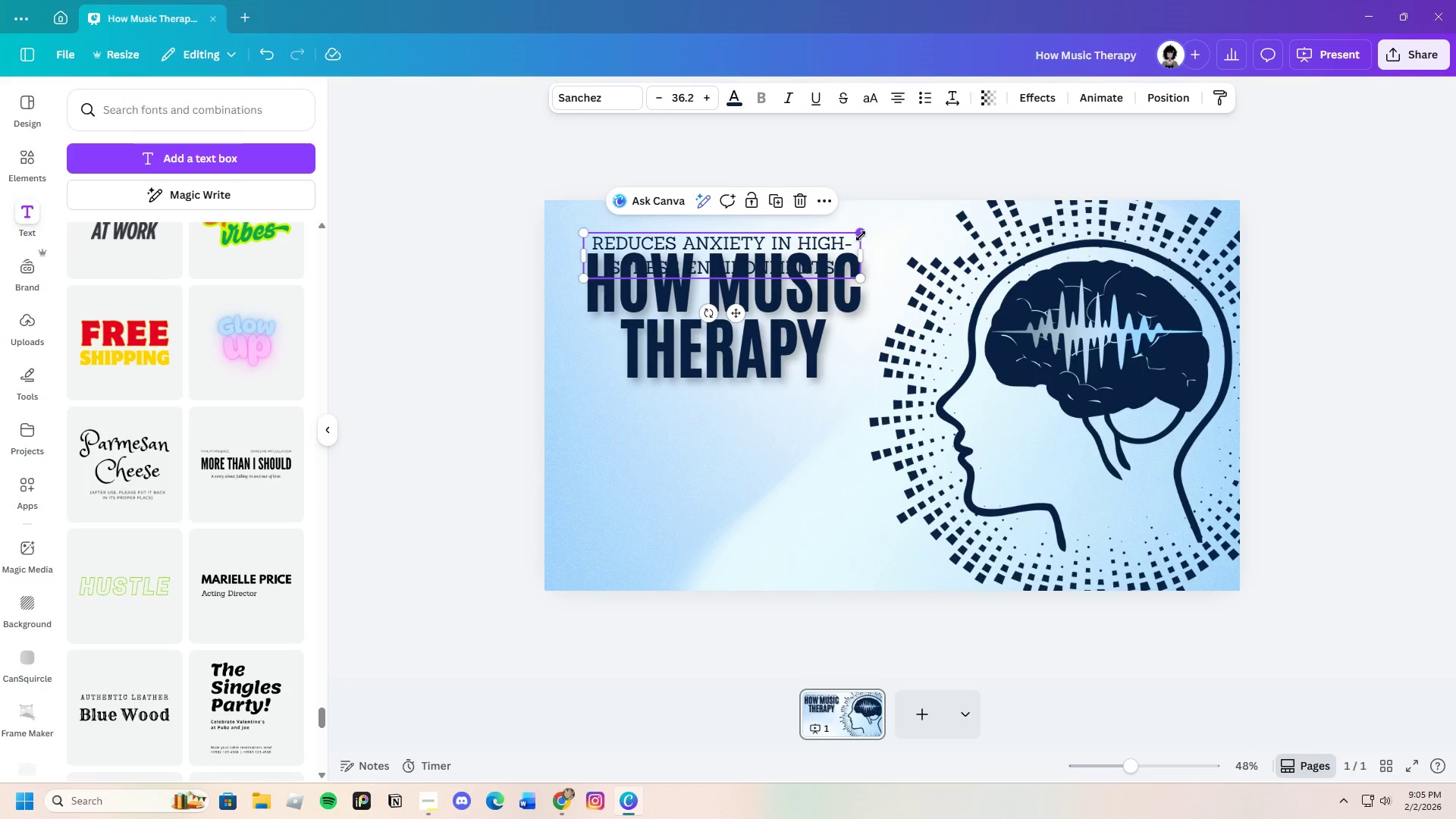 
left_click_drag(start_coordinate=[861, 236], to_coordinate=[859, 232])
 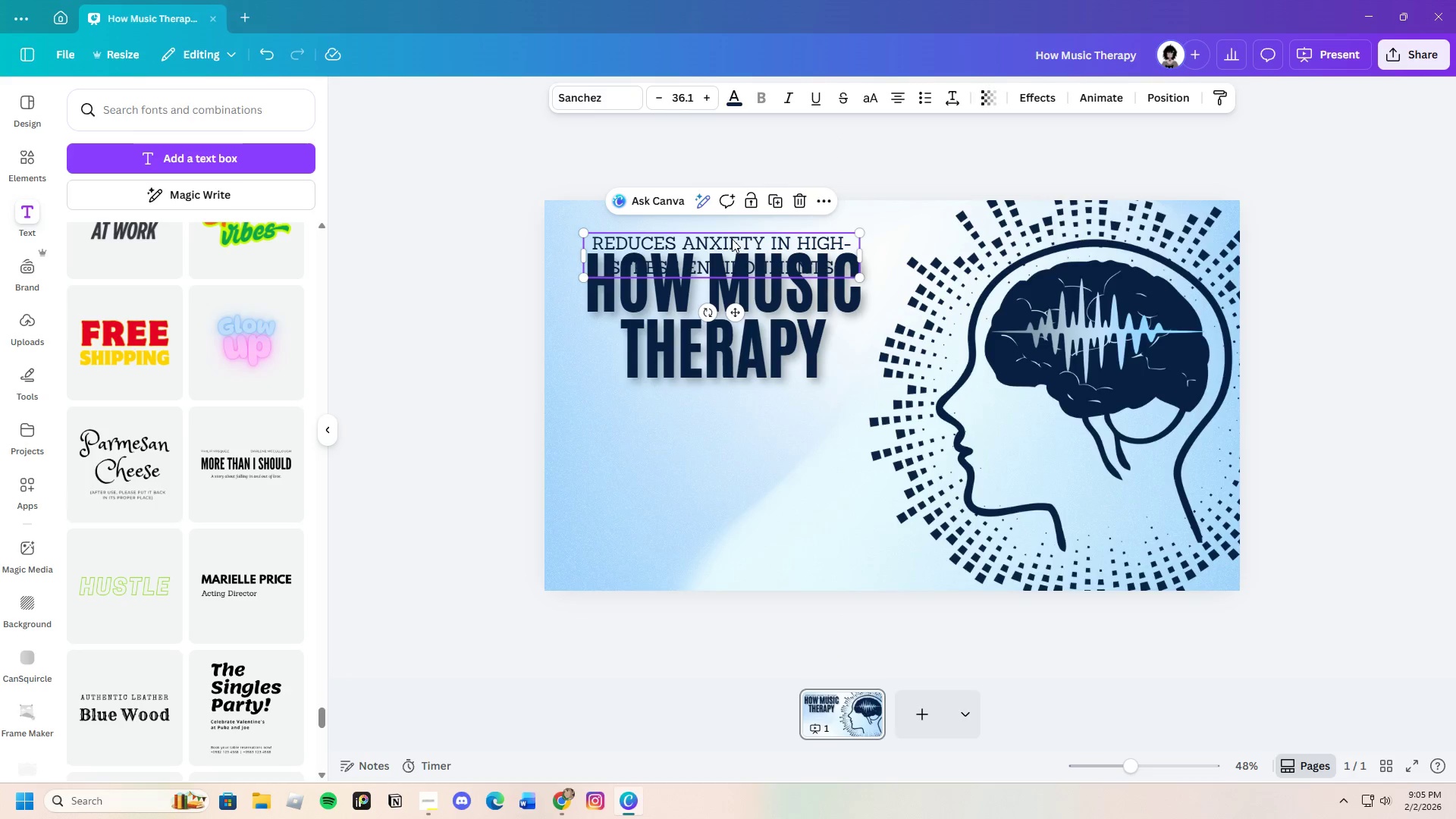 
left_click_drag(start_coordinate=[732, 239], to_coordinate=[727, 240])
 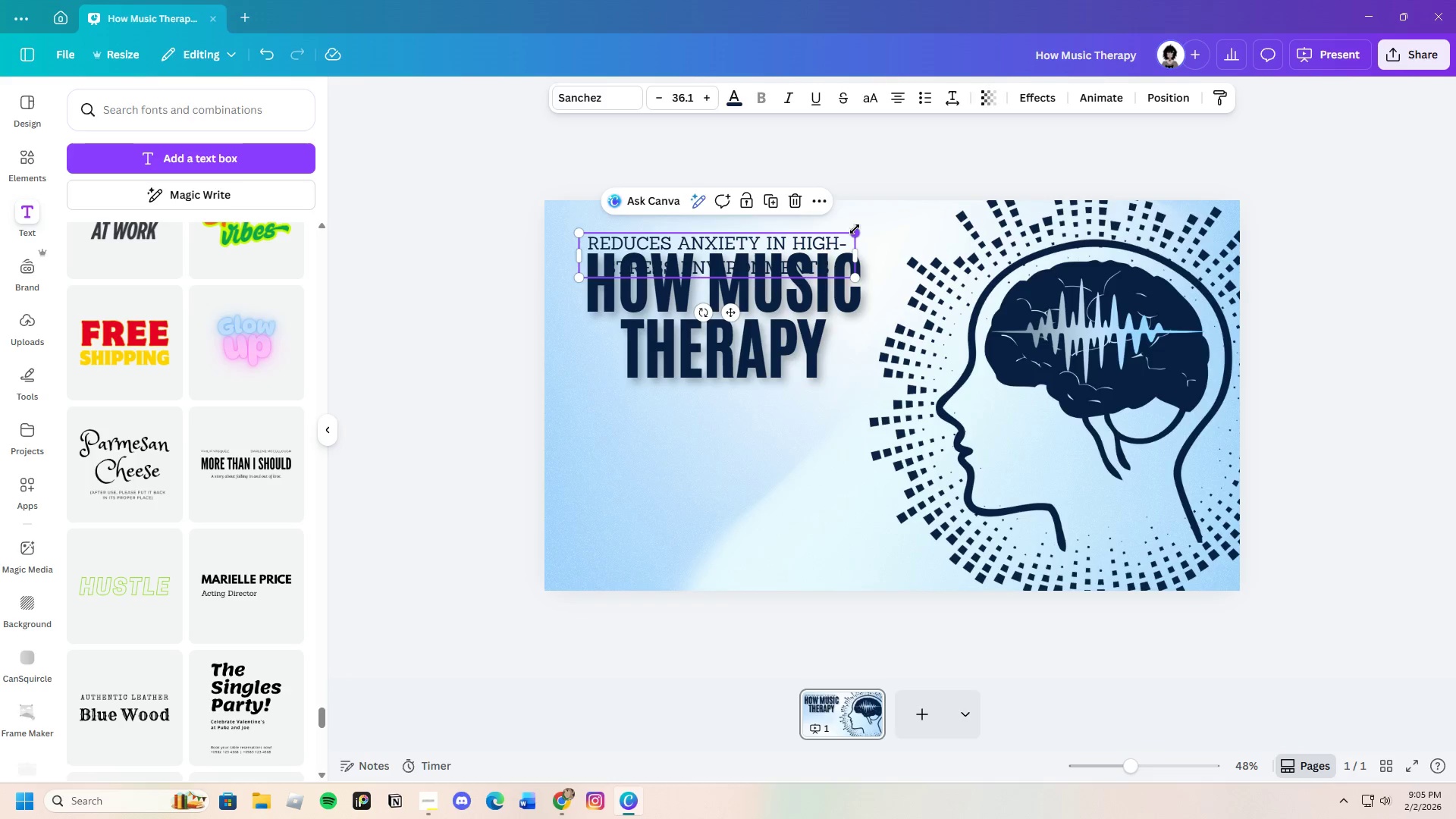 
left_click_drag(start_coordinate=[855, 229], to_coordinate=[868, 228])
 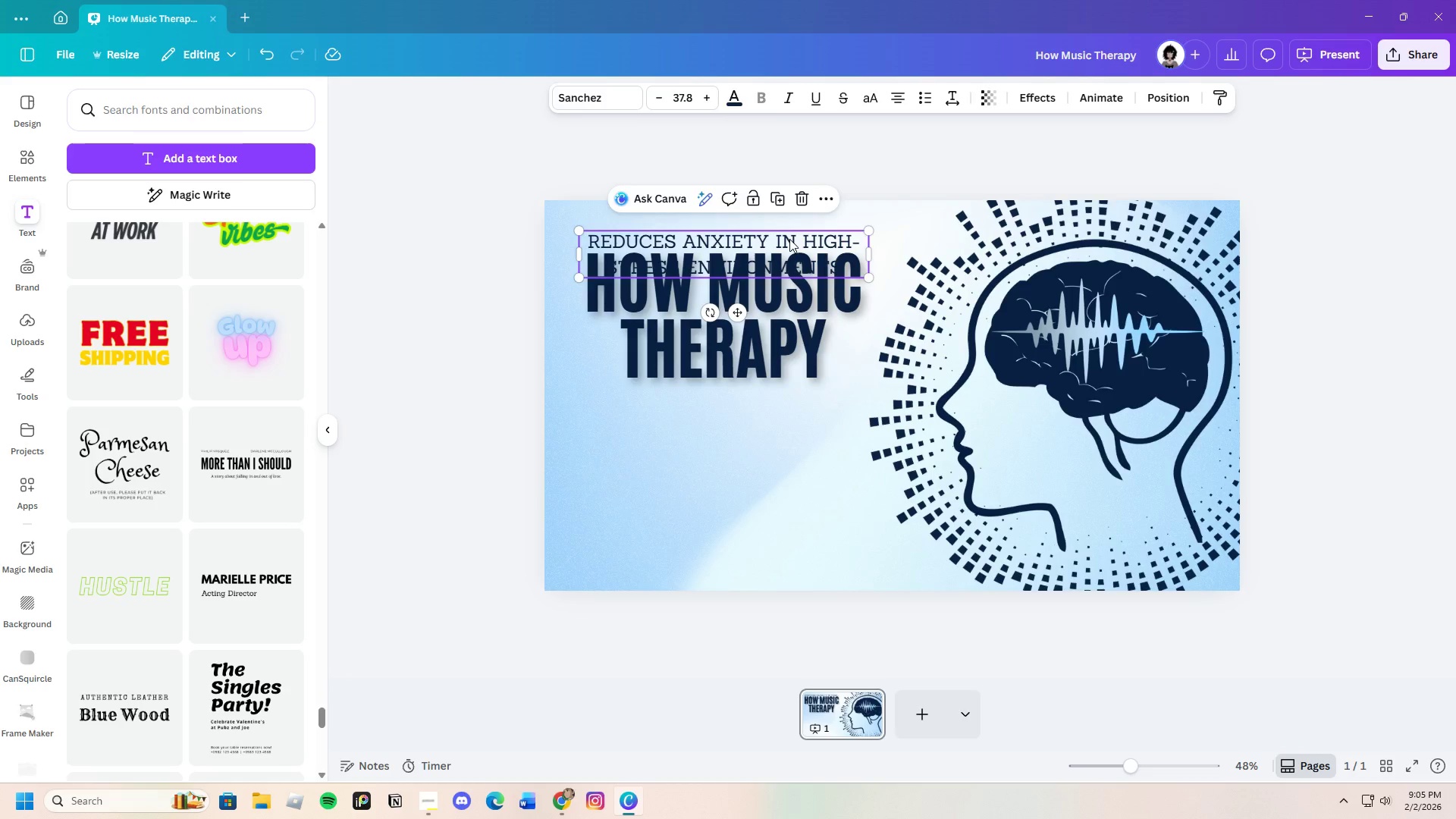 
left_click_drag(start_coordinate=[789, 239], to_coordinate=[786, 394])
 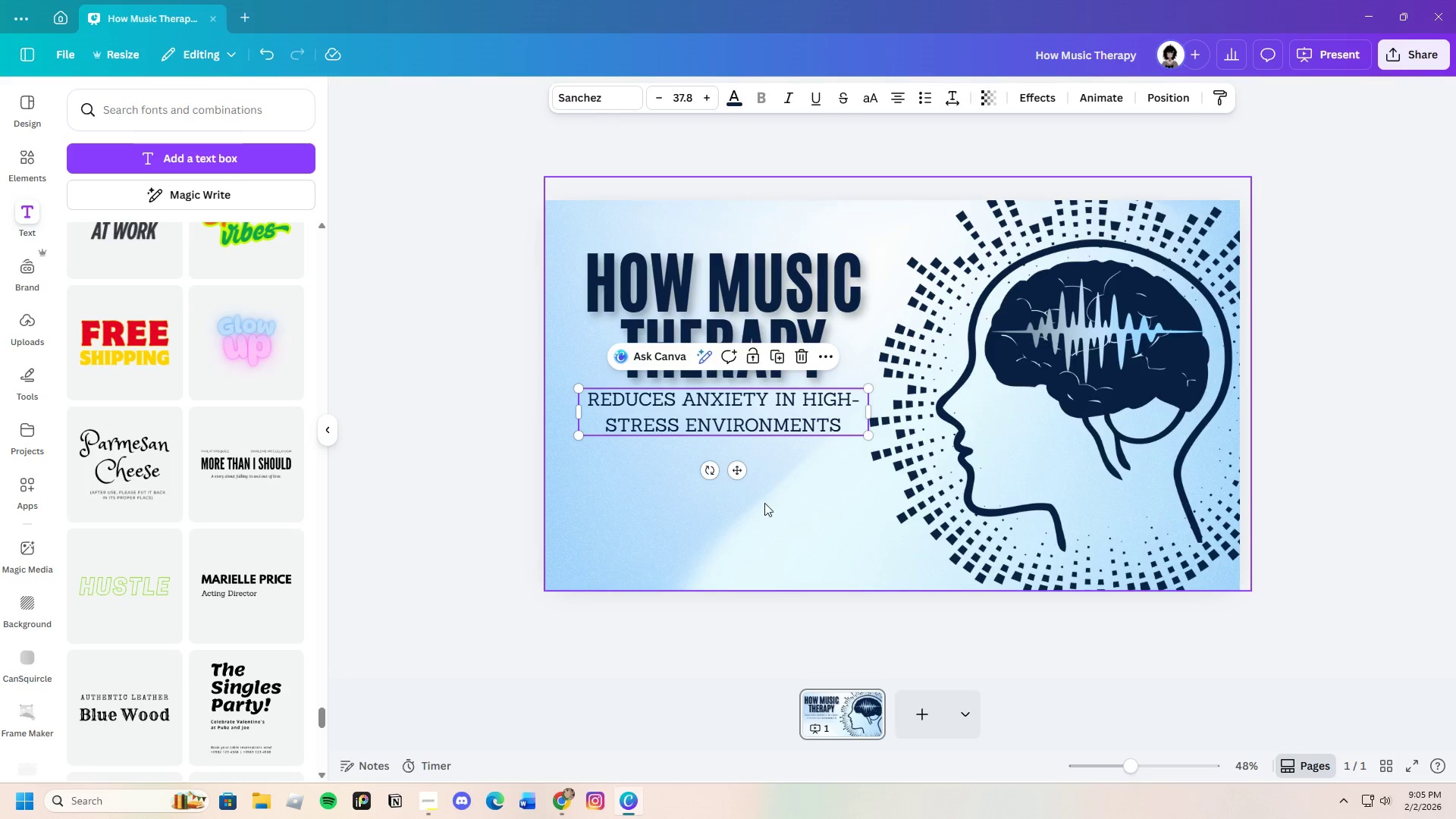 
left_click([764, 503])
 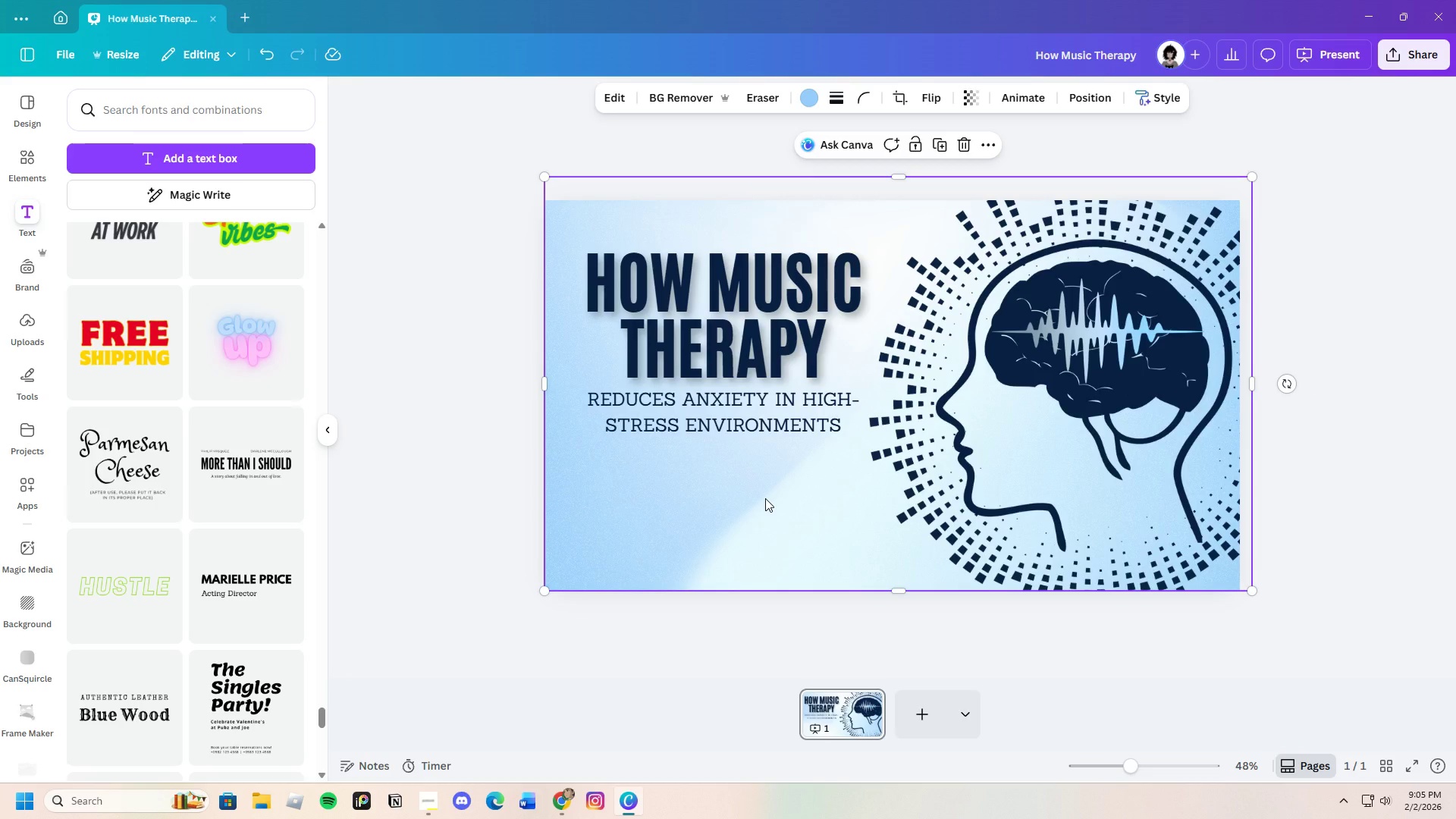 
left_click([712, 419])
 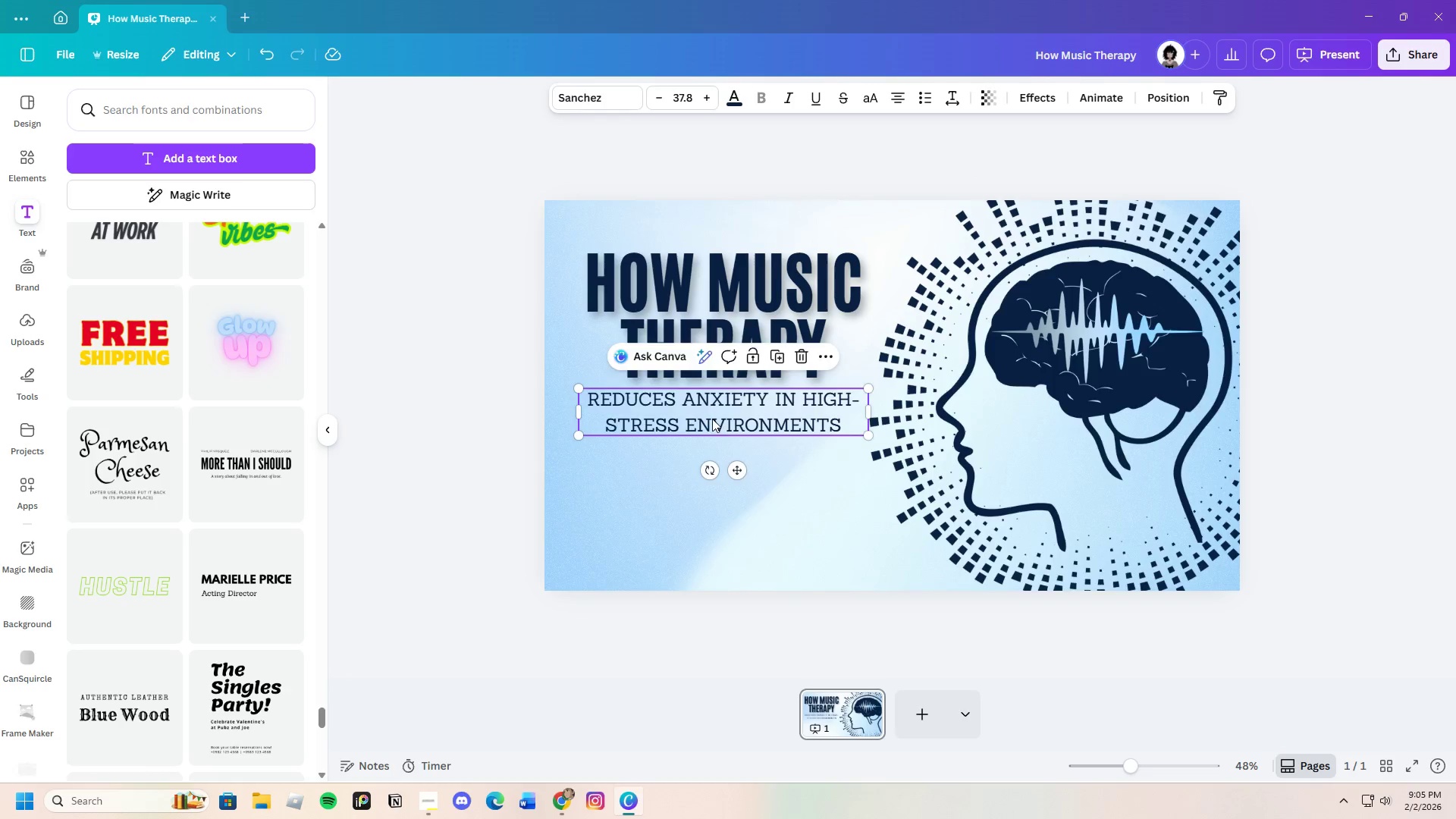 
left_click_drag(start_coordinate=[712, 419], to_coordinate=[714, 466])
 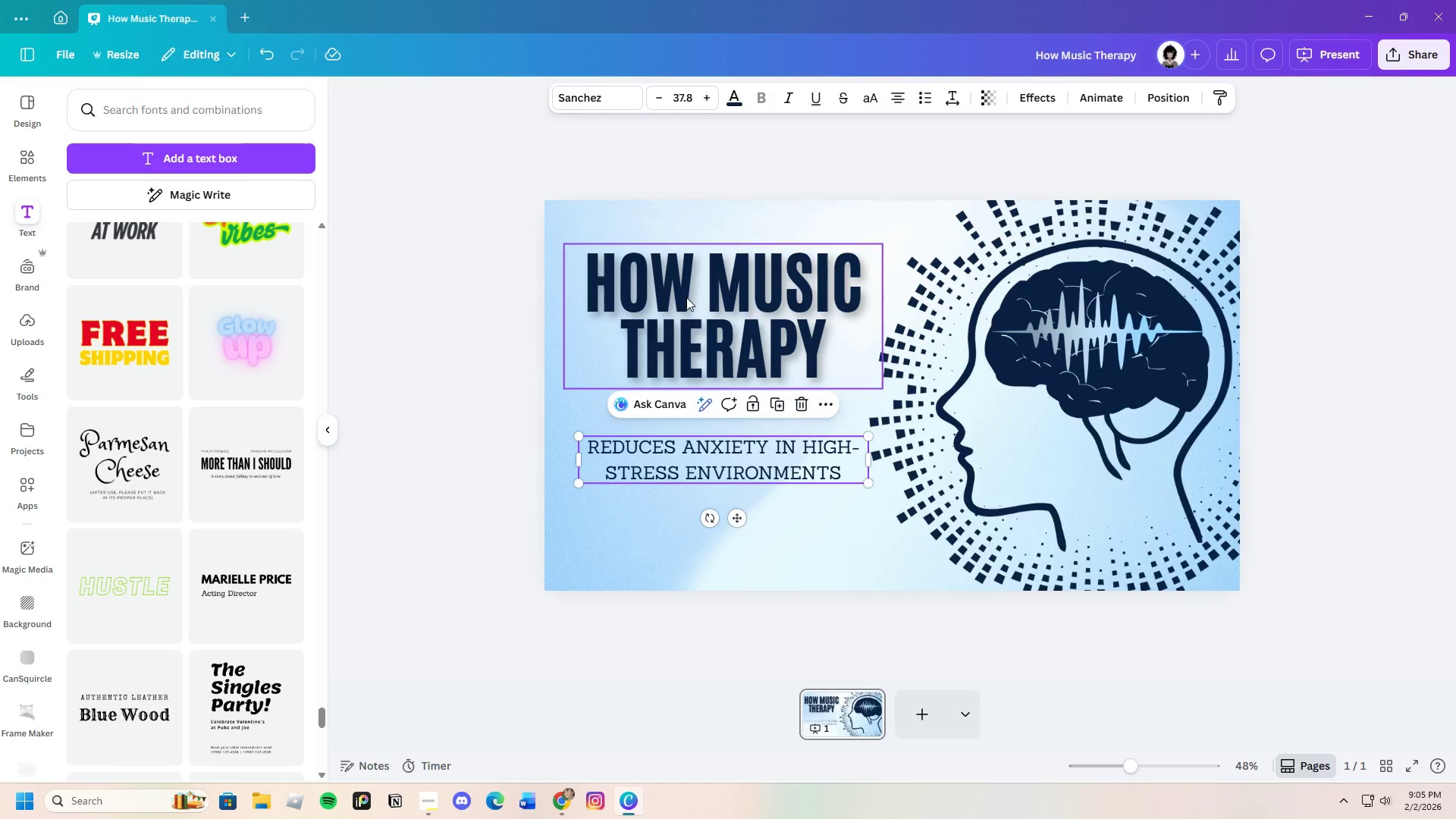 
left_click_drag(start_coordinate=[686, 297], to_coordinate=[689, 330])
 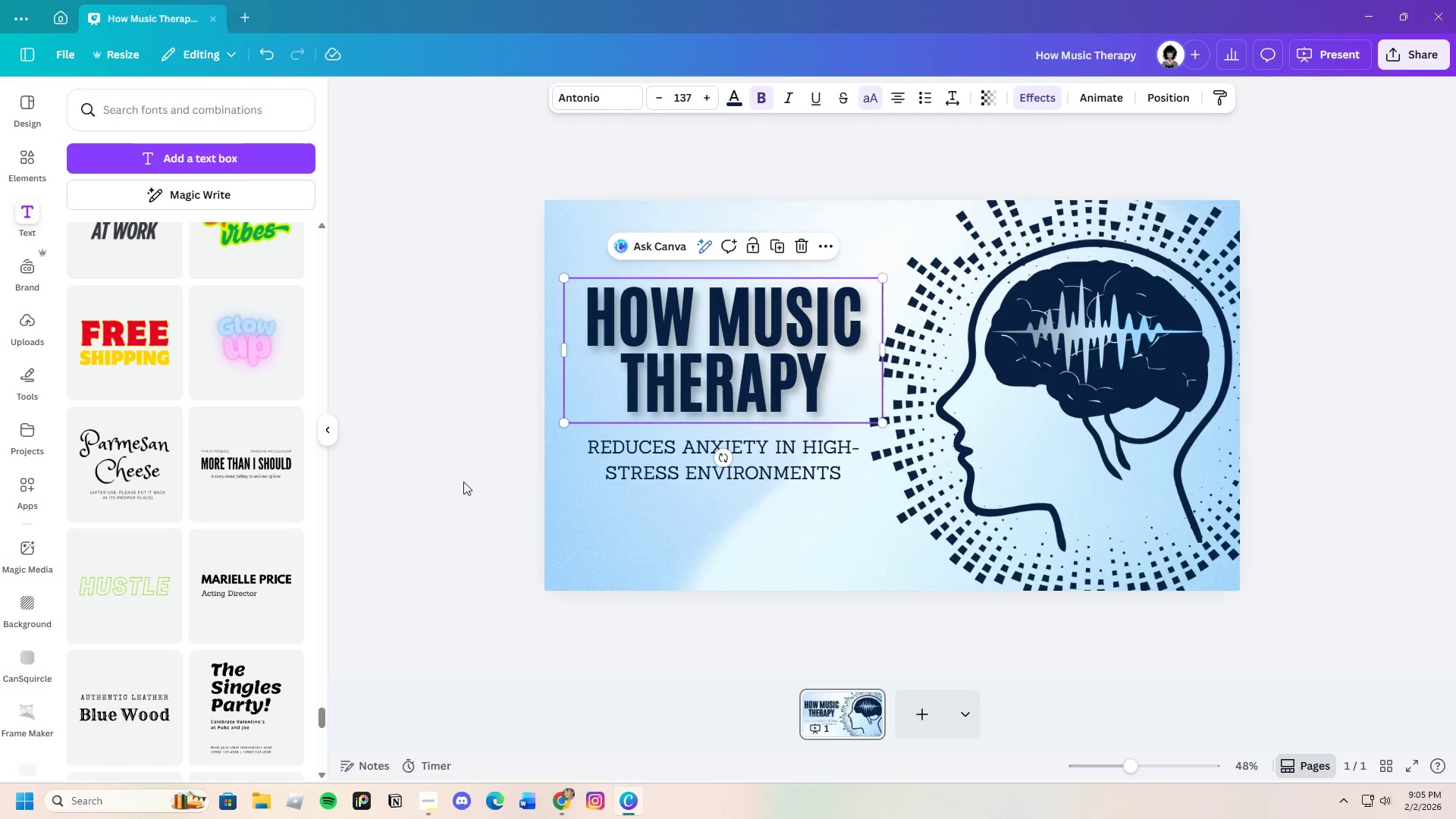 
left_click([463, 481])
 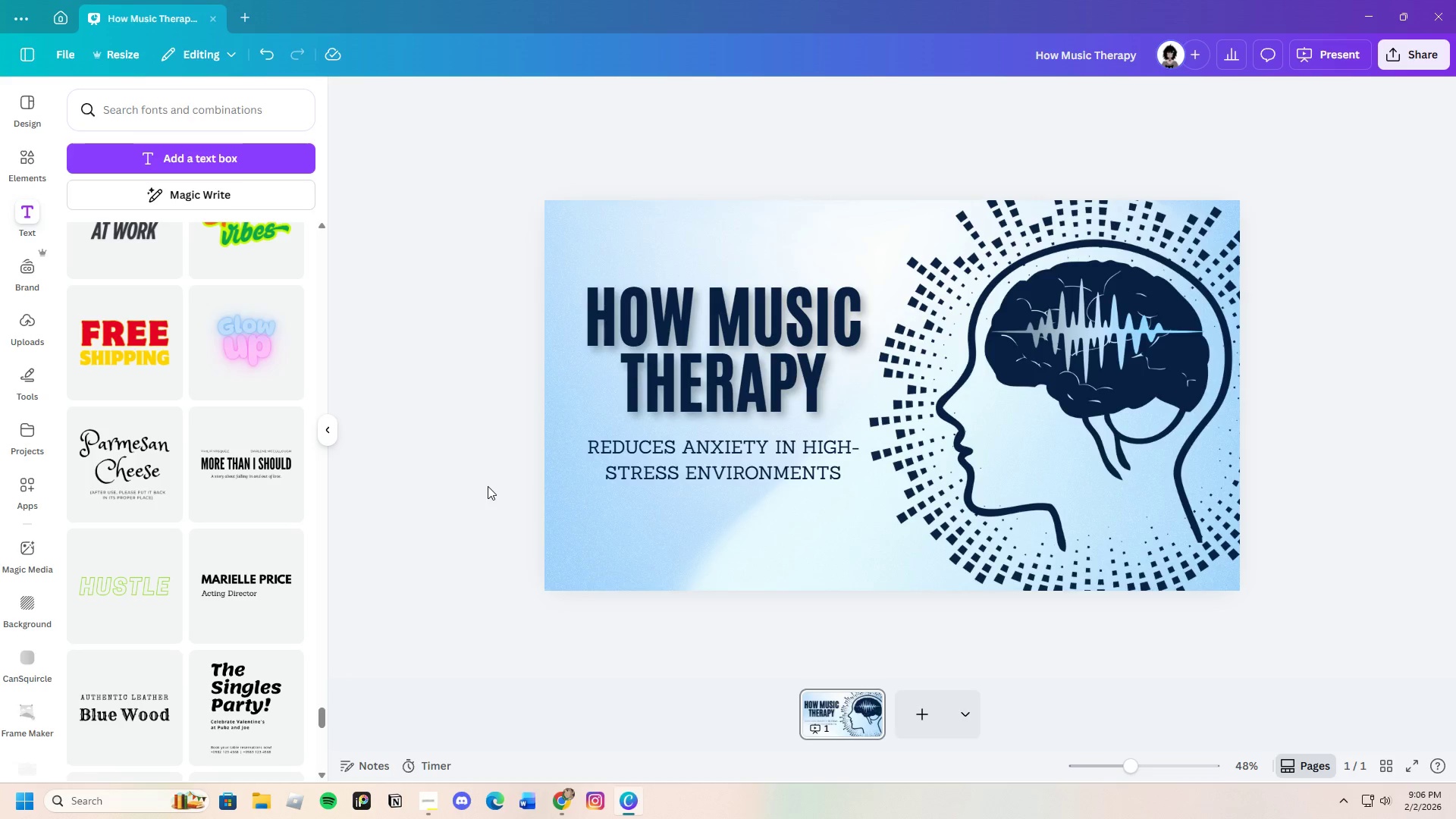 
wait(5.52)
 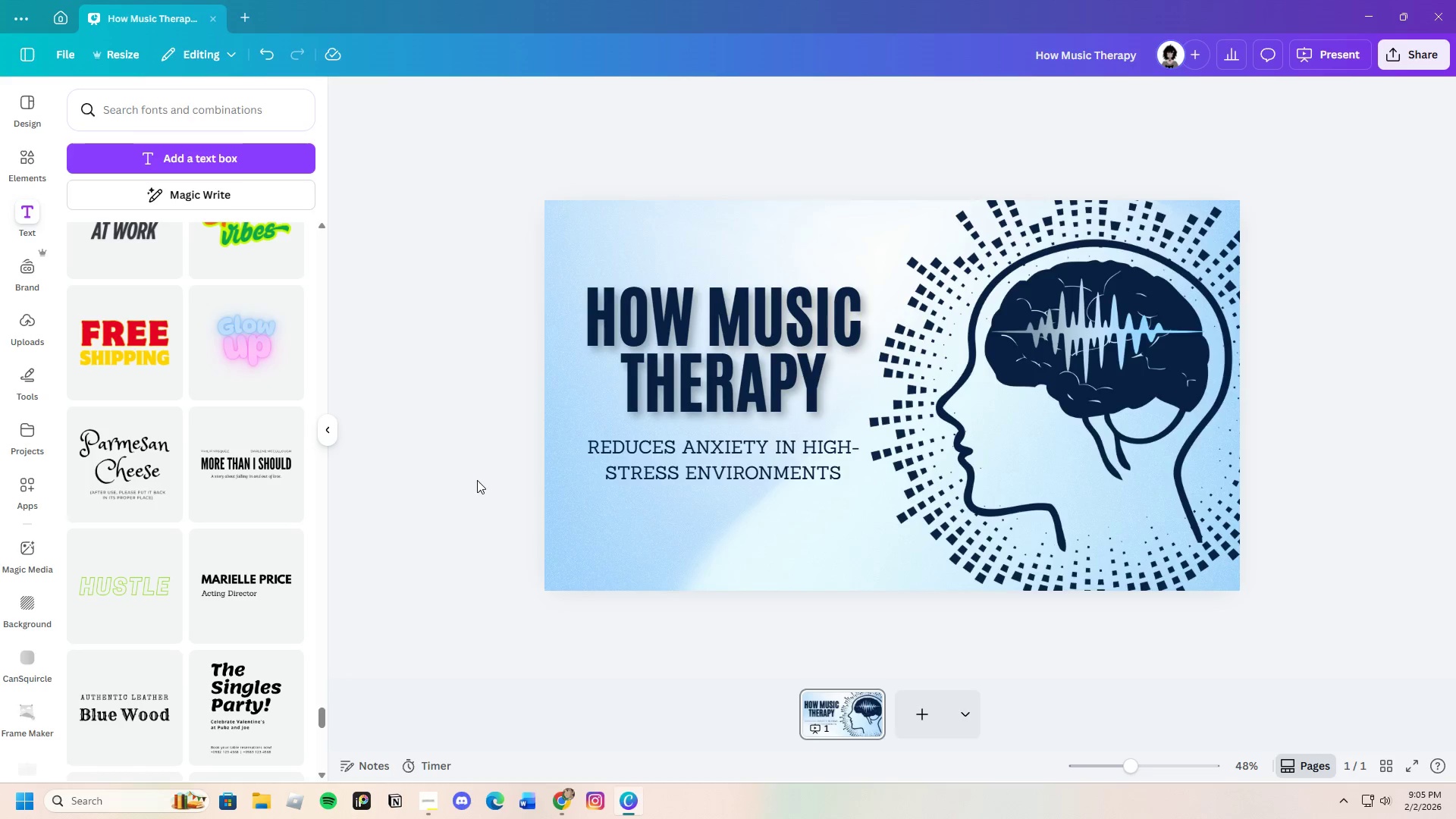 
left_click([485, 606])
 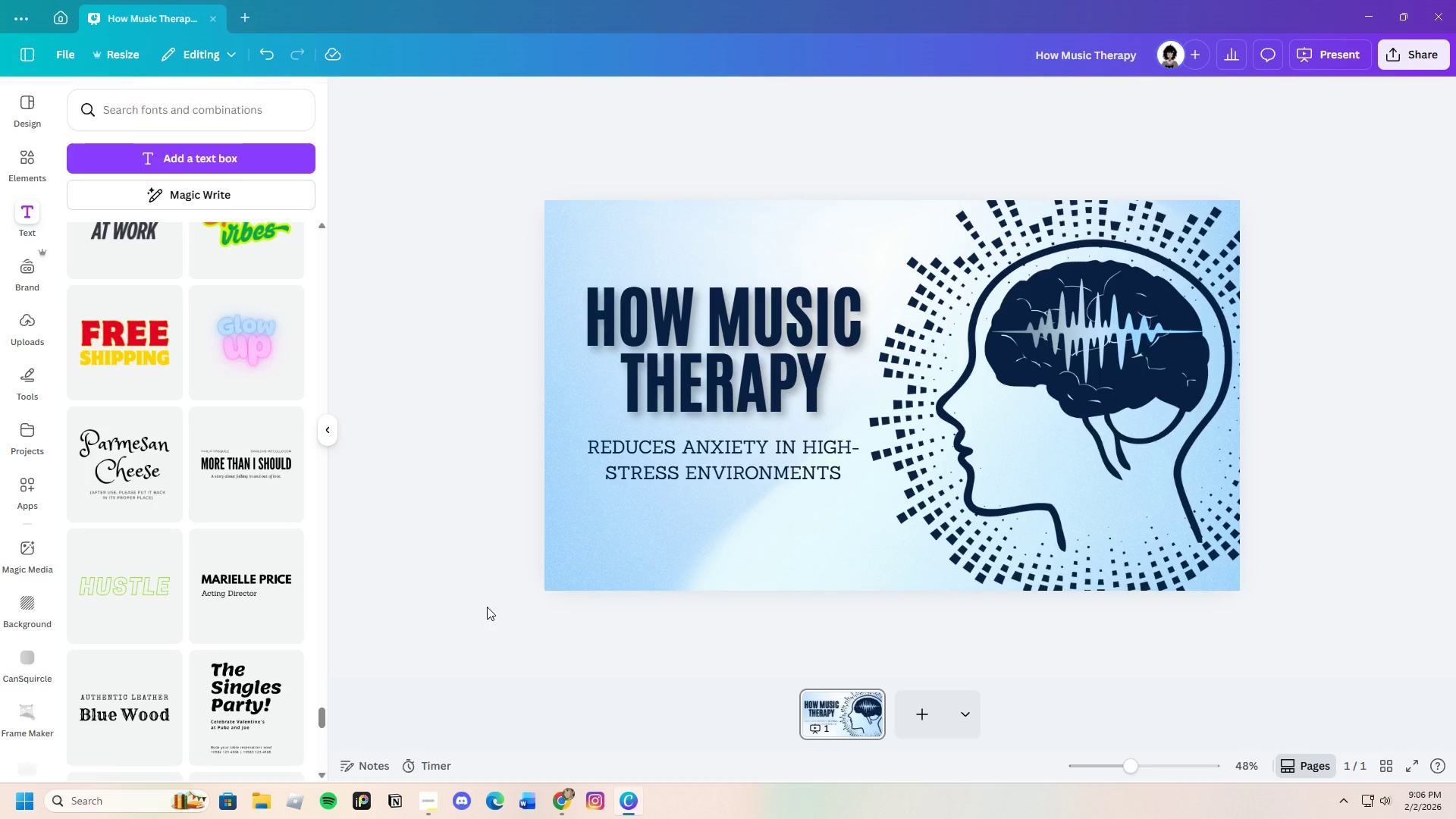 
mouse_move([663, 473])
 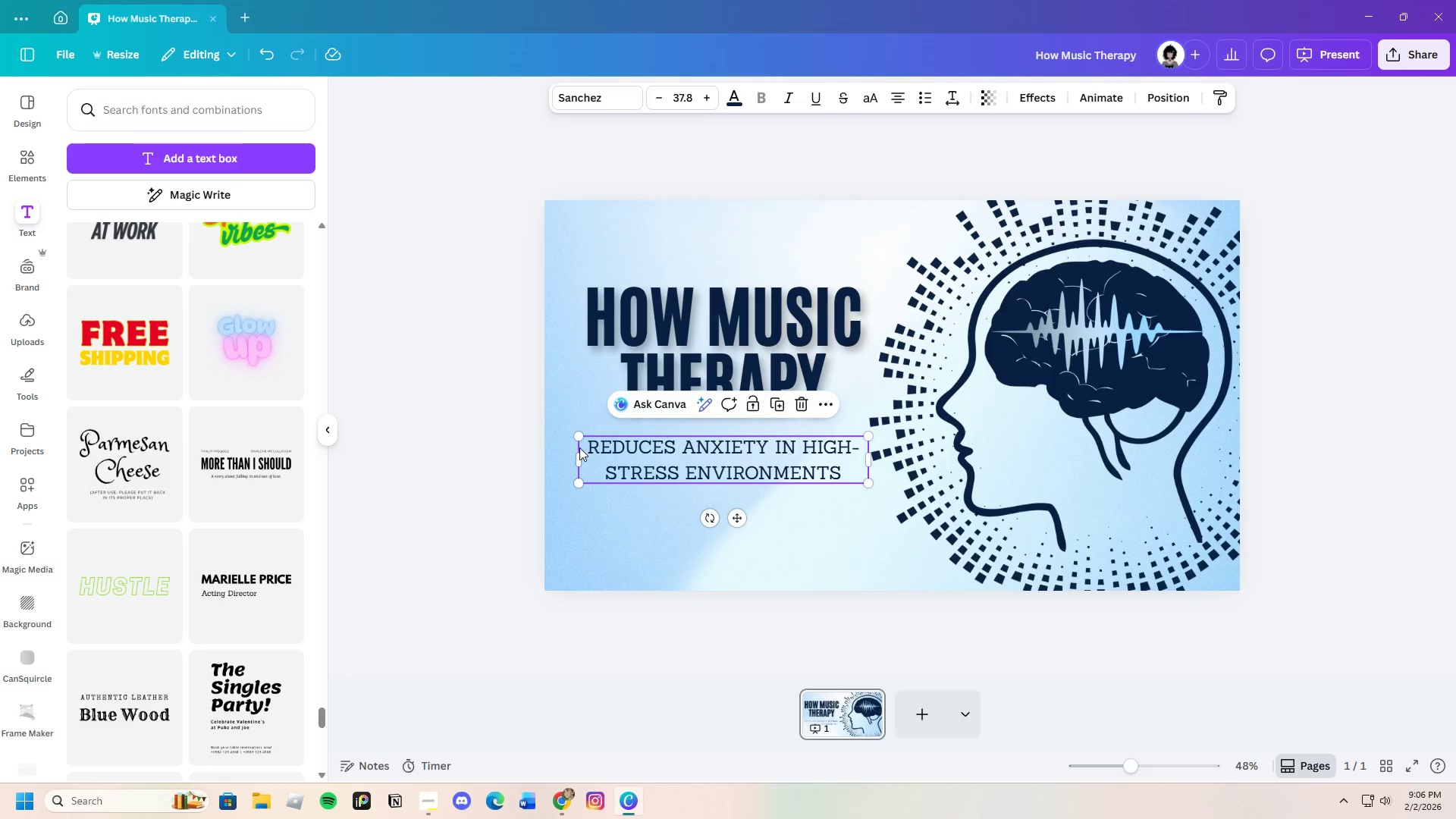 
left_click([579, 447])
 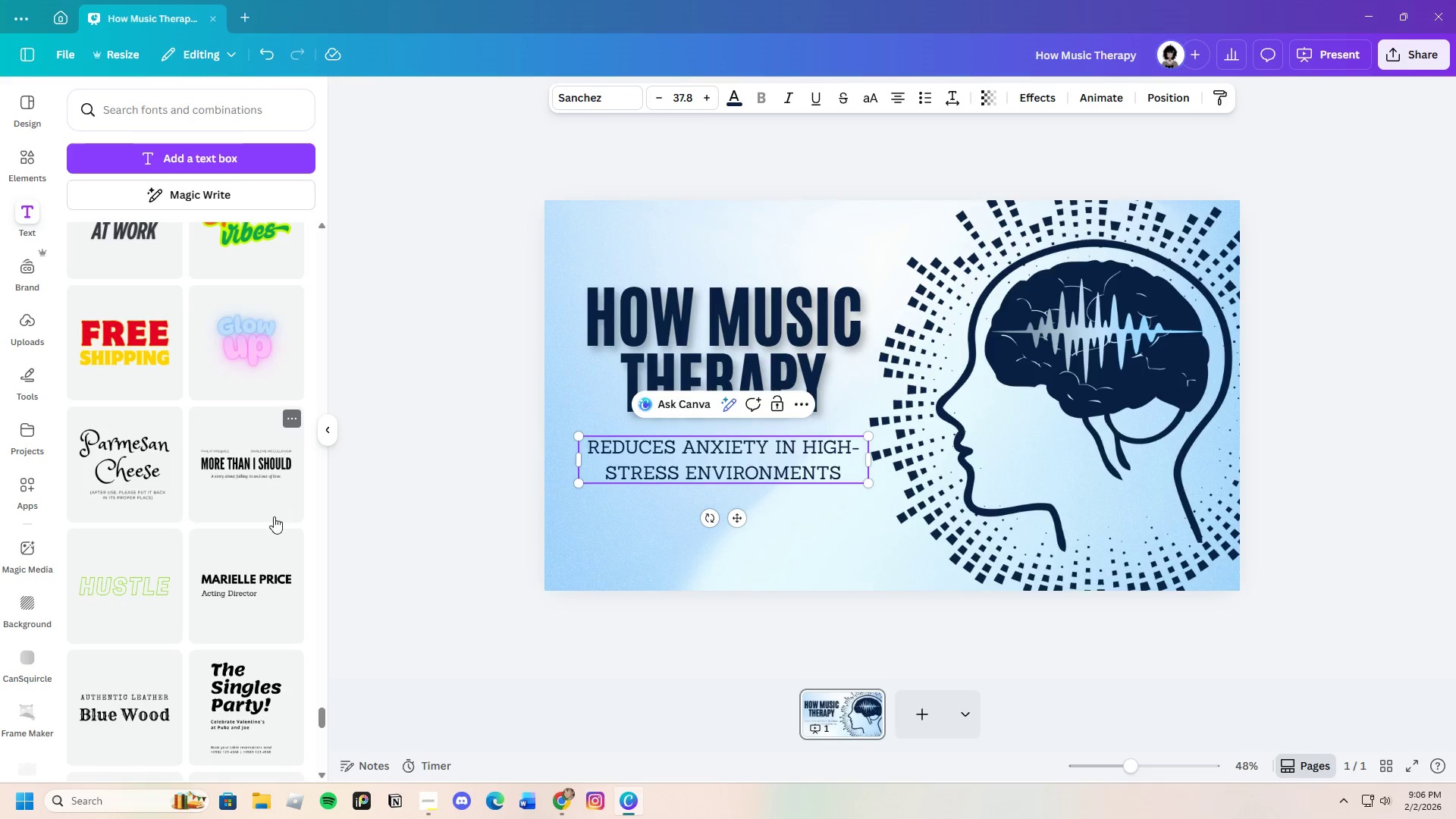 
left_click([265, 494])
 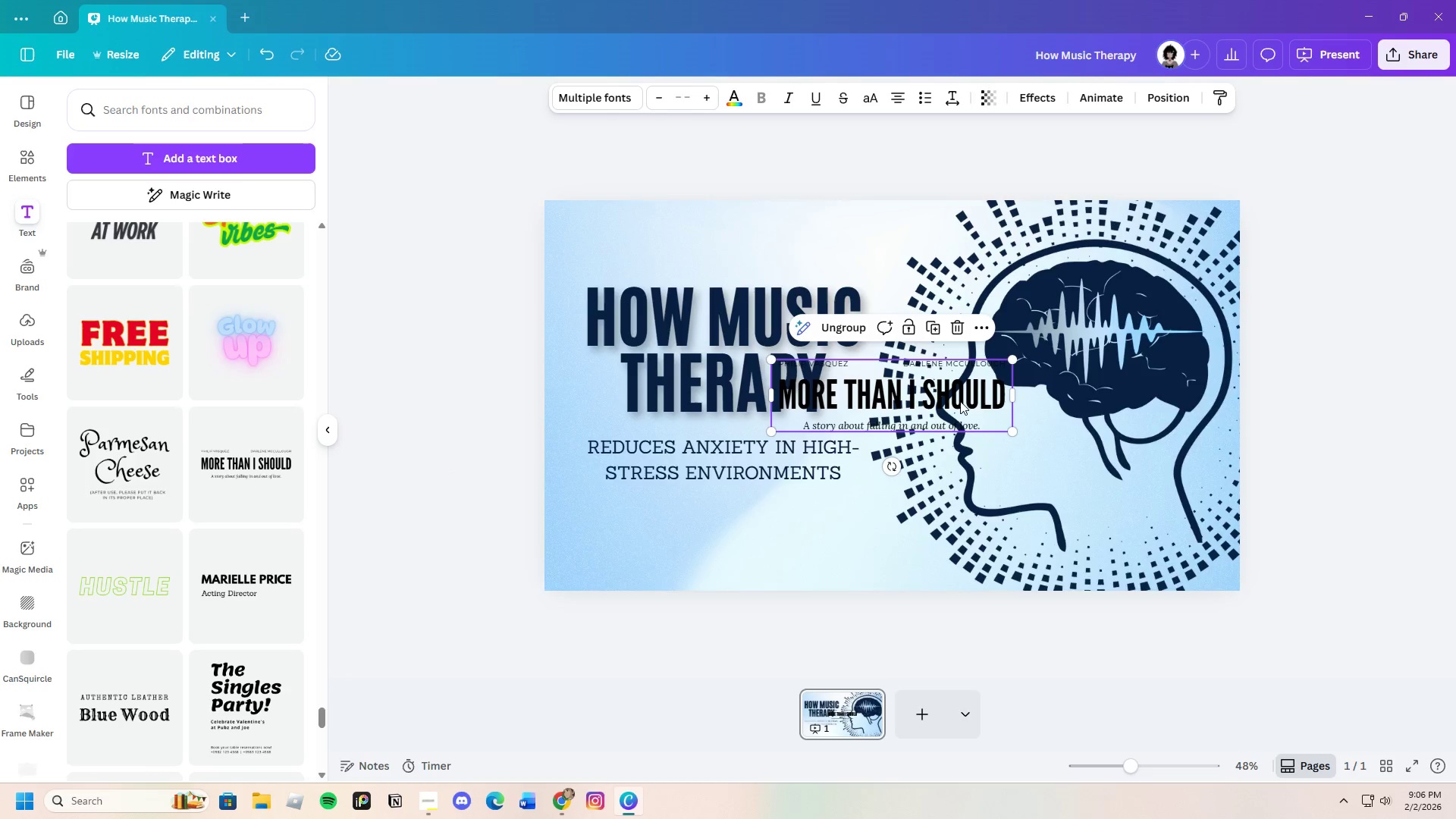 
left_click_drag(start_coordinate=[958, 401], to_coordinate=[982, 561])
 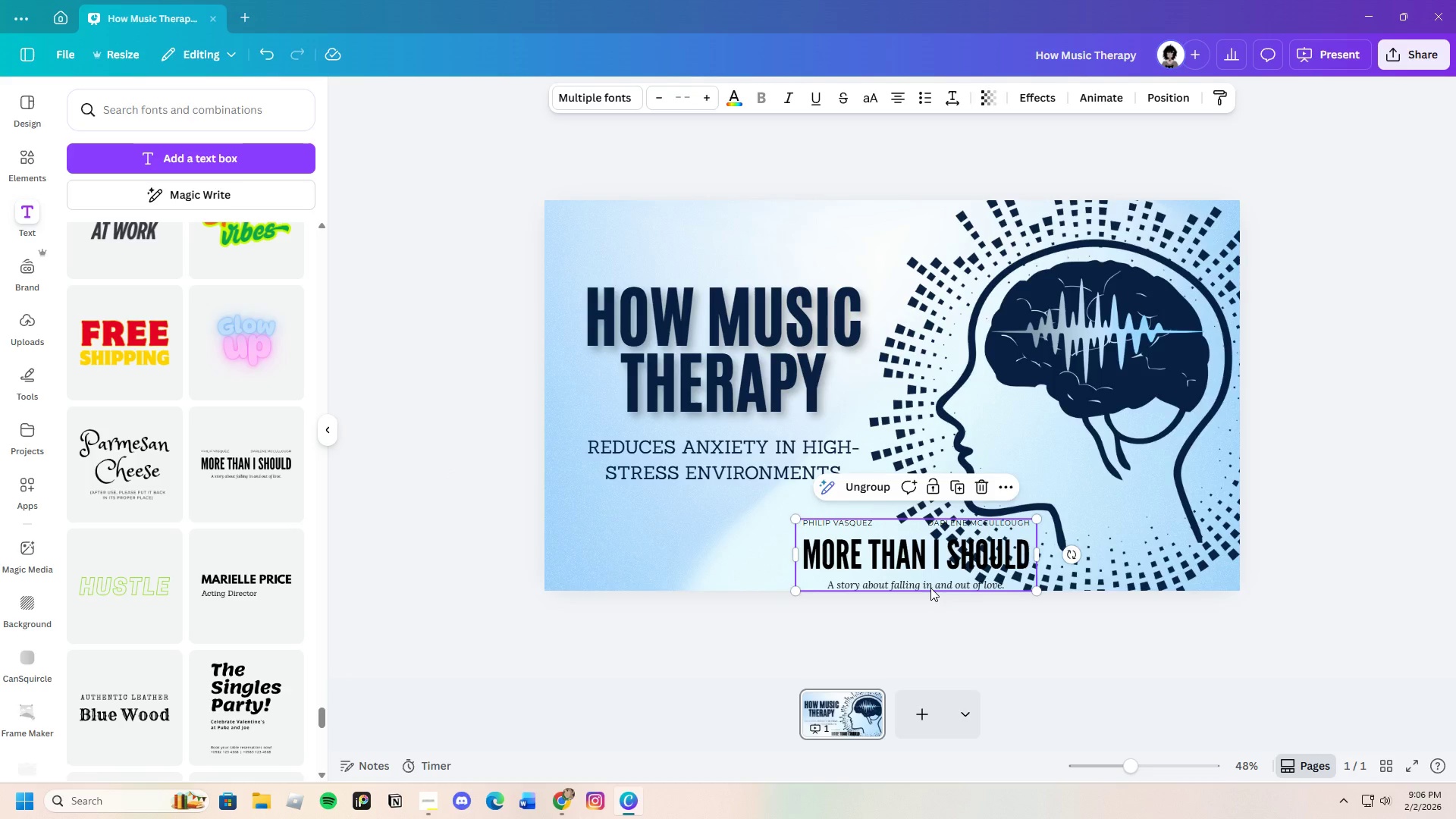 
left_click([930, 588])
 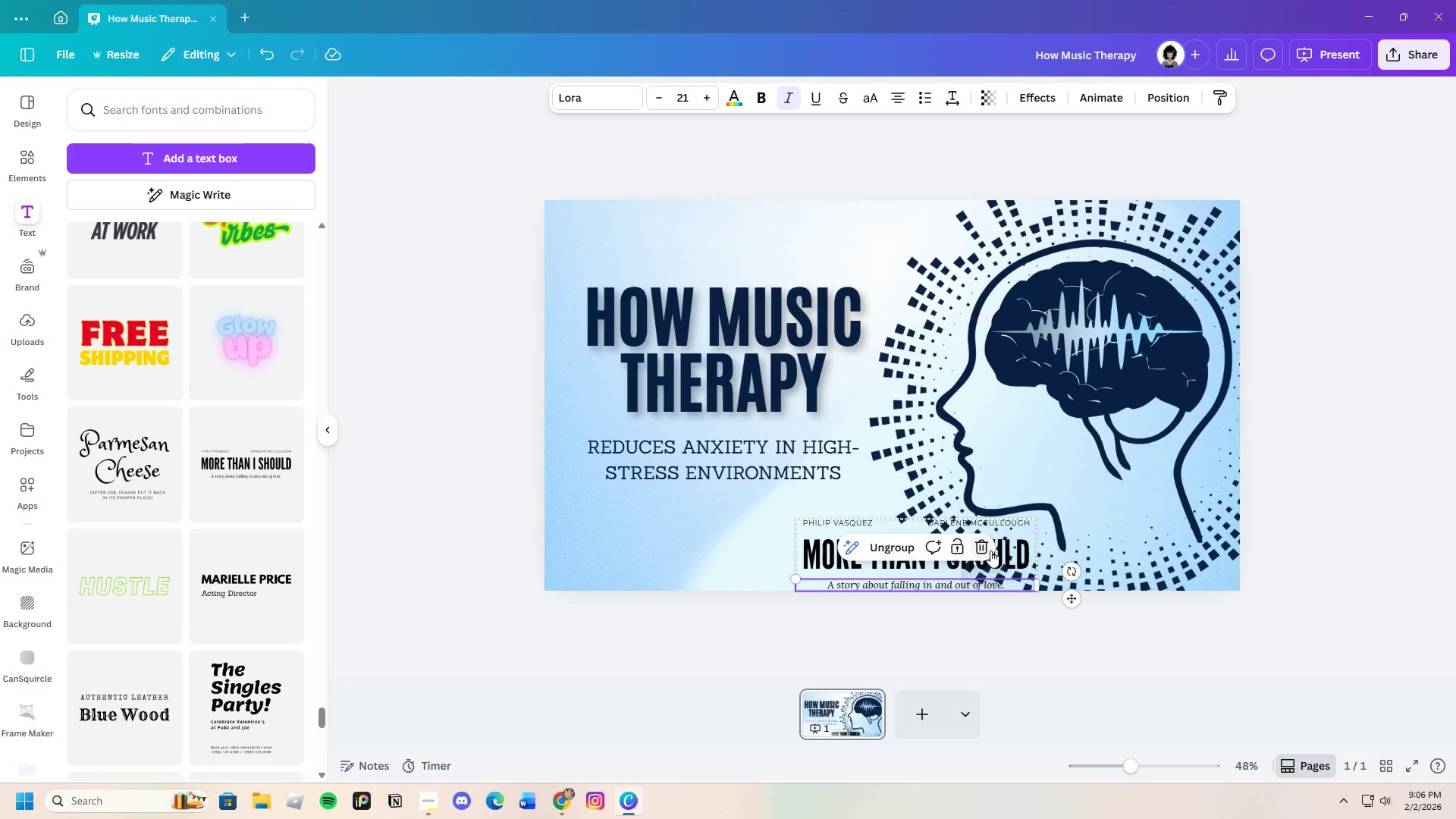 
left_click([985, 544])
 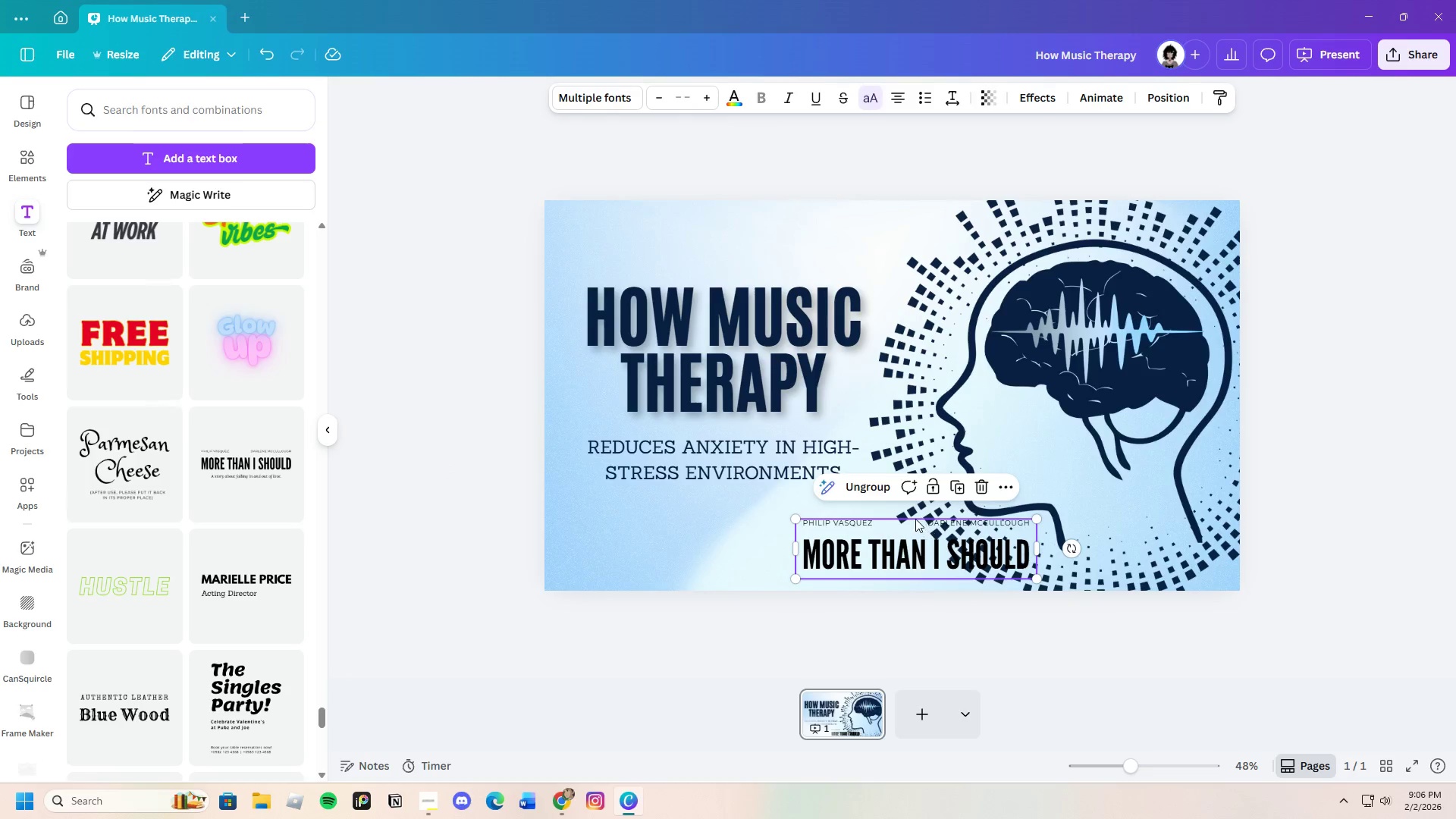 
left_click([915, 519])
 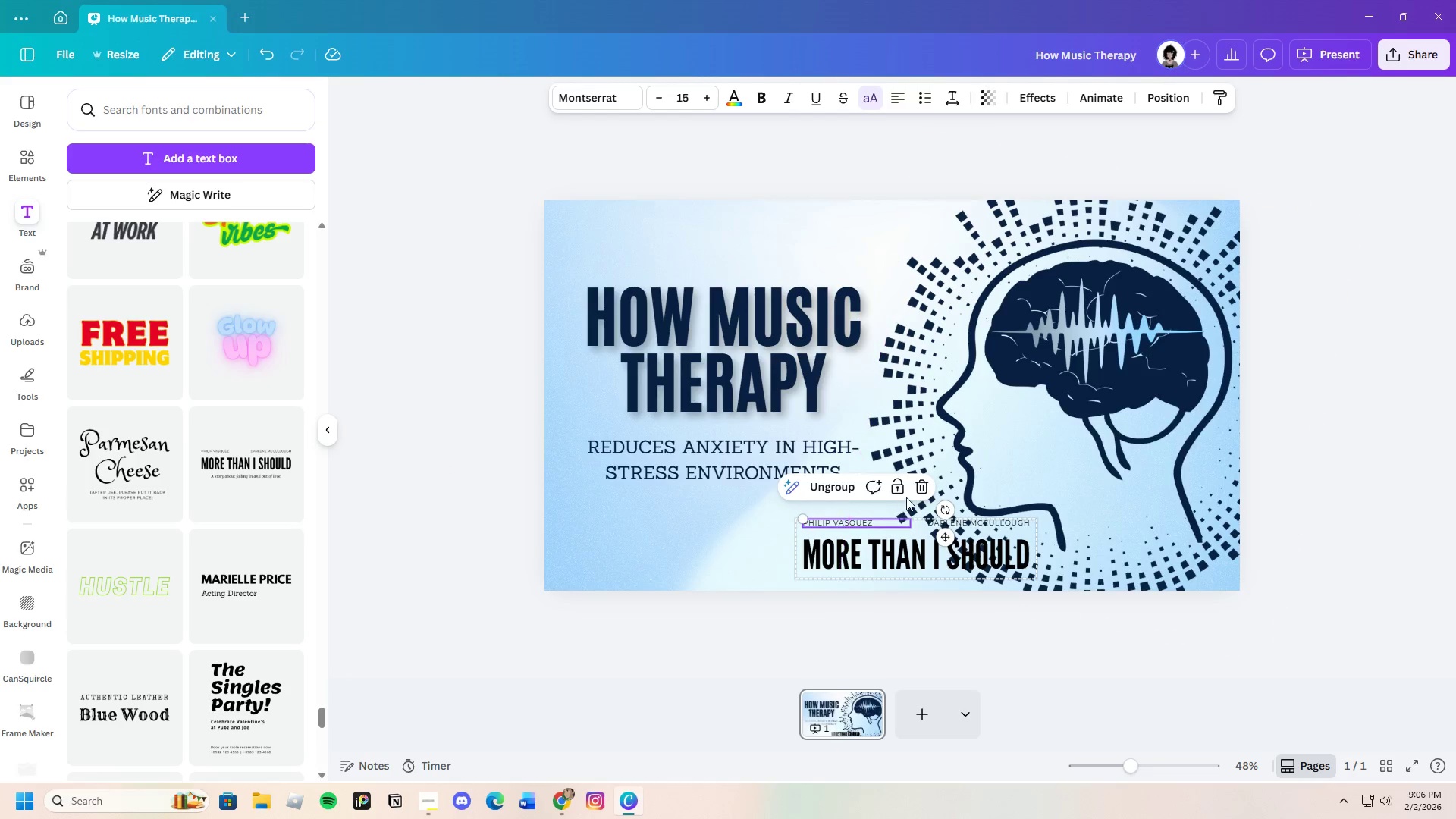 
left_click([924, 487])
 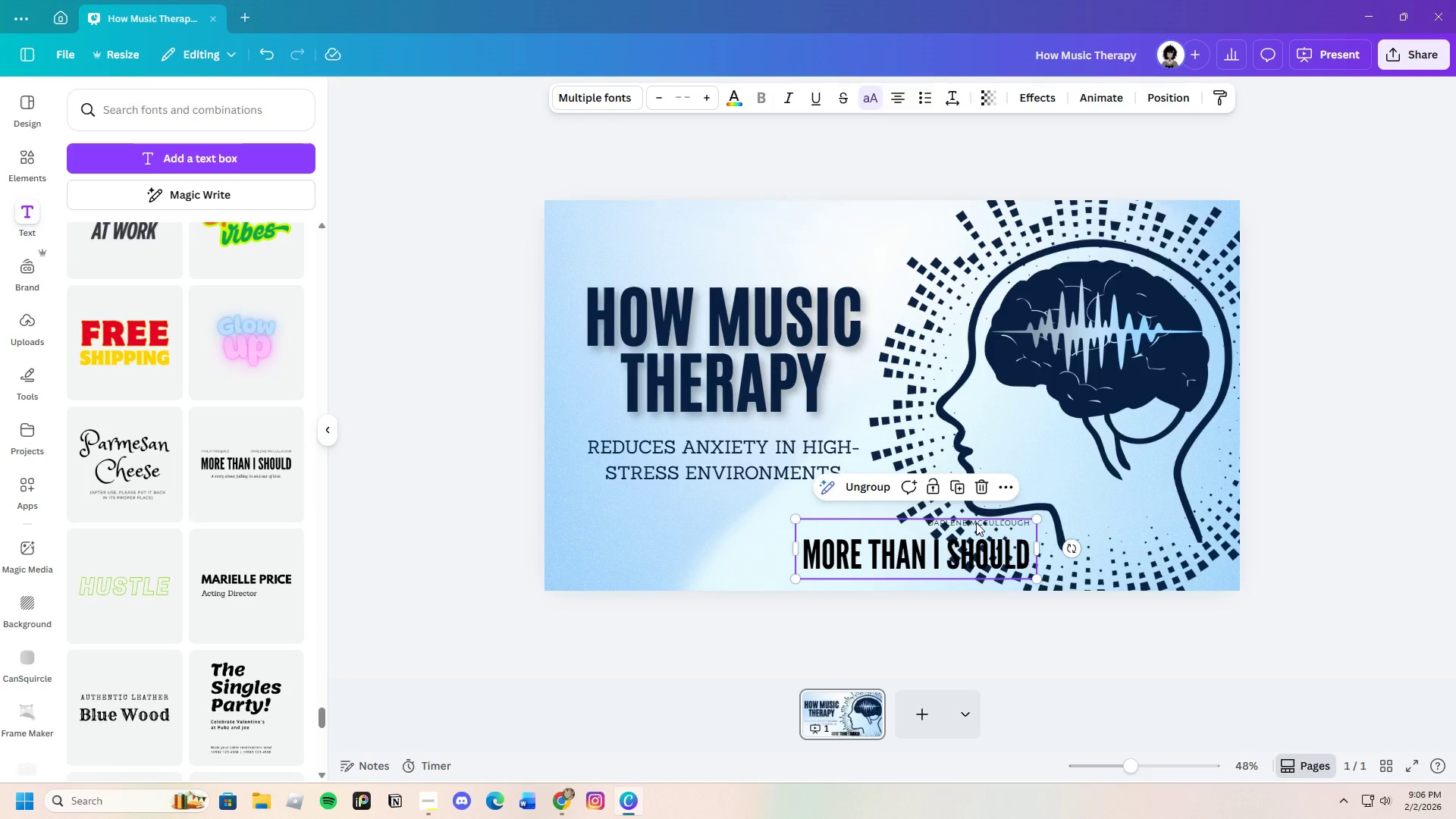 
left_click([976, 522])
 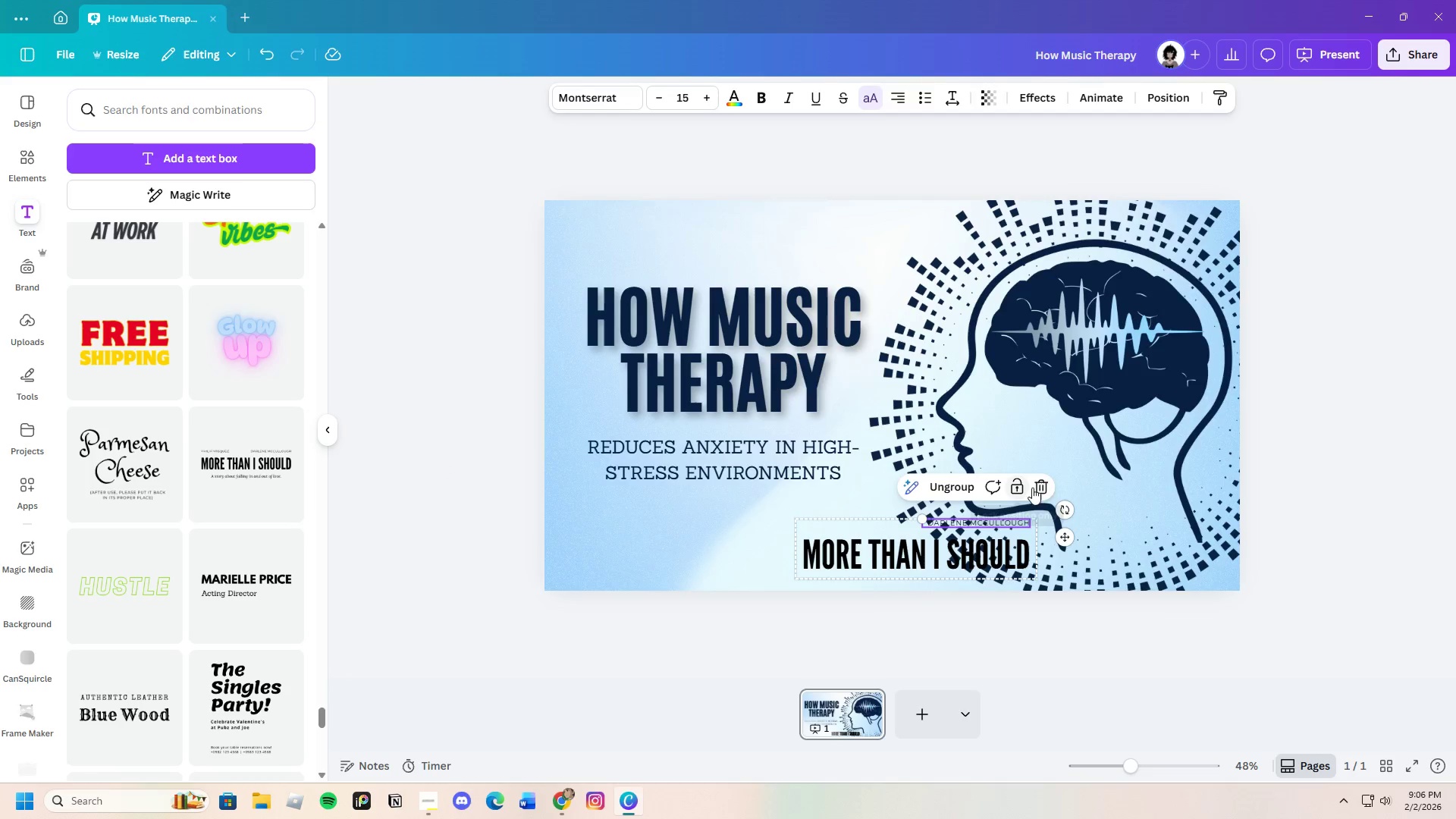 
left_click([1040, 486])
 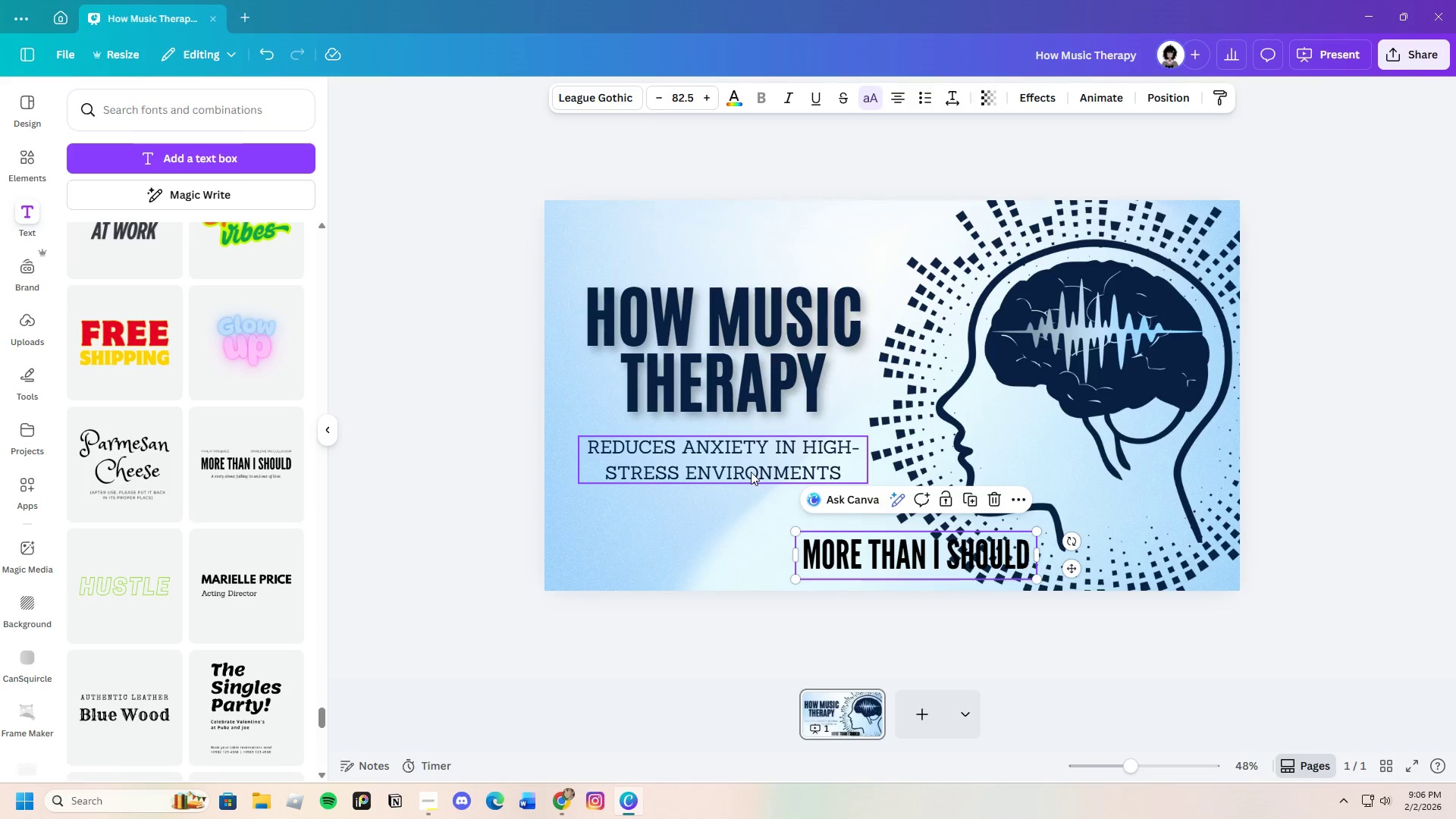 
double_click([751, 472])
 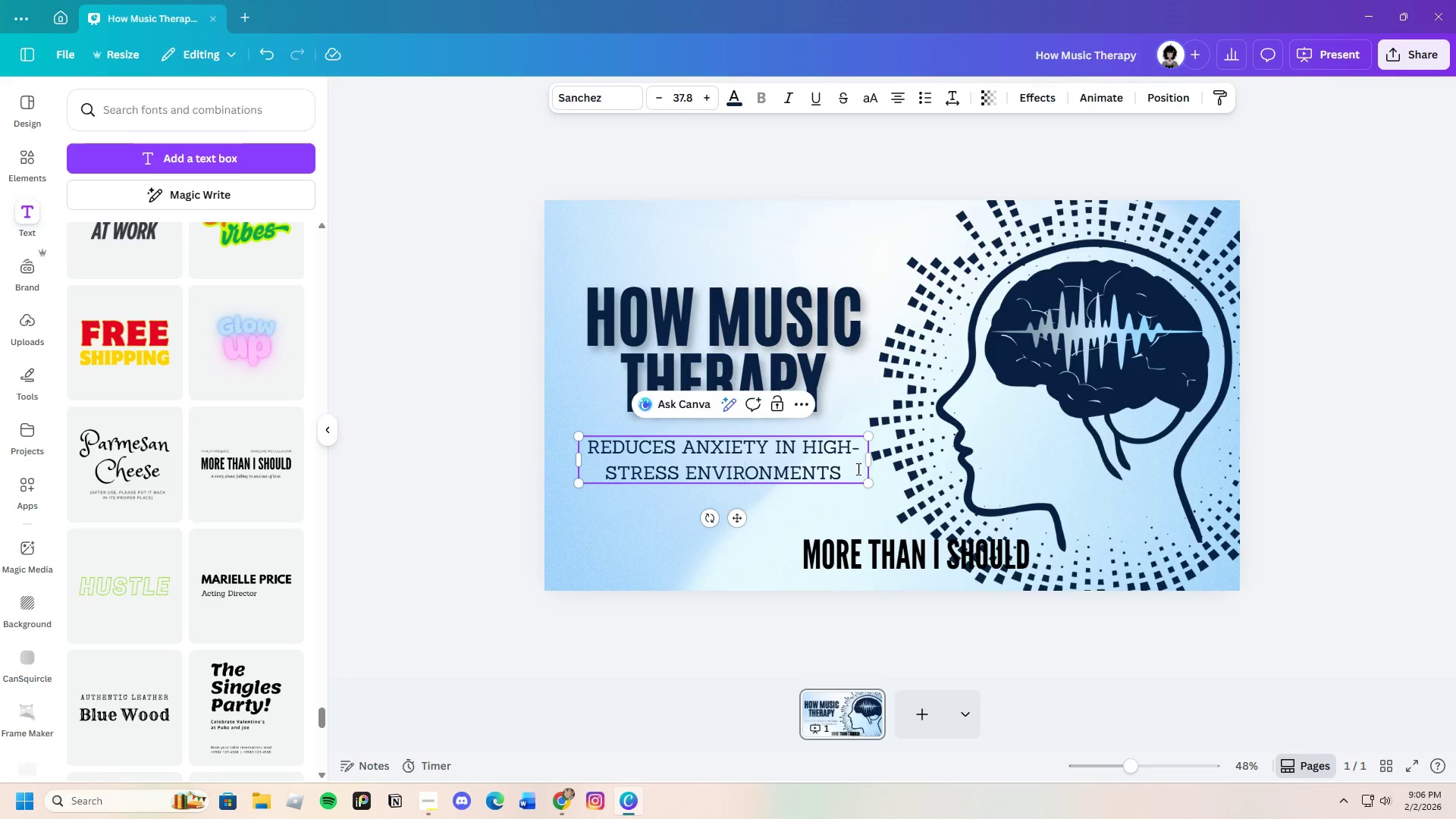 
left_click_drag(start_coordinate=[852, 475], to_coordinate=[592, 449])
 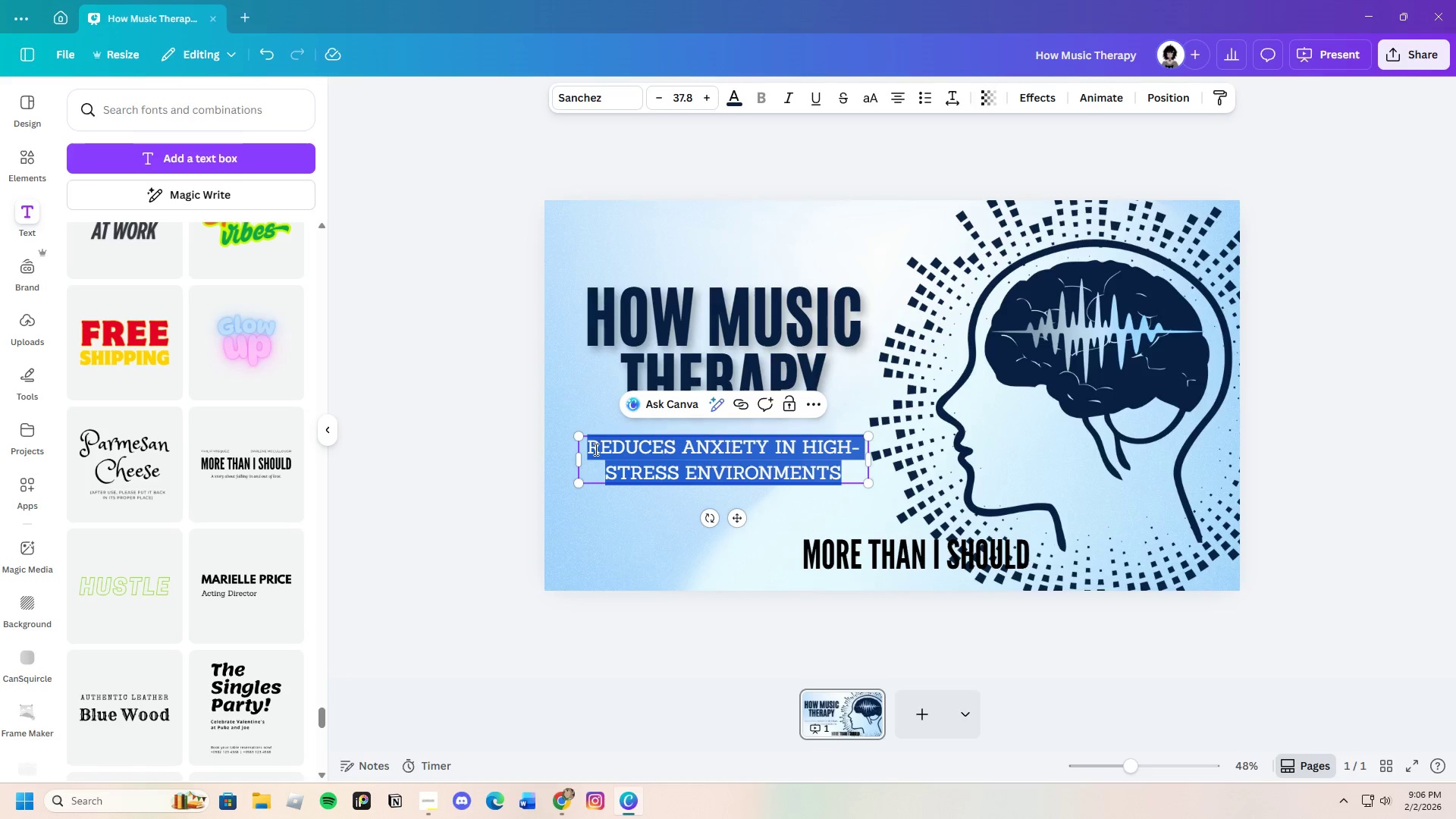 
right_click([595, 449])
 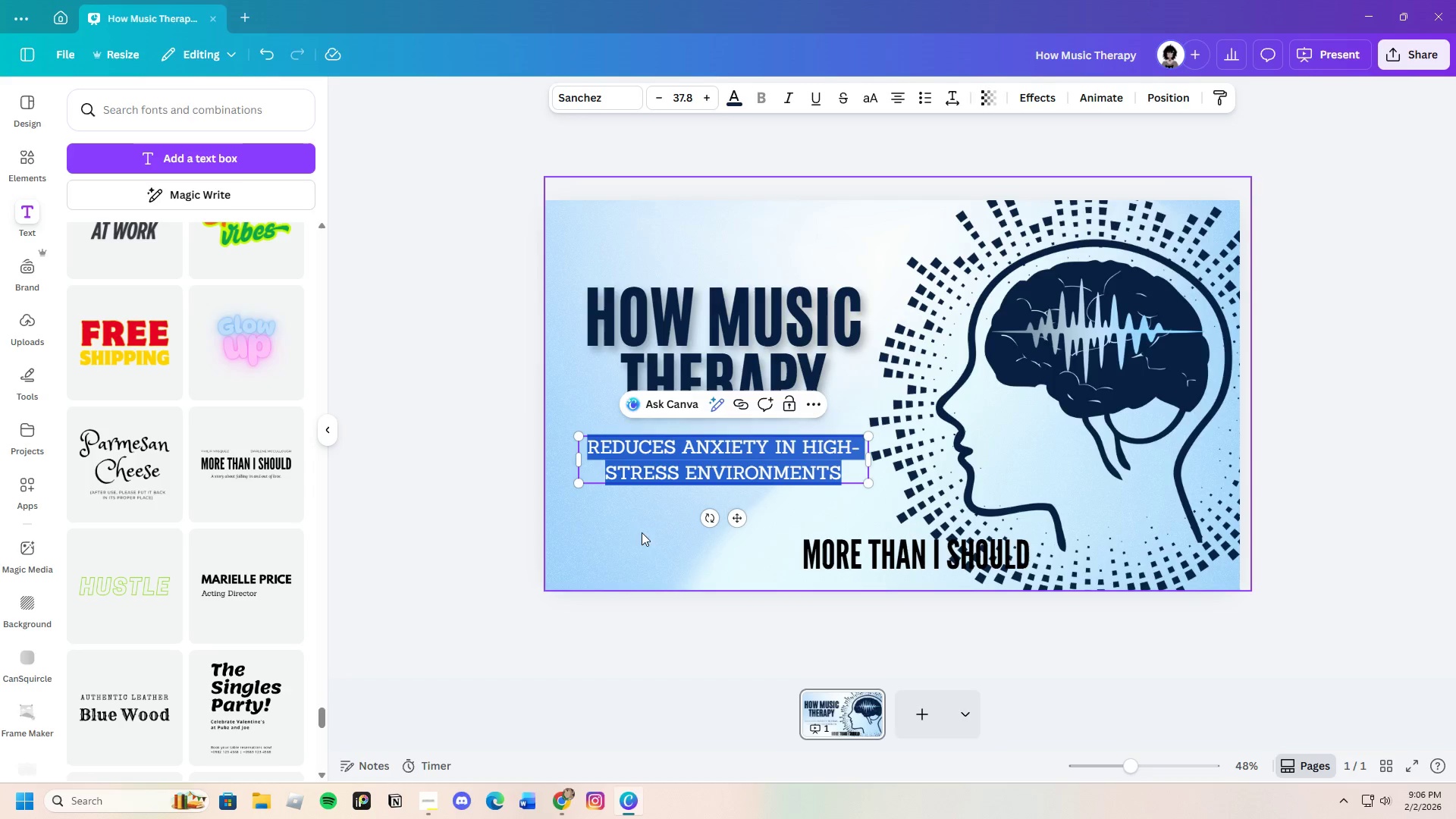 
double_click([875, 560])
 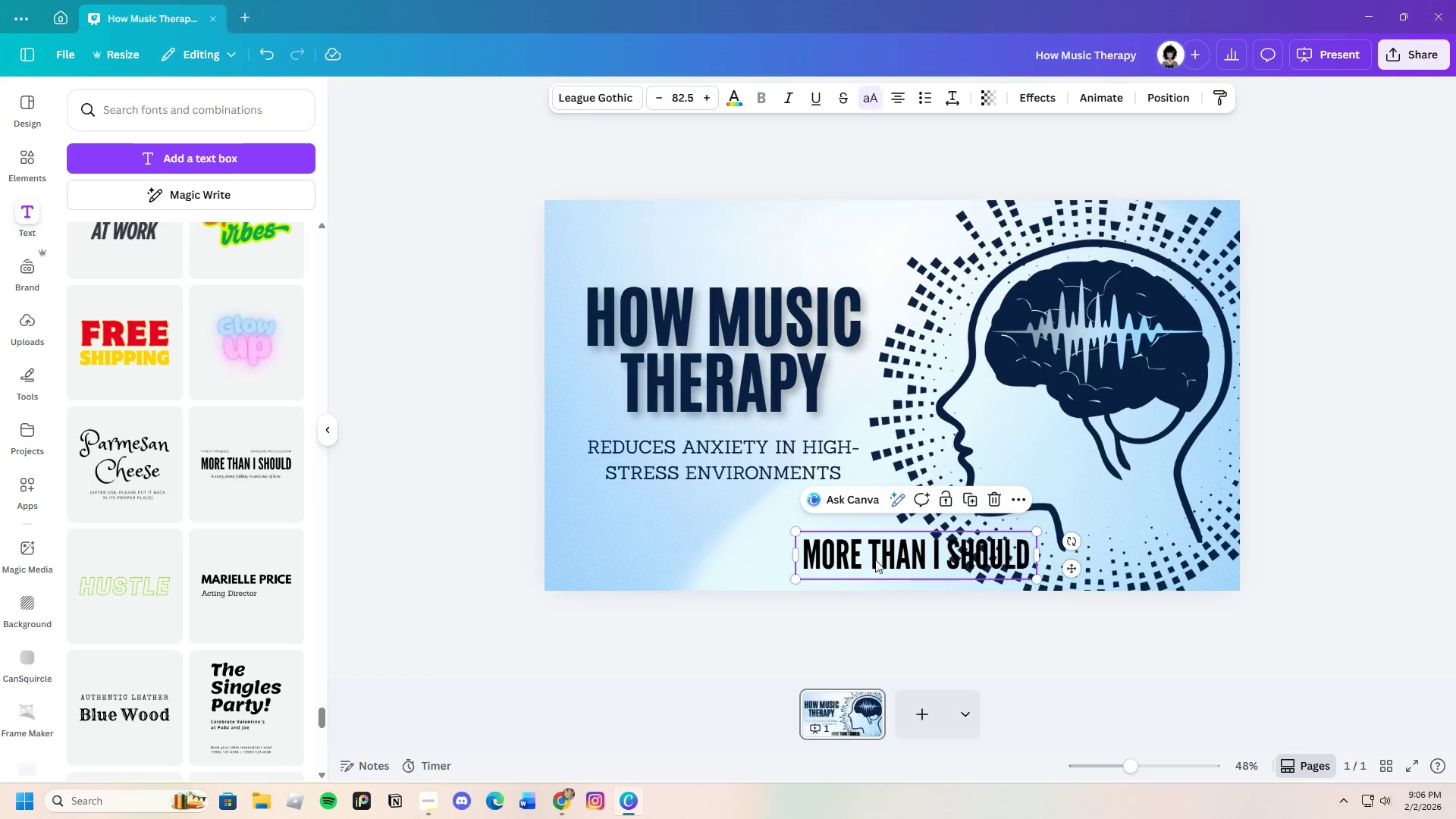 
triple_click([875, 560])
 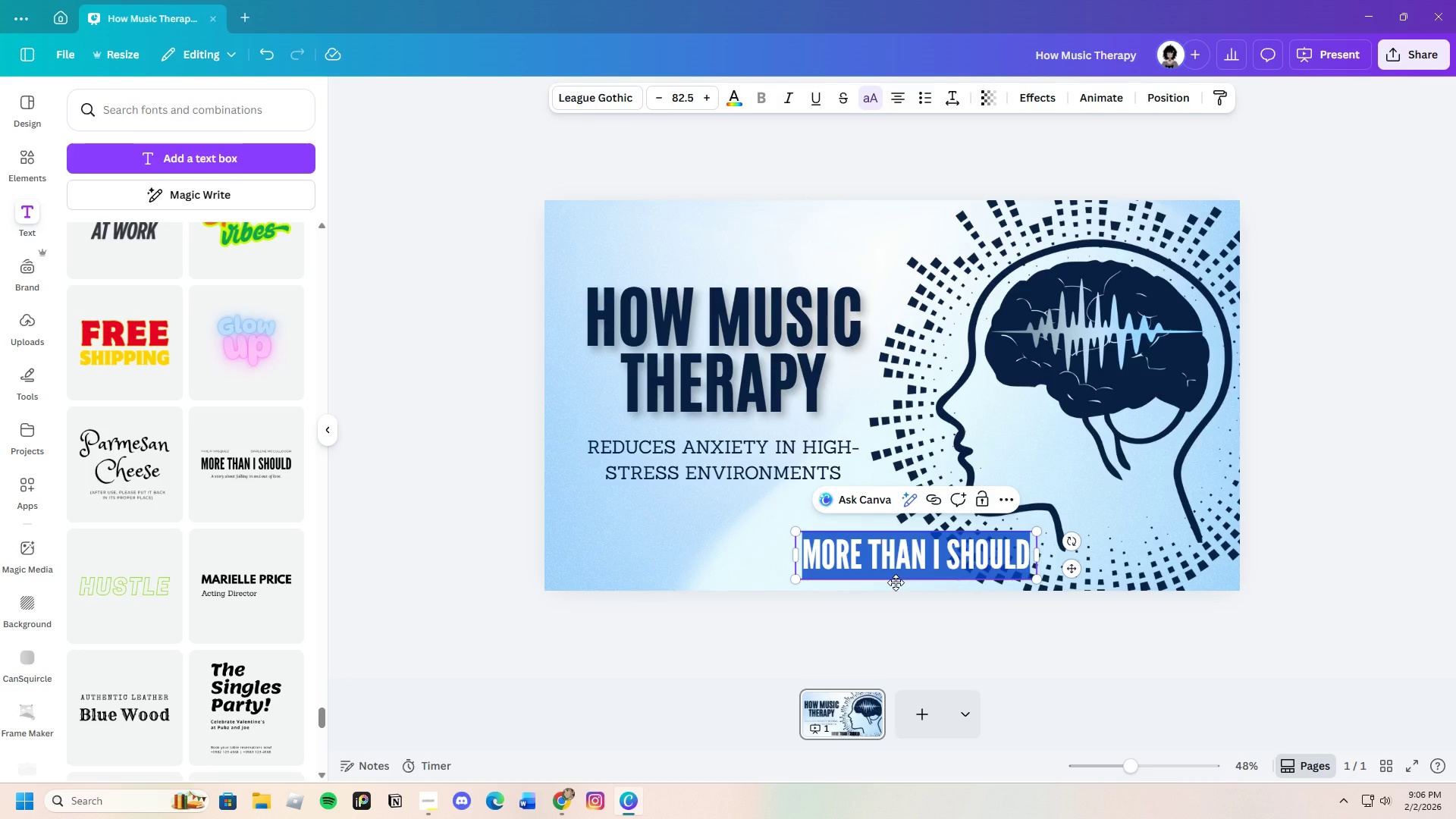 
key(Backspace)
 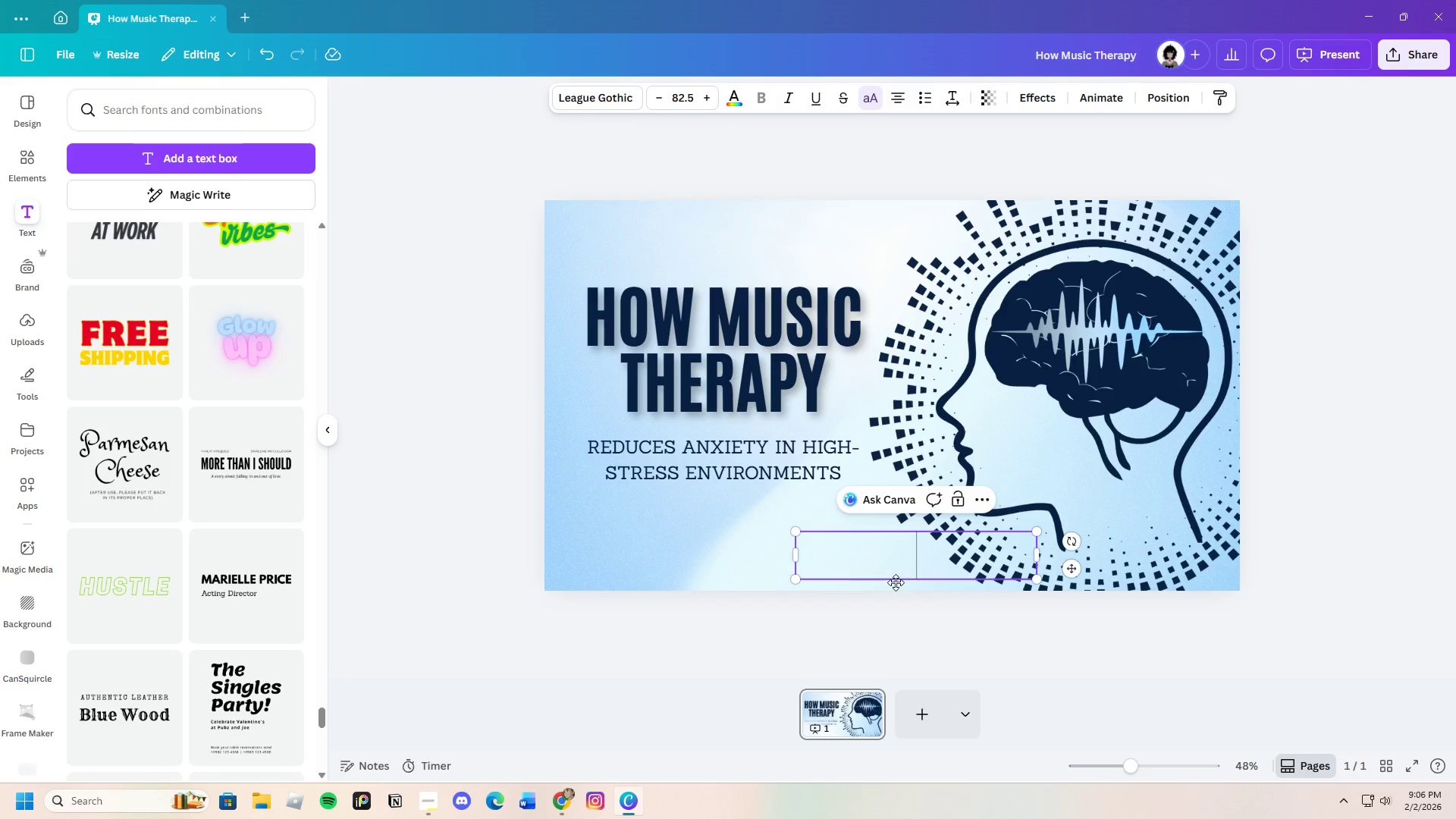 
key(Control+V)
 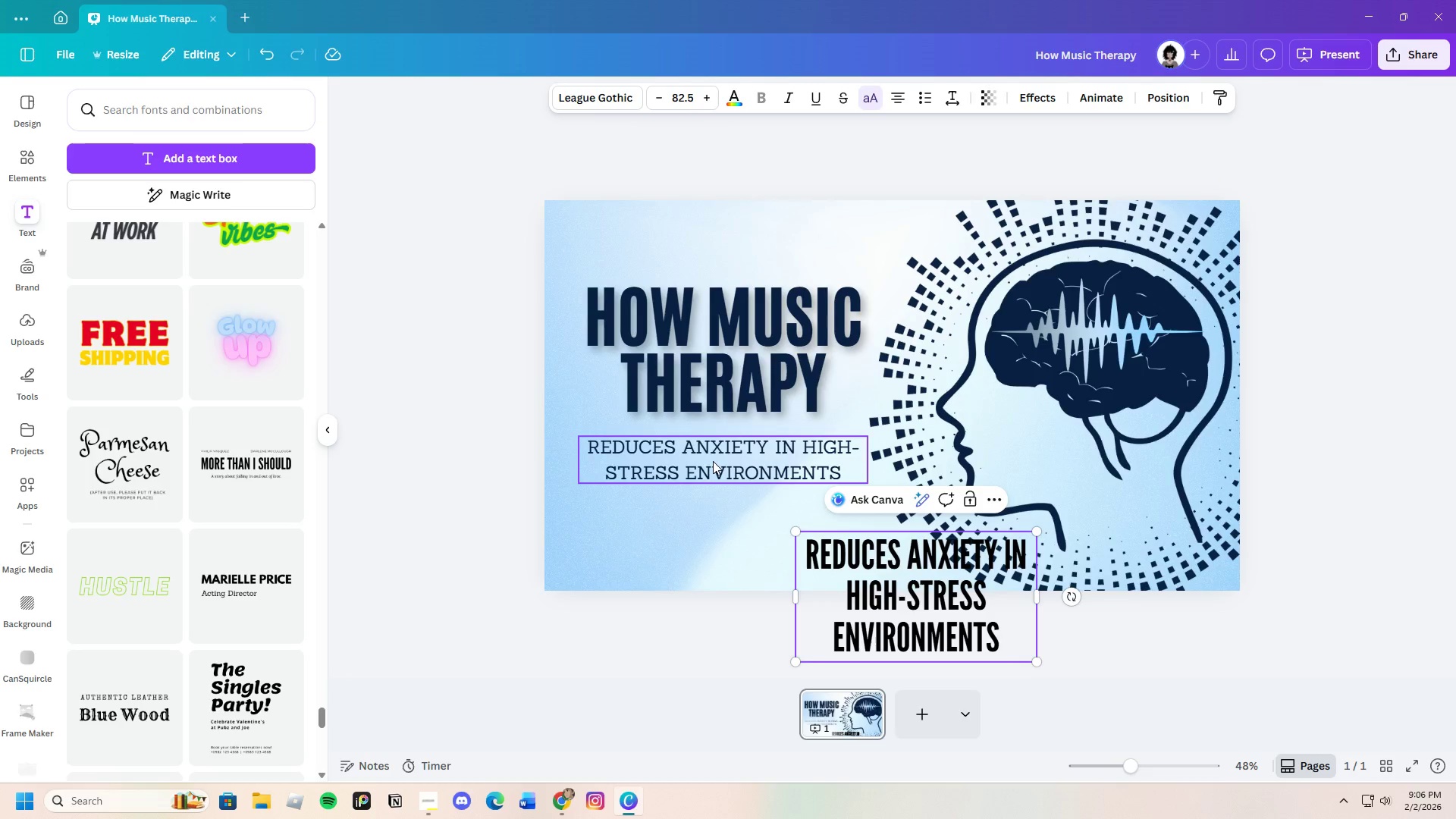 
left_click_drag(start_coordinate=[710, 468], to_coordinate=[852, 240])
 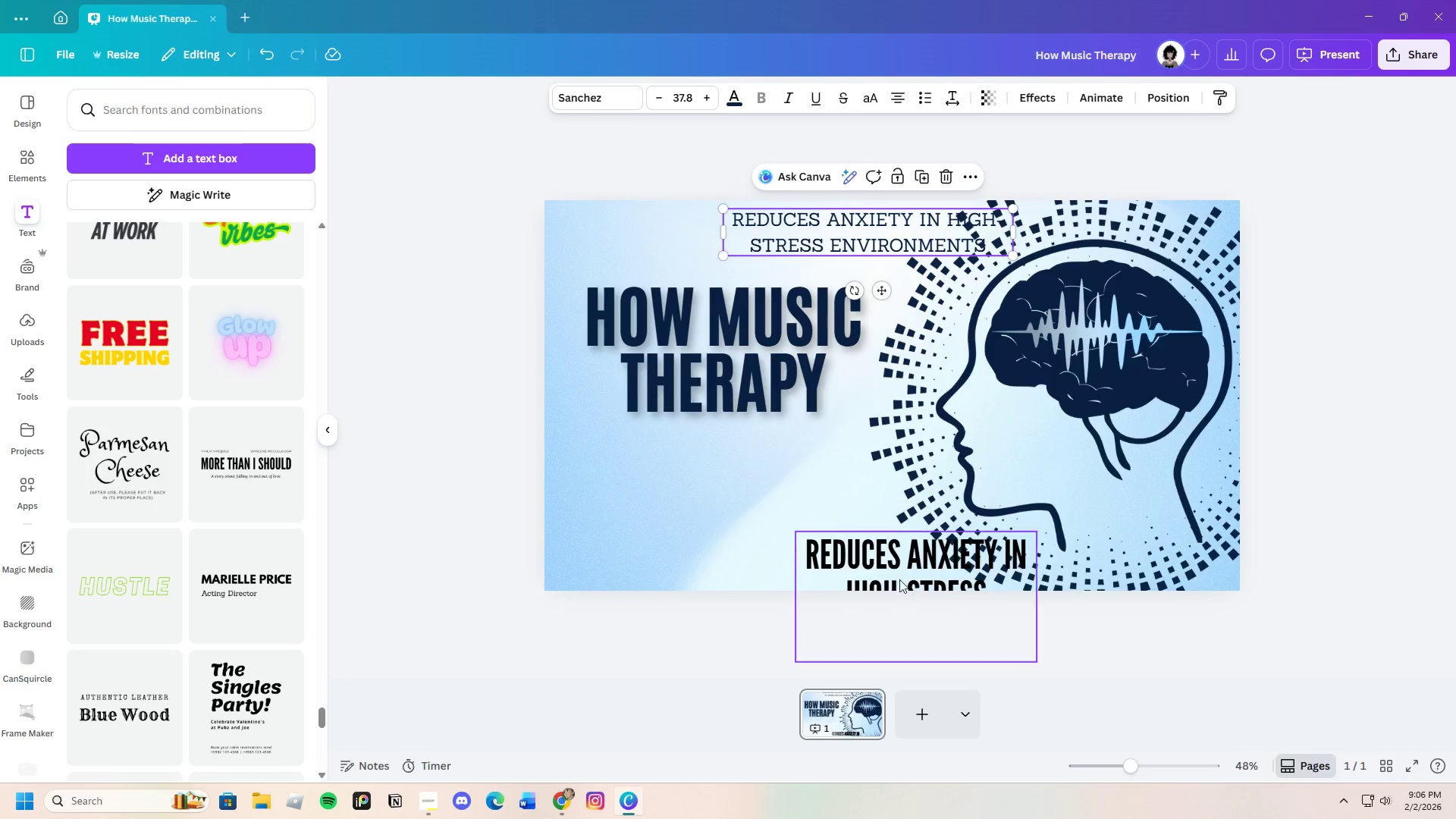 
left_click_drag(start_coordinate=[899, 574], to_coordinate=[712, 464])
 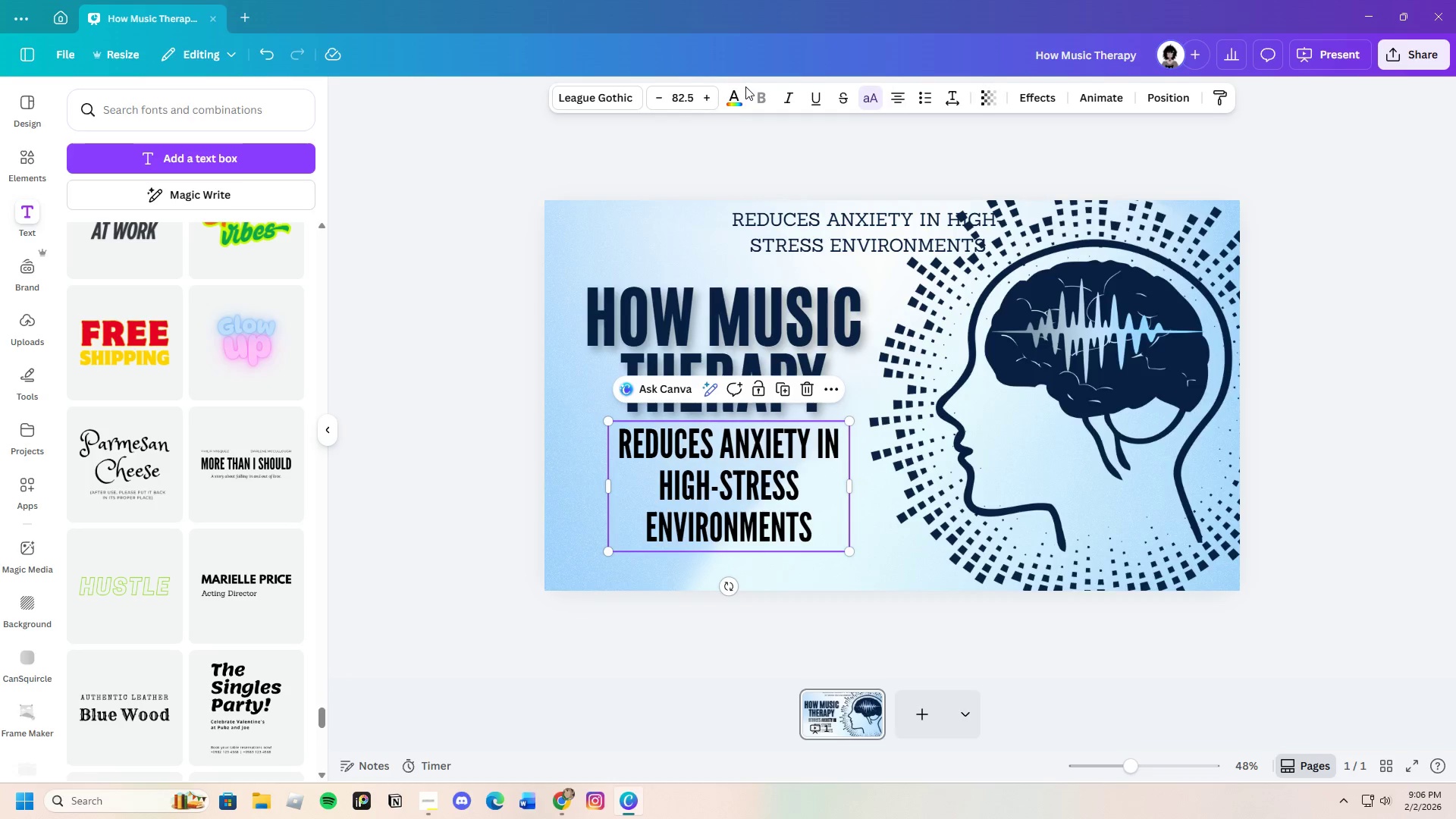 
left_click([740, 93])
 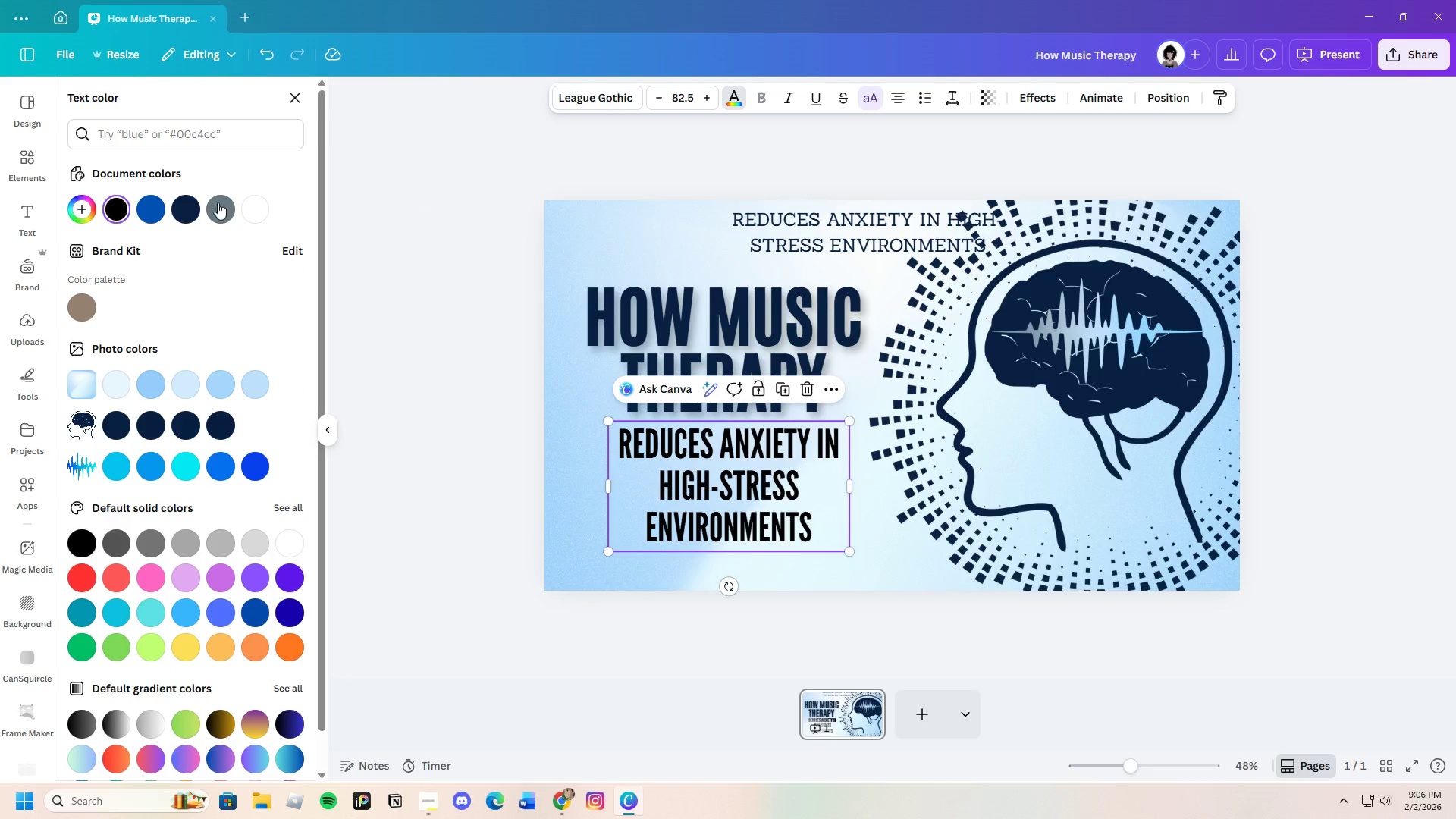 
left_click([188, 200])
 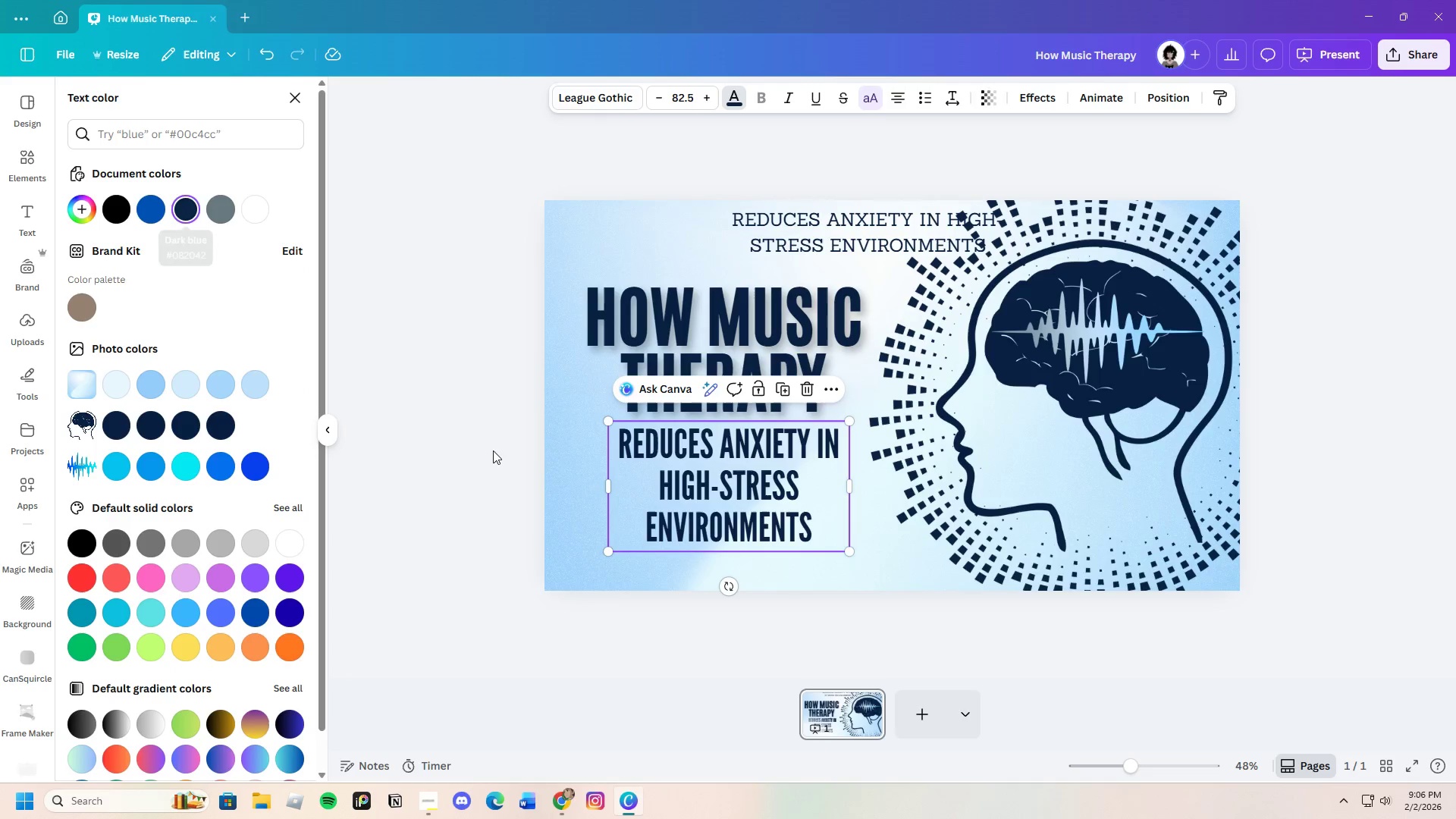 
left_click([484, 454])
 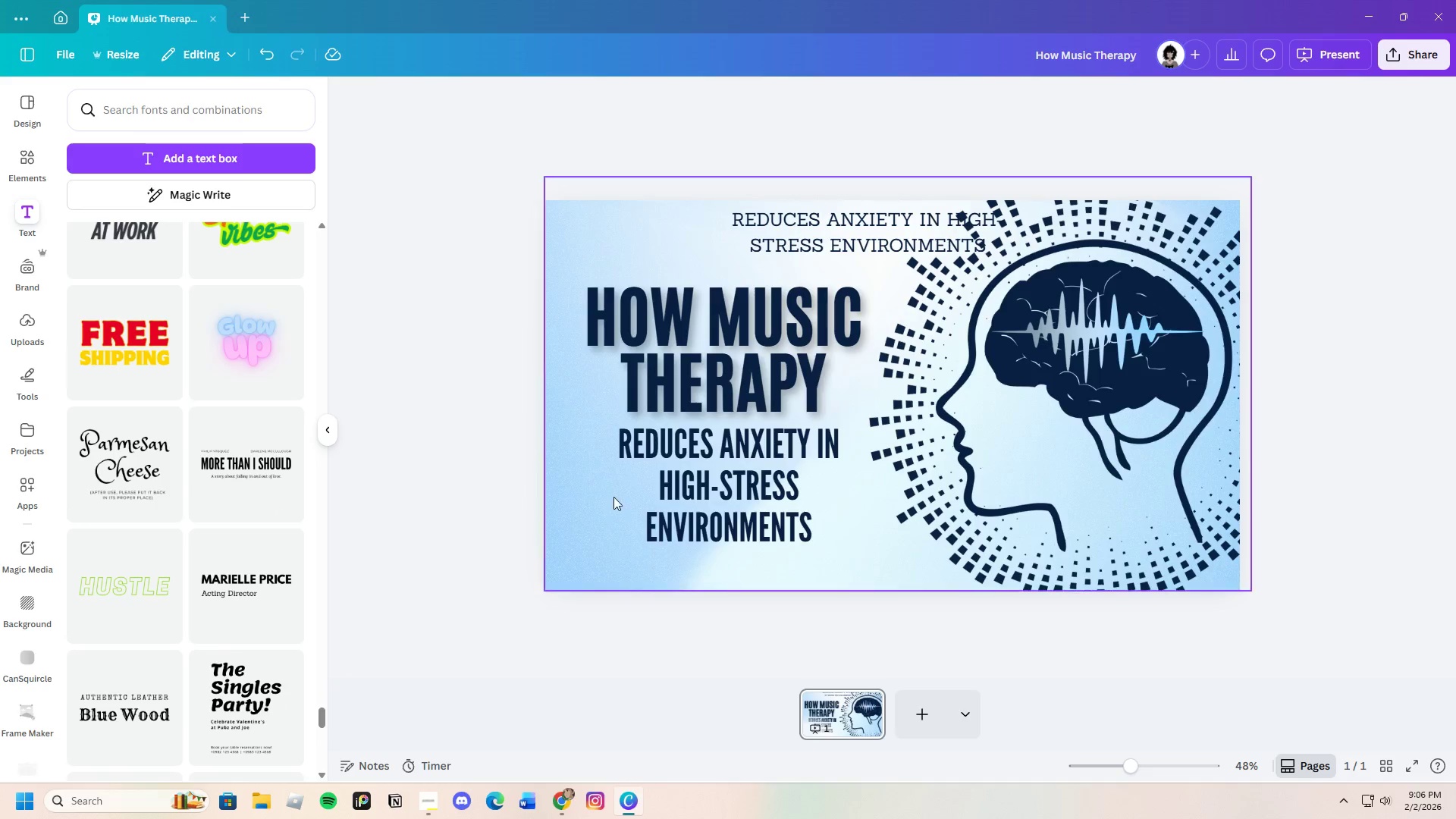 
left_click_drag(start_coordinate=[743, 522], to_coordinate=[714, 535])
 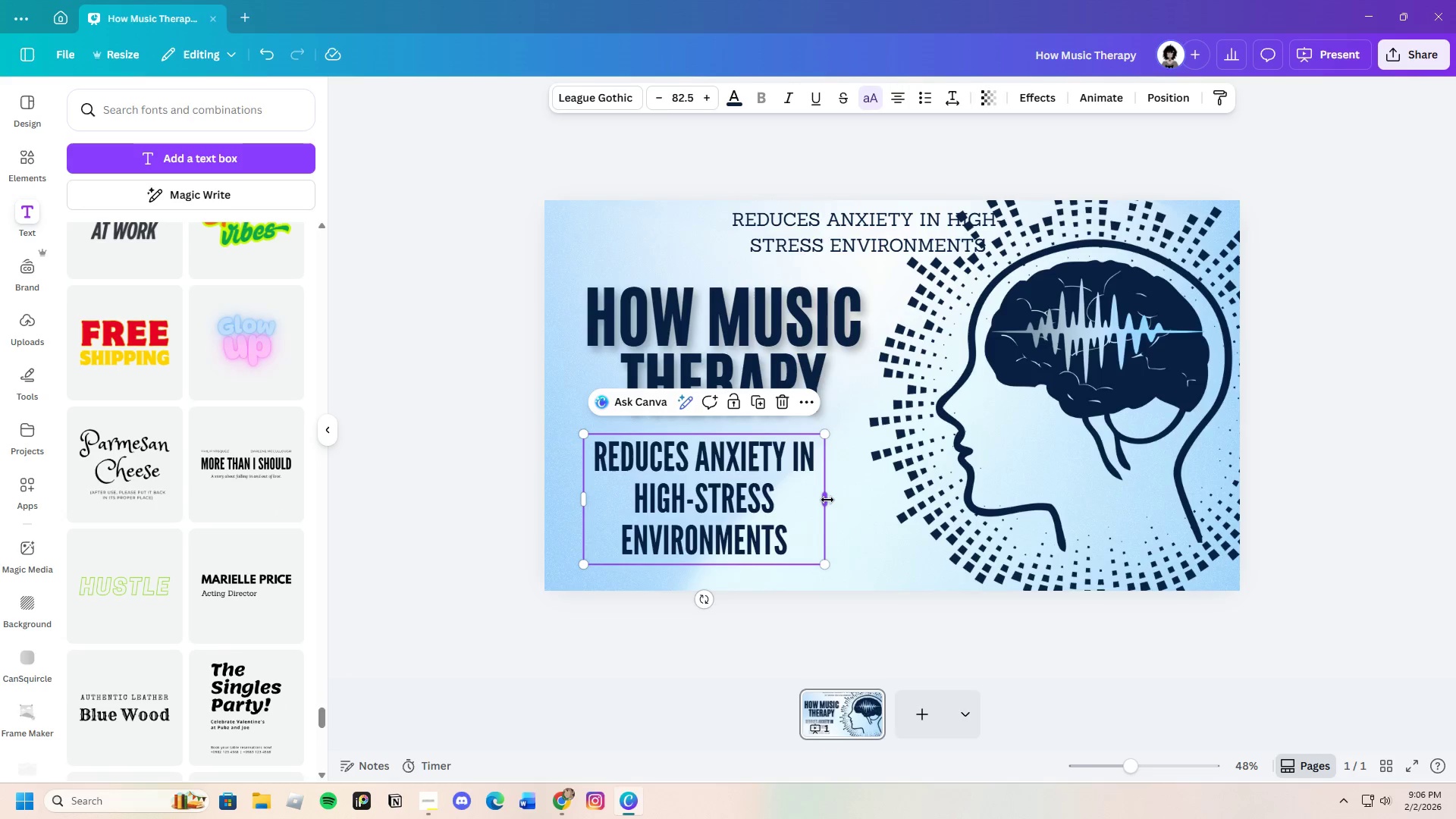 
left_click_drag(start_coordinate=[827, 500], to_coordinate=[915, 500])
 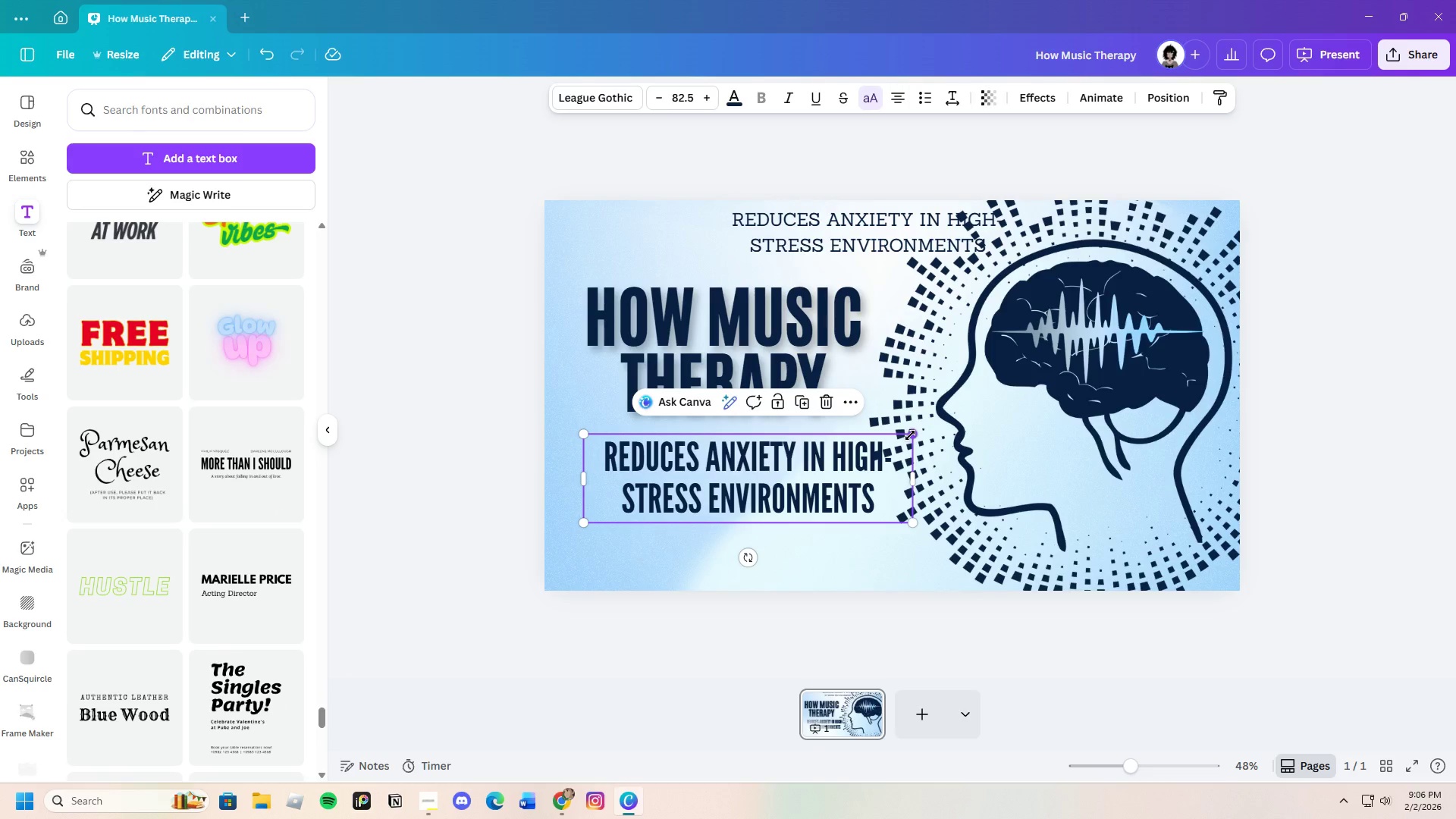 
left_click_drag(start_coordinate=[911, 435], to_coordinate=[855, 444])
 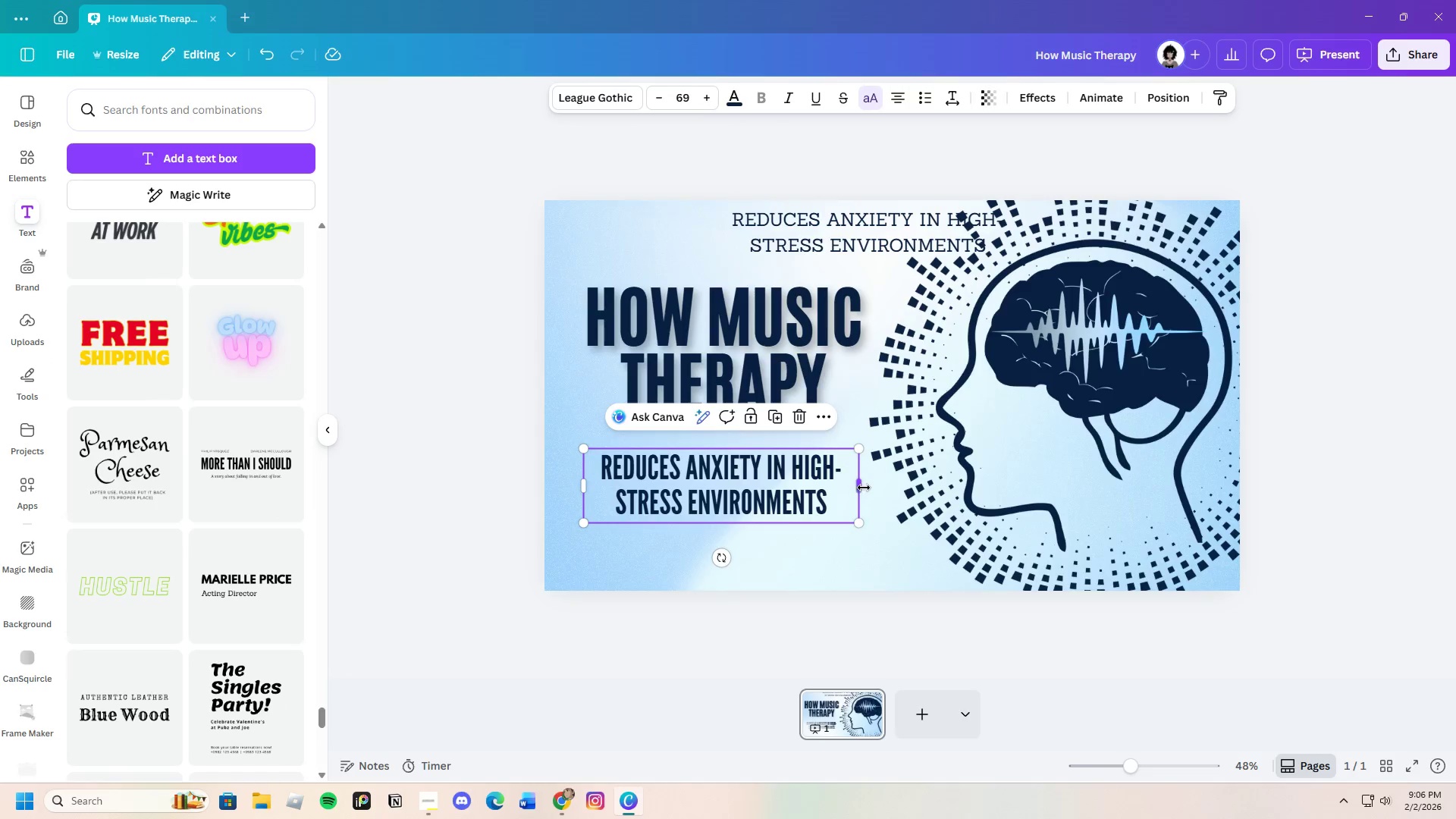 
left_click_drag(start_coordinate=[864, 487], to_coordinate=[905, 480])
 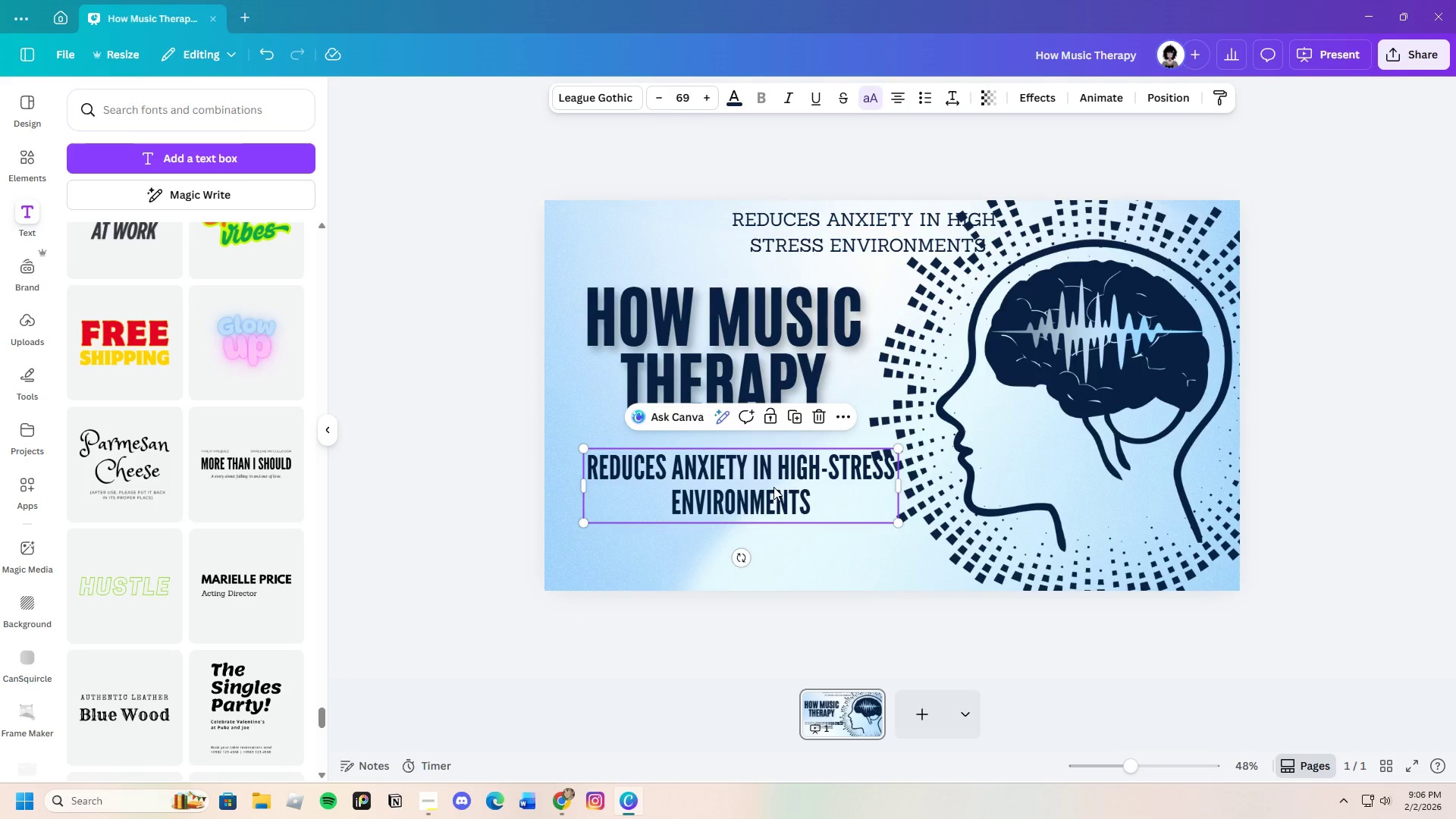 
left_click_drag(start_coordinate=[774, 487], to_coordinate=[745, 456])
 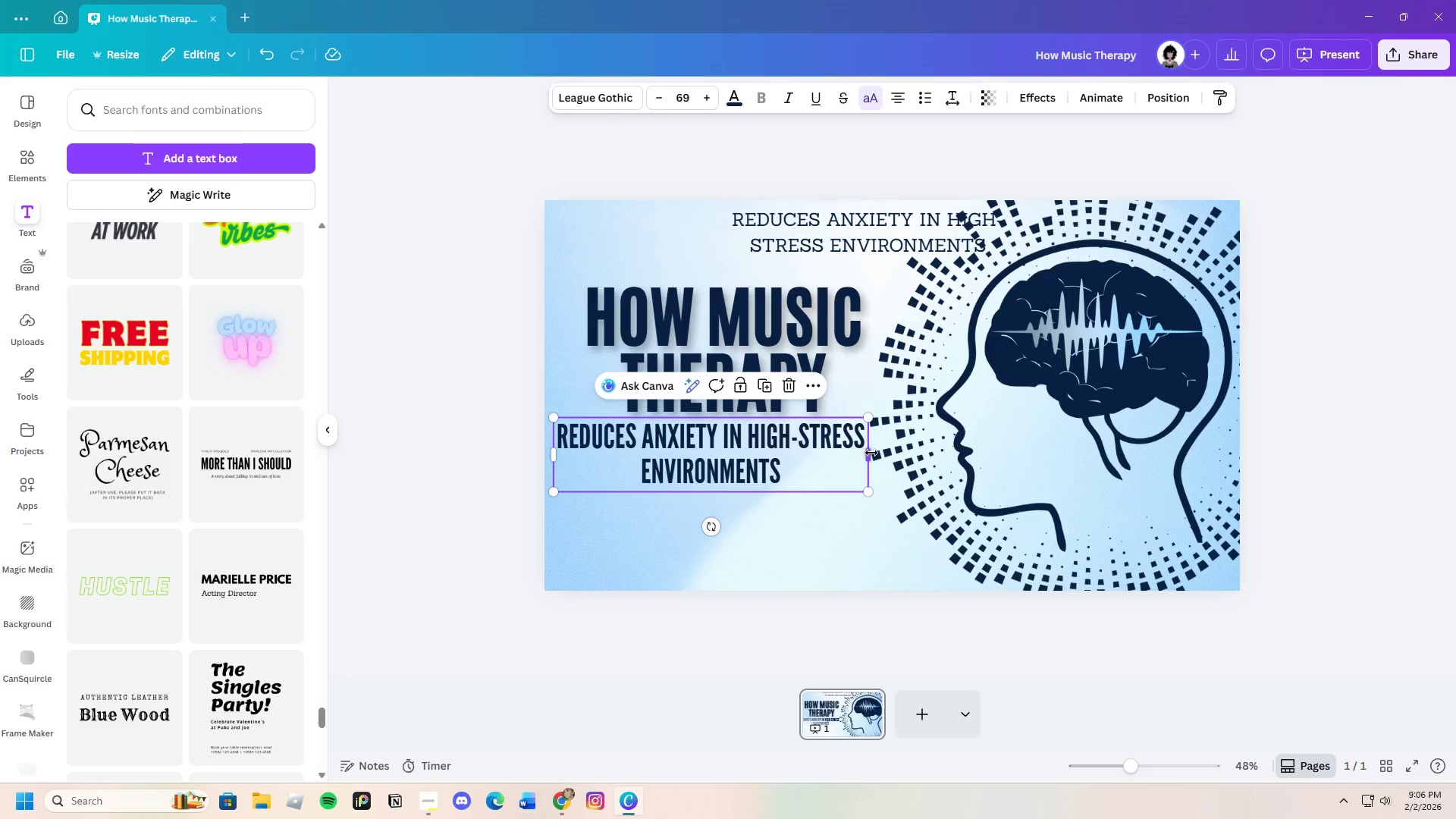 
left_click_drag(start_coordinate=[871, 453], to_coordinate=[827, 455])
 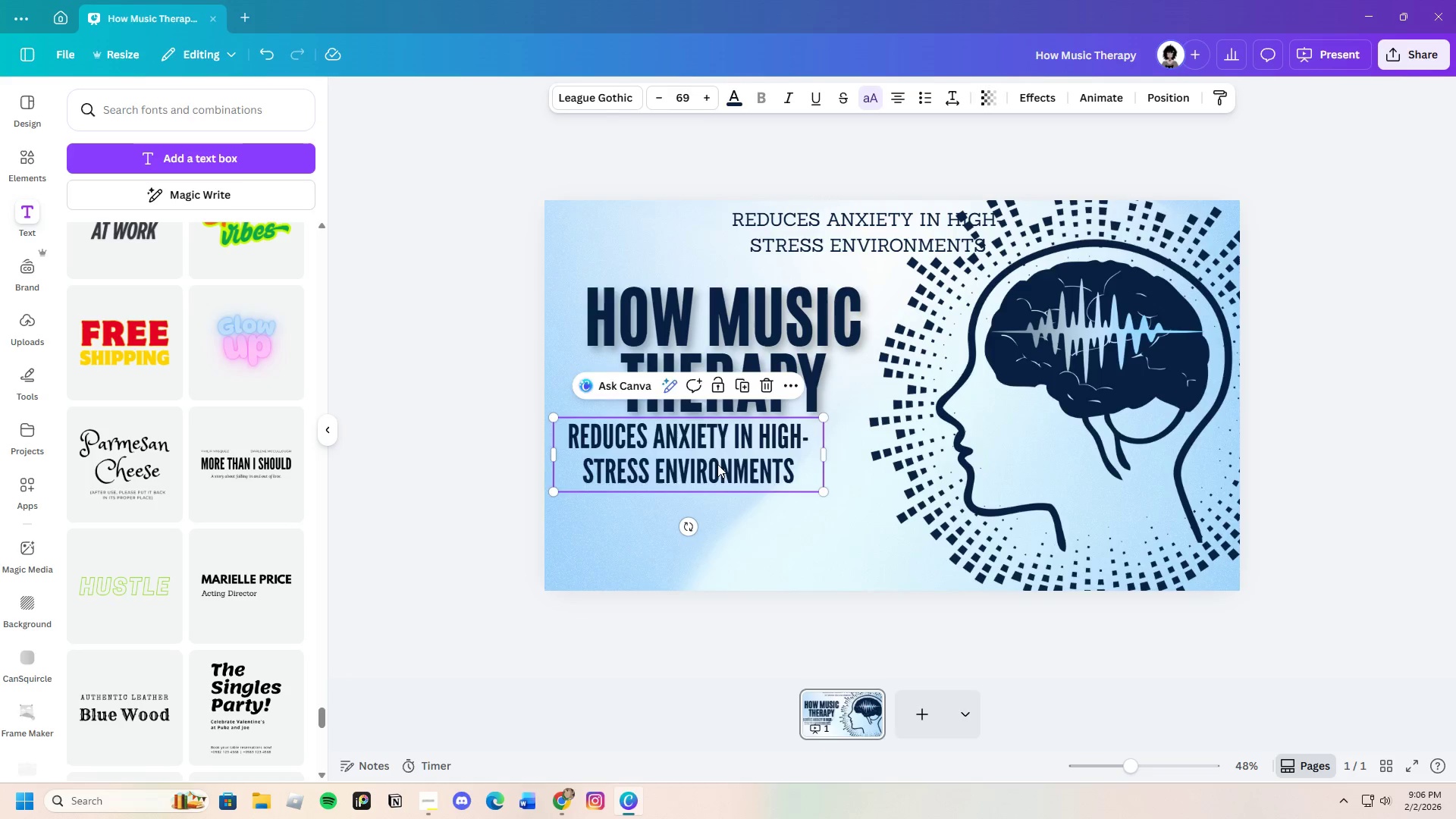 
left_click_drag(start_coordinate=[717, 464], to_coordinate=[752, 464])
 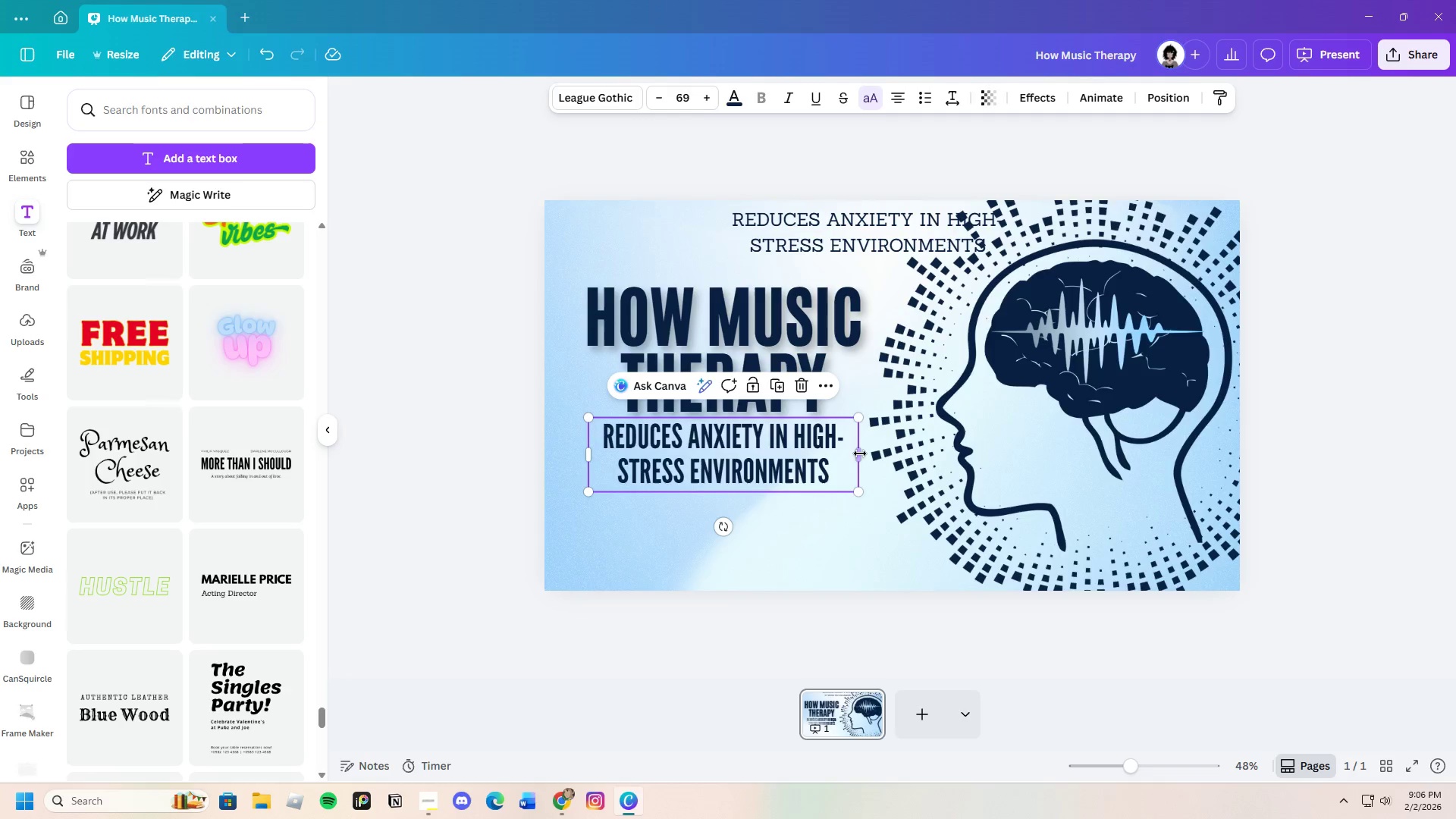 
left_click_drag(start_coordinate=[861, 453], to_coordinate=[836, 464])
 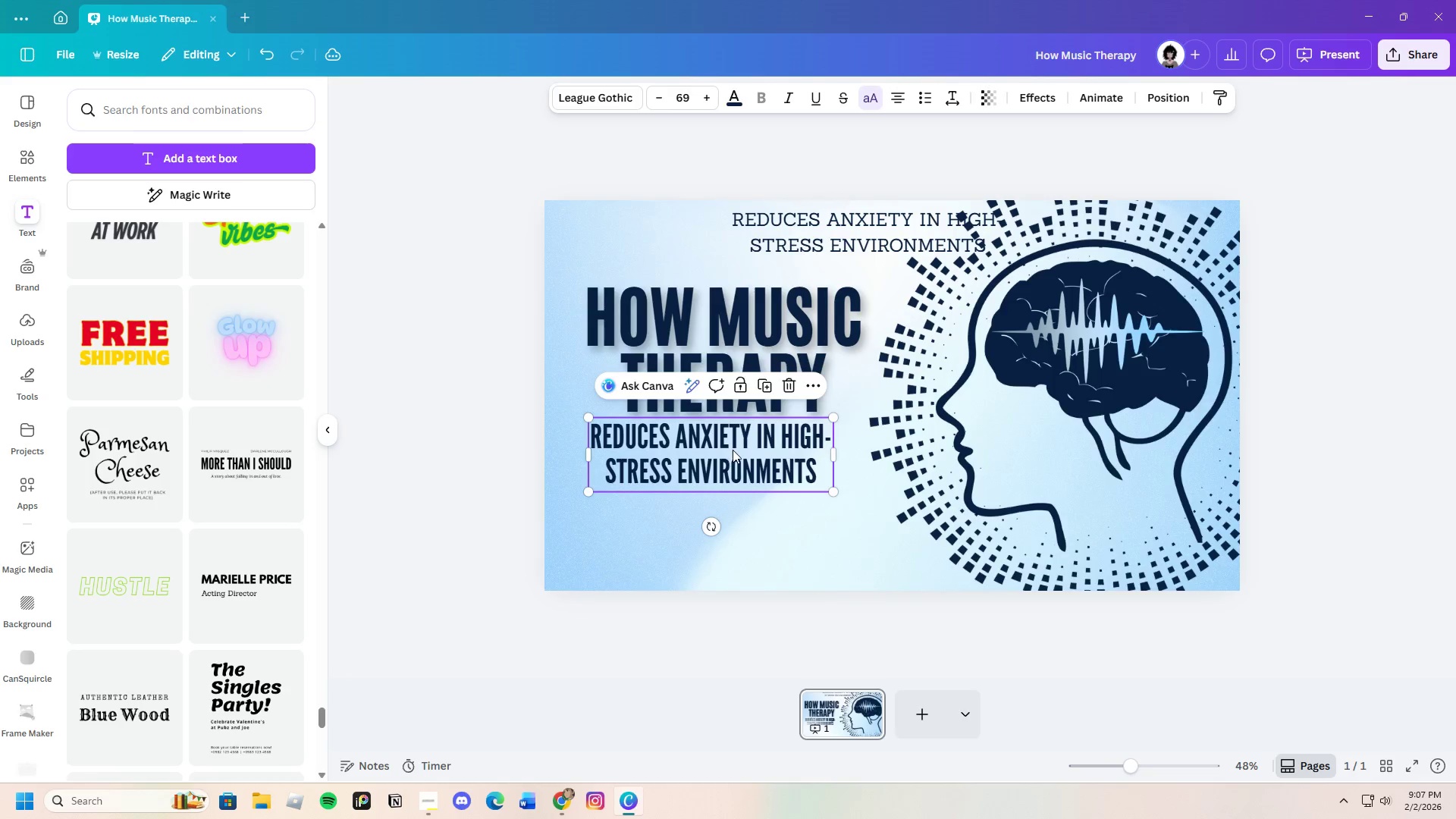 
left_click_drag(start_coordinate=[730, 450], to_coordinate=[745, 450])
 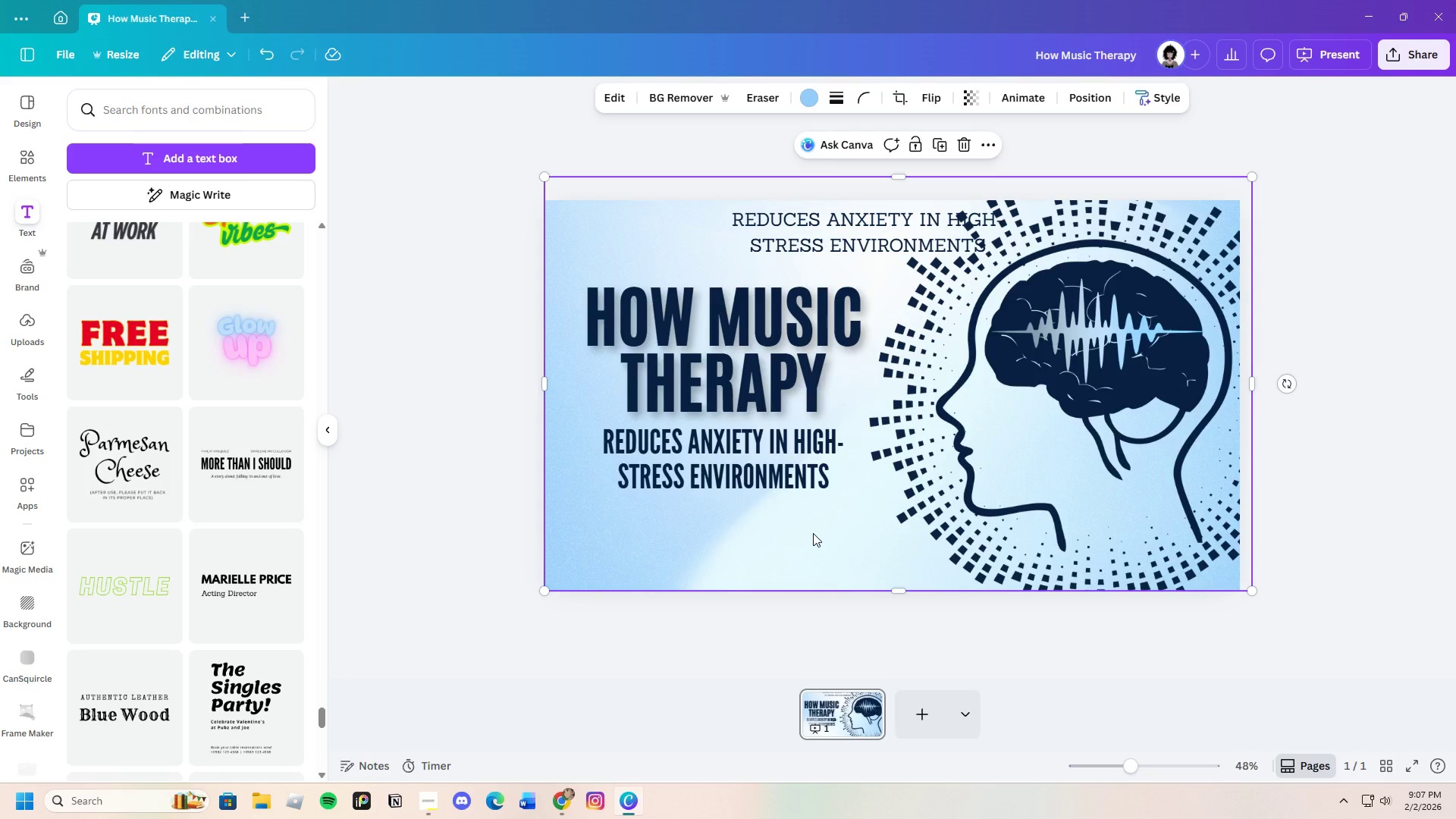 
wait(5.51)
 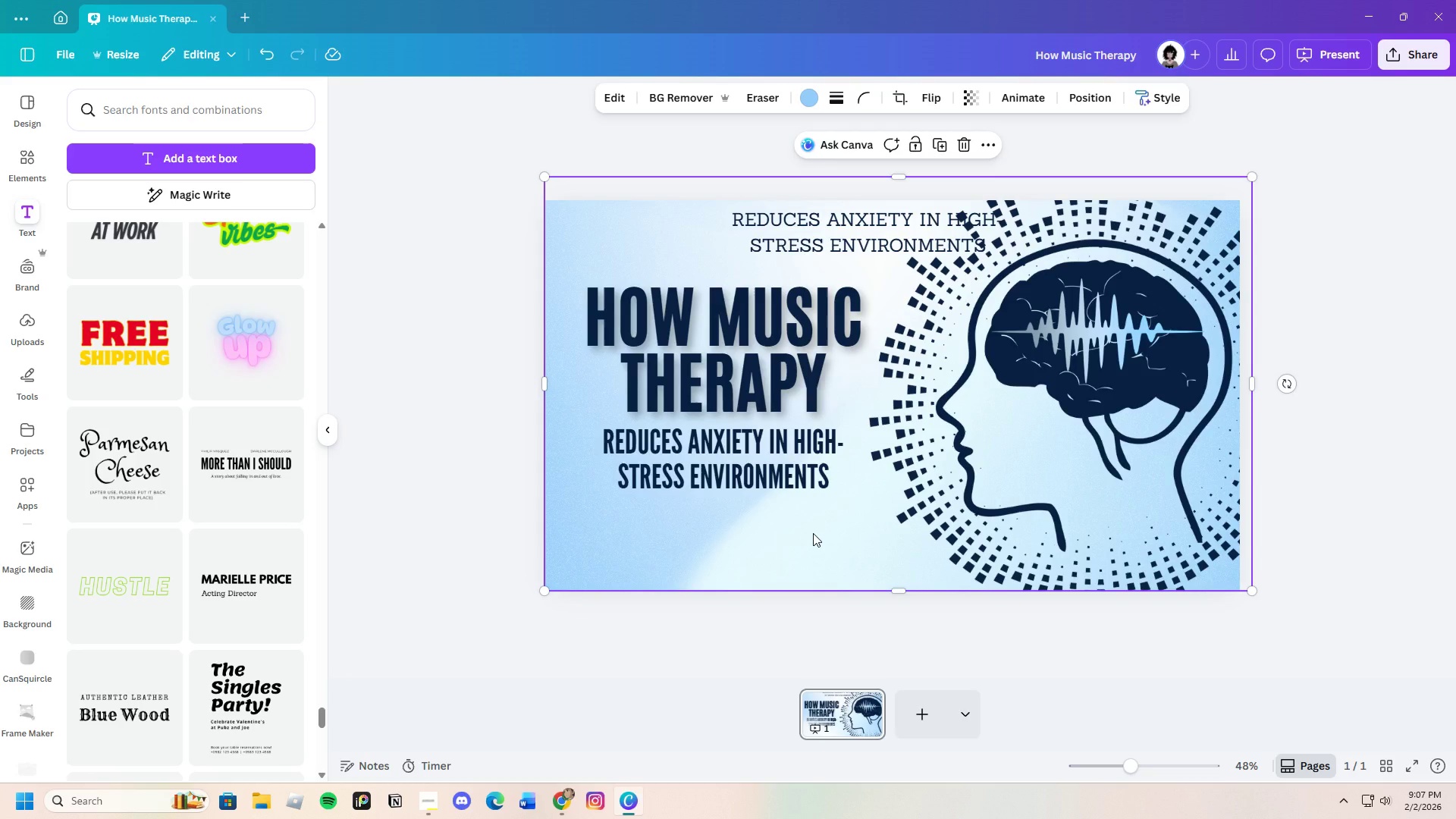 
left_click([799, 480])
 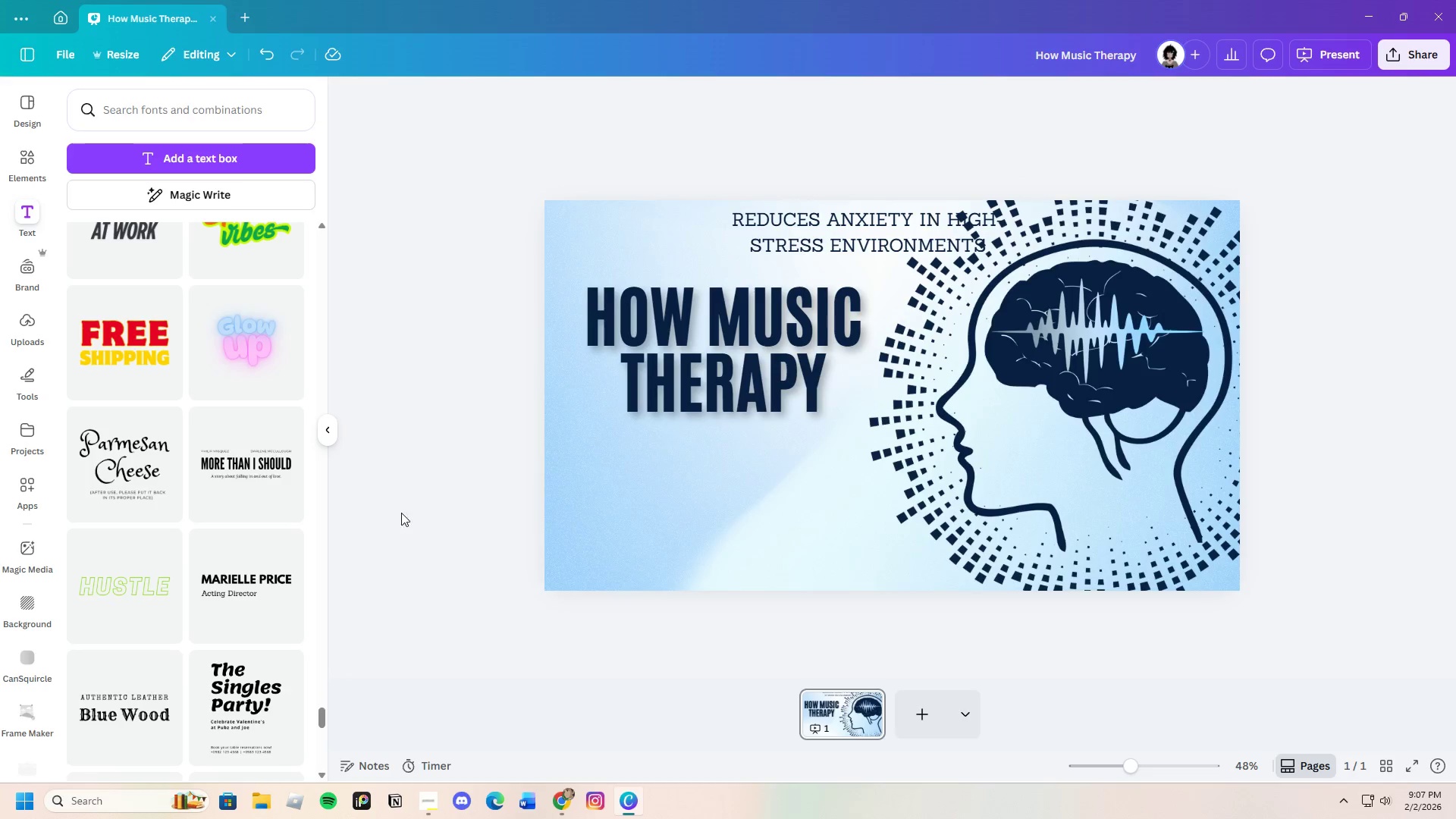 
scroll: coordinate [236, 577], scroll_direction: down, amount: 5.0
 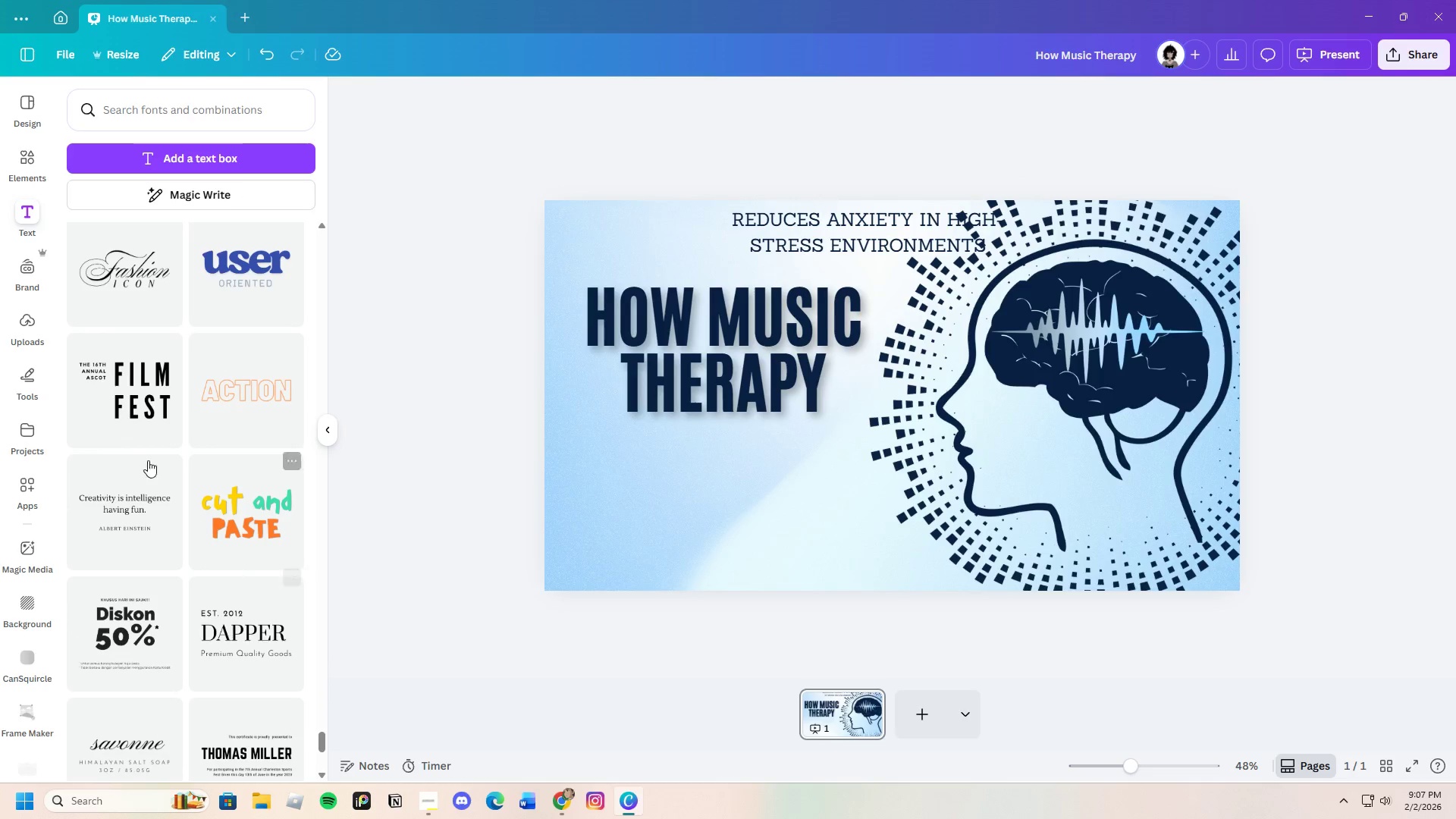 
left_click([135, 398])
 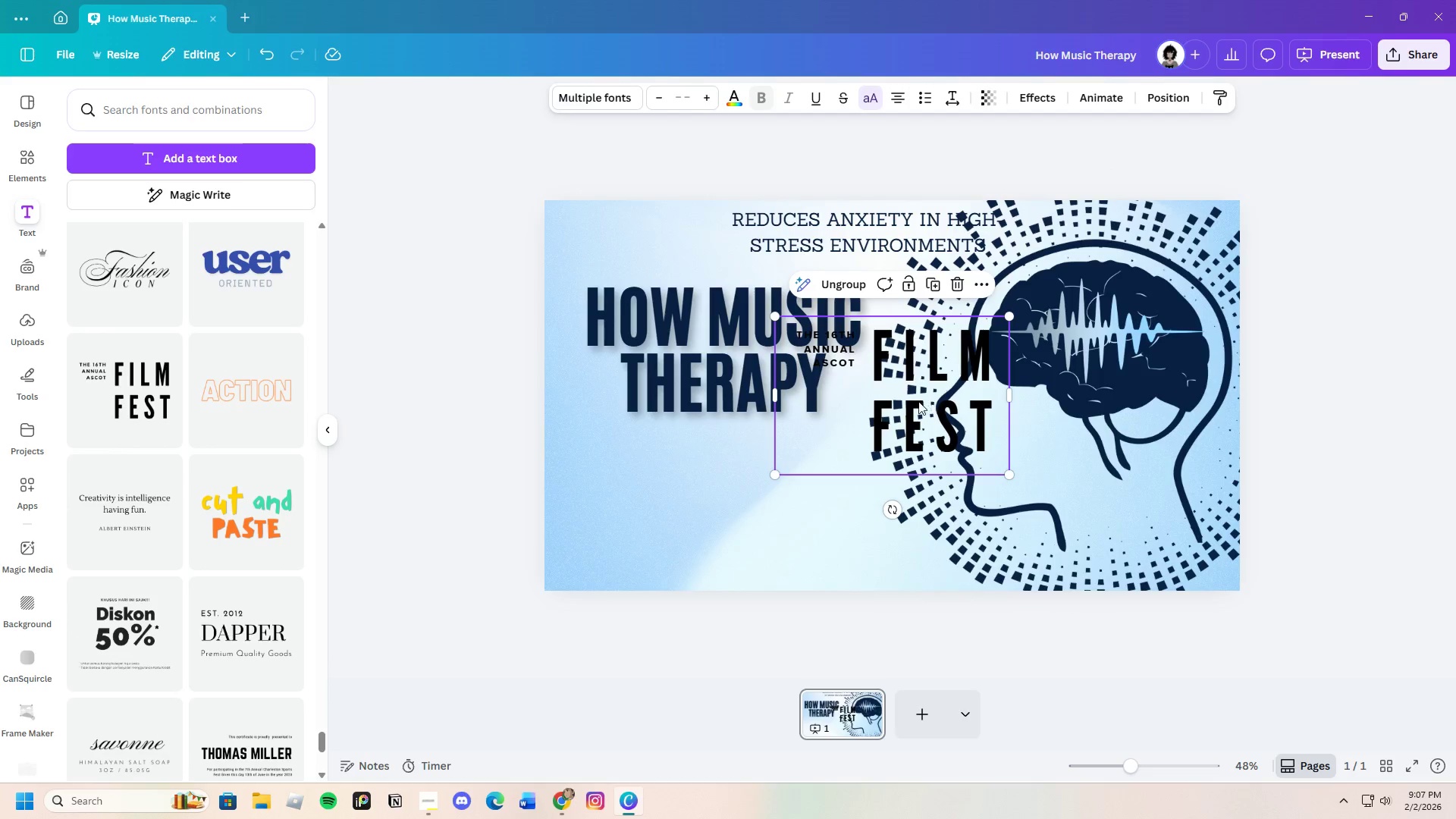 
left_click_drag(start_coordinate=[928, 397], to_coordinate=[774, 573])
 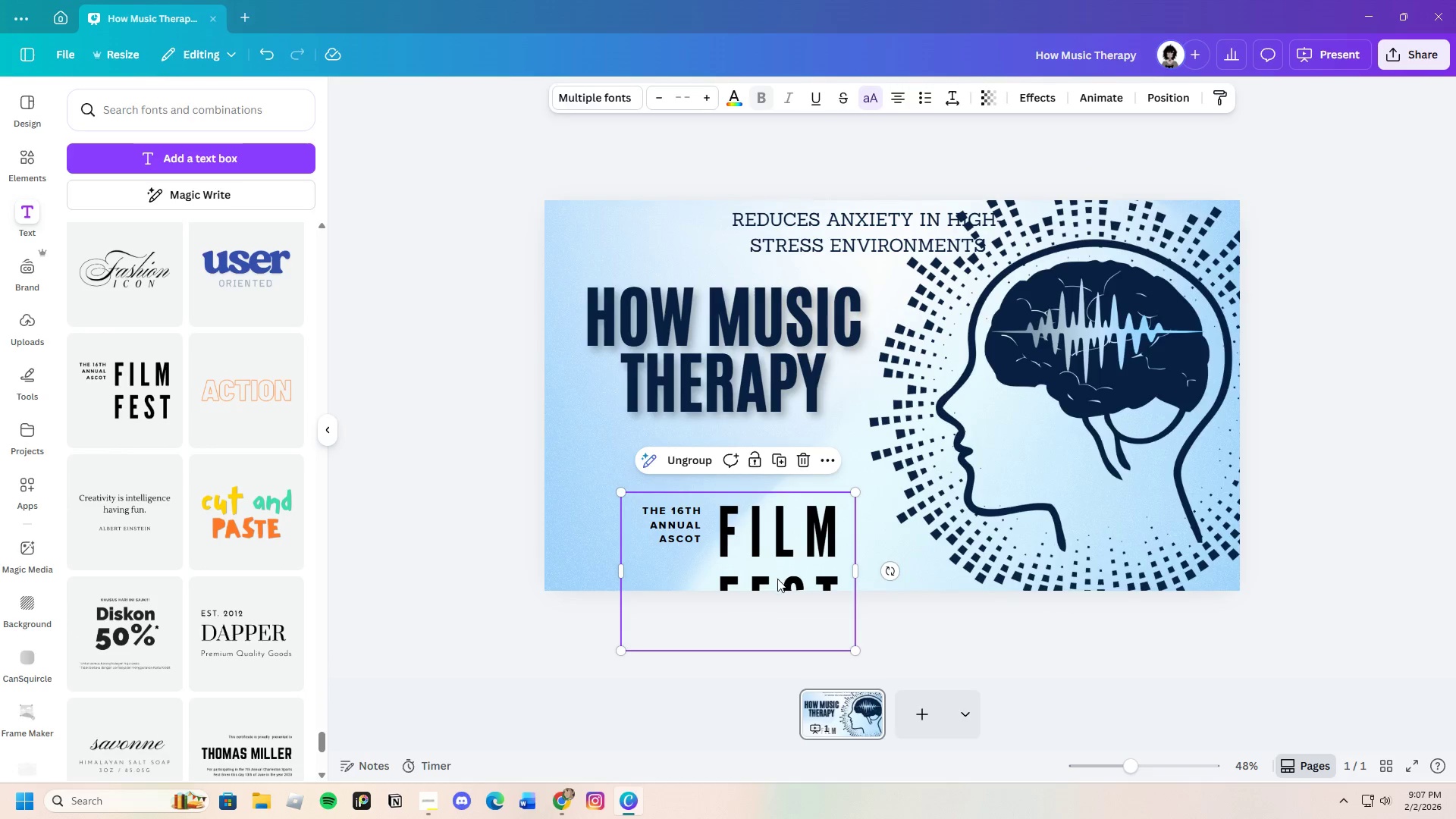 
left_click([778, 581])
 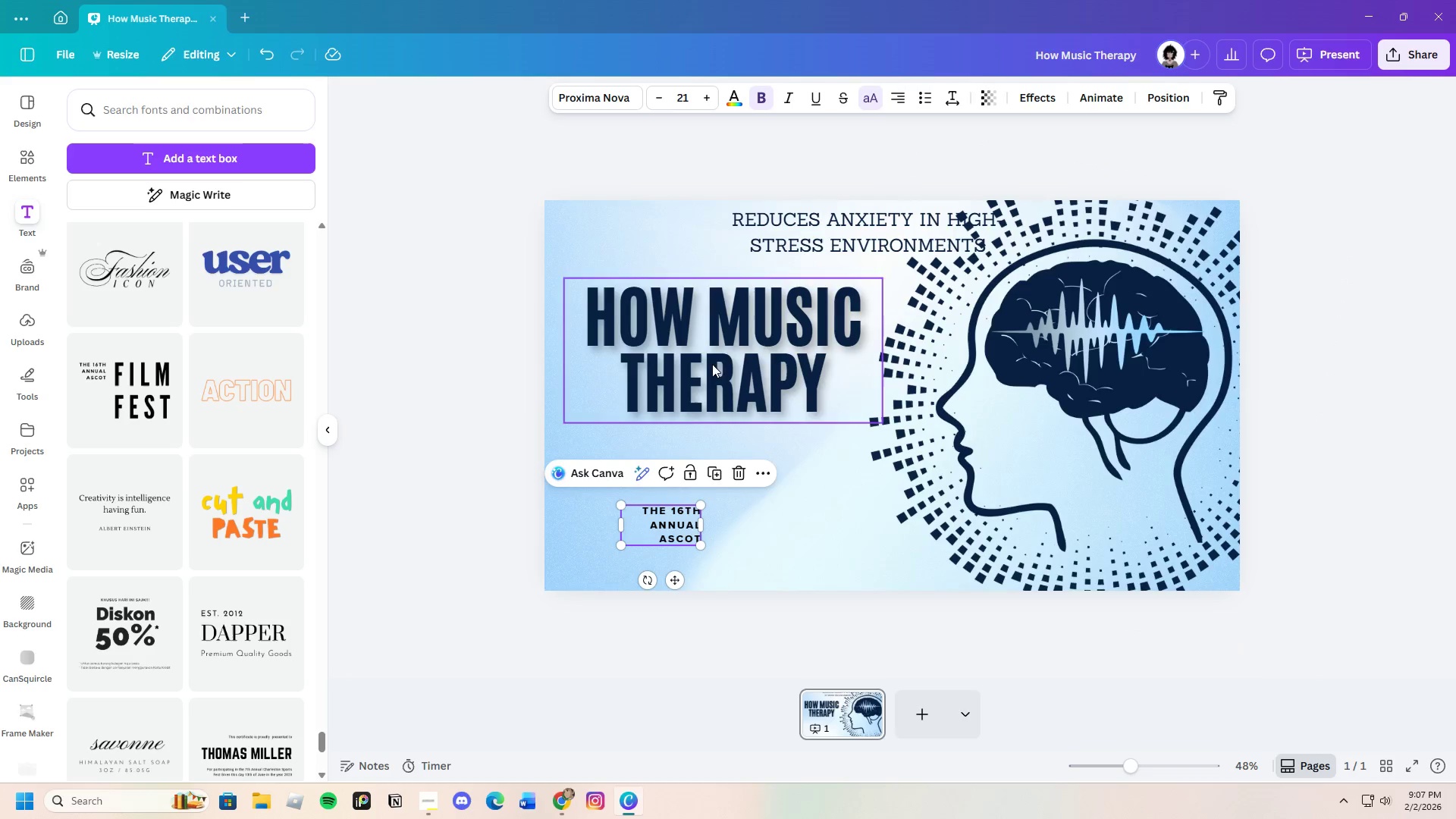 
double_click([671, 527])
 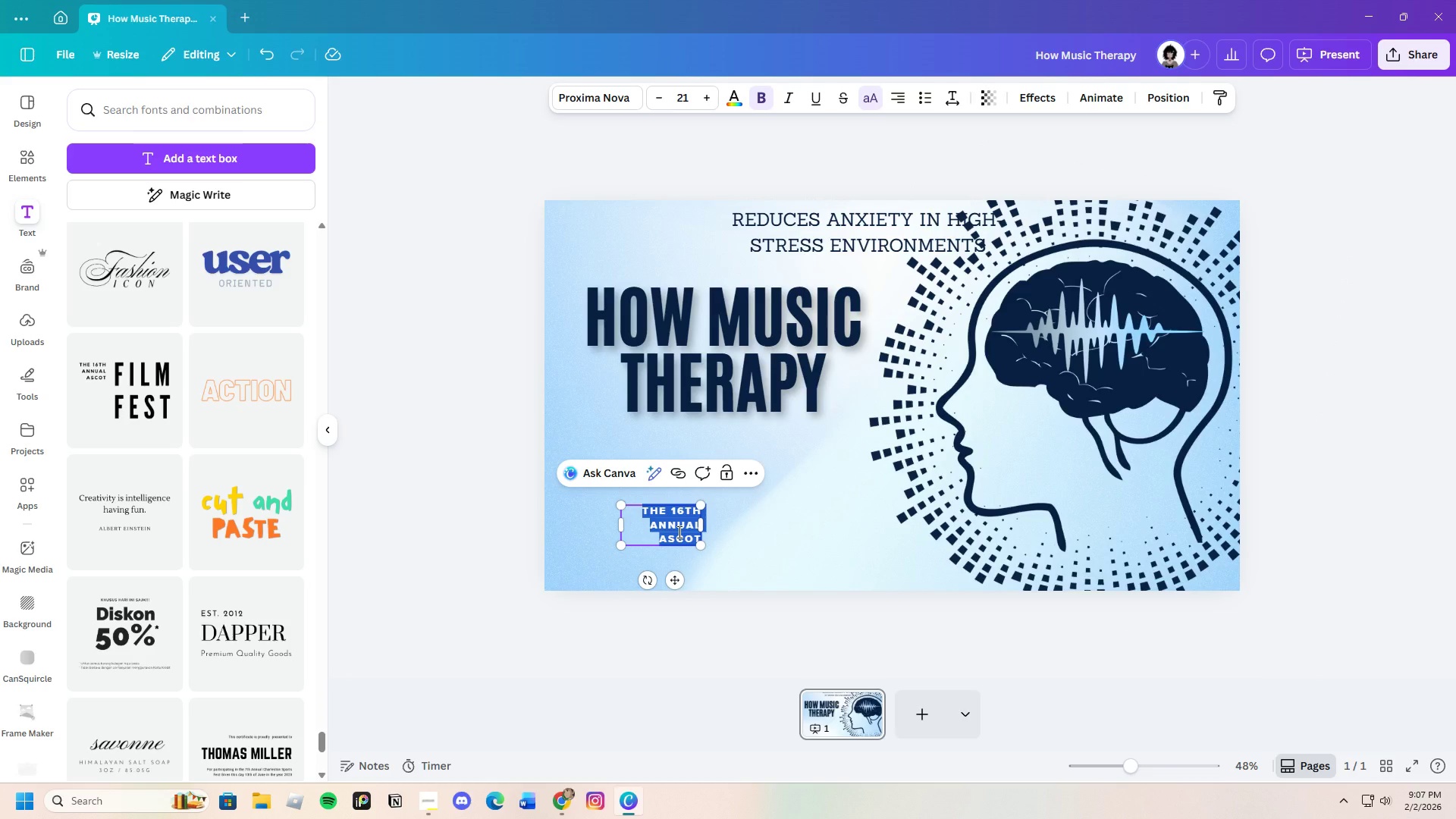 
key(Backspace)
 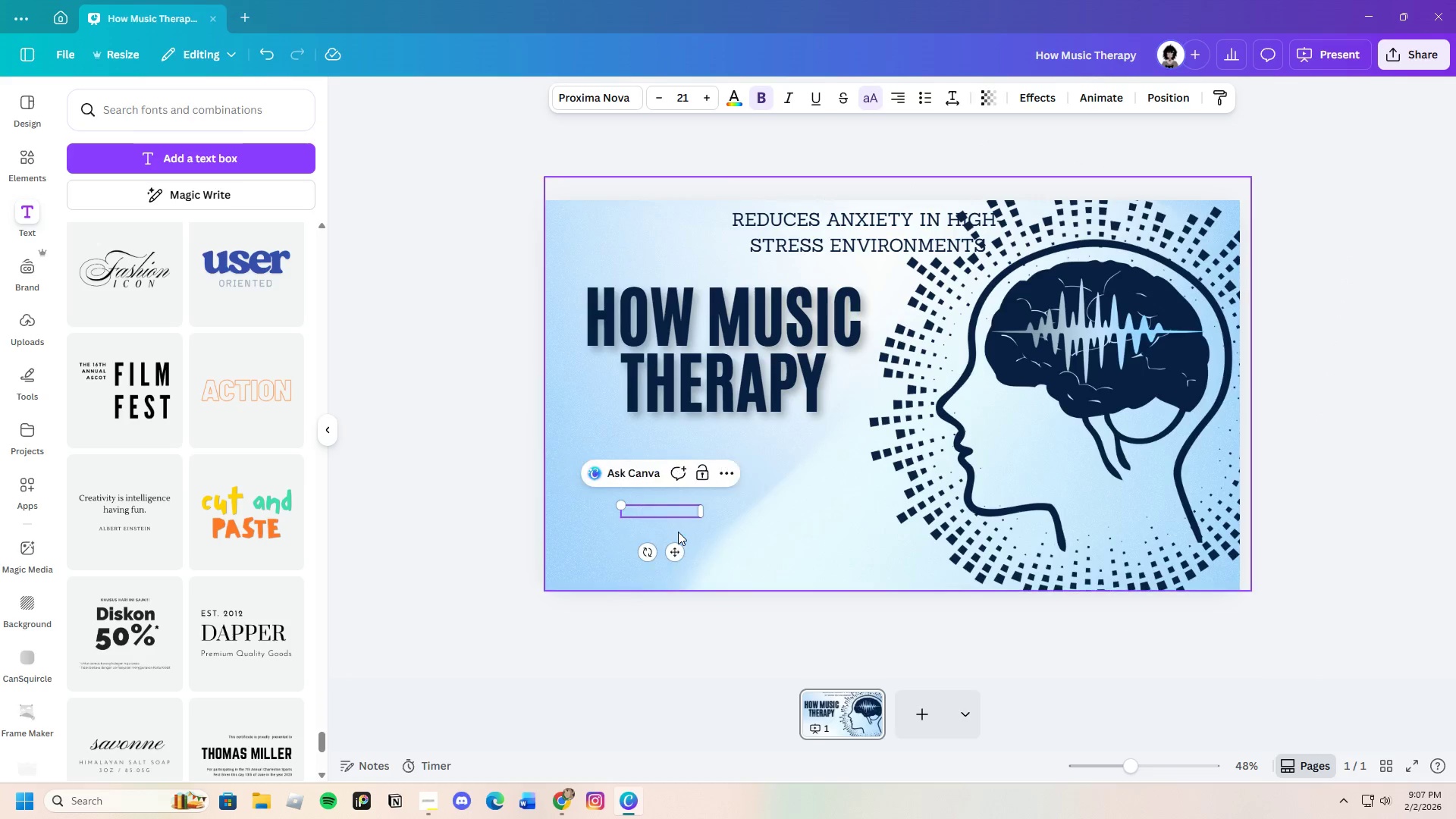 
key(Control+V)
 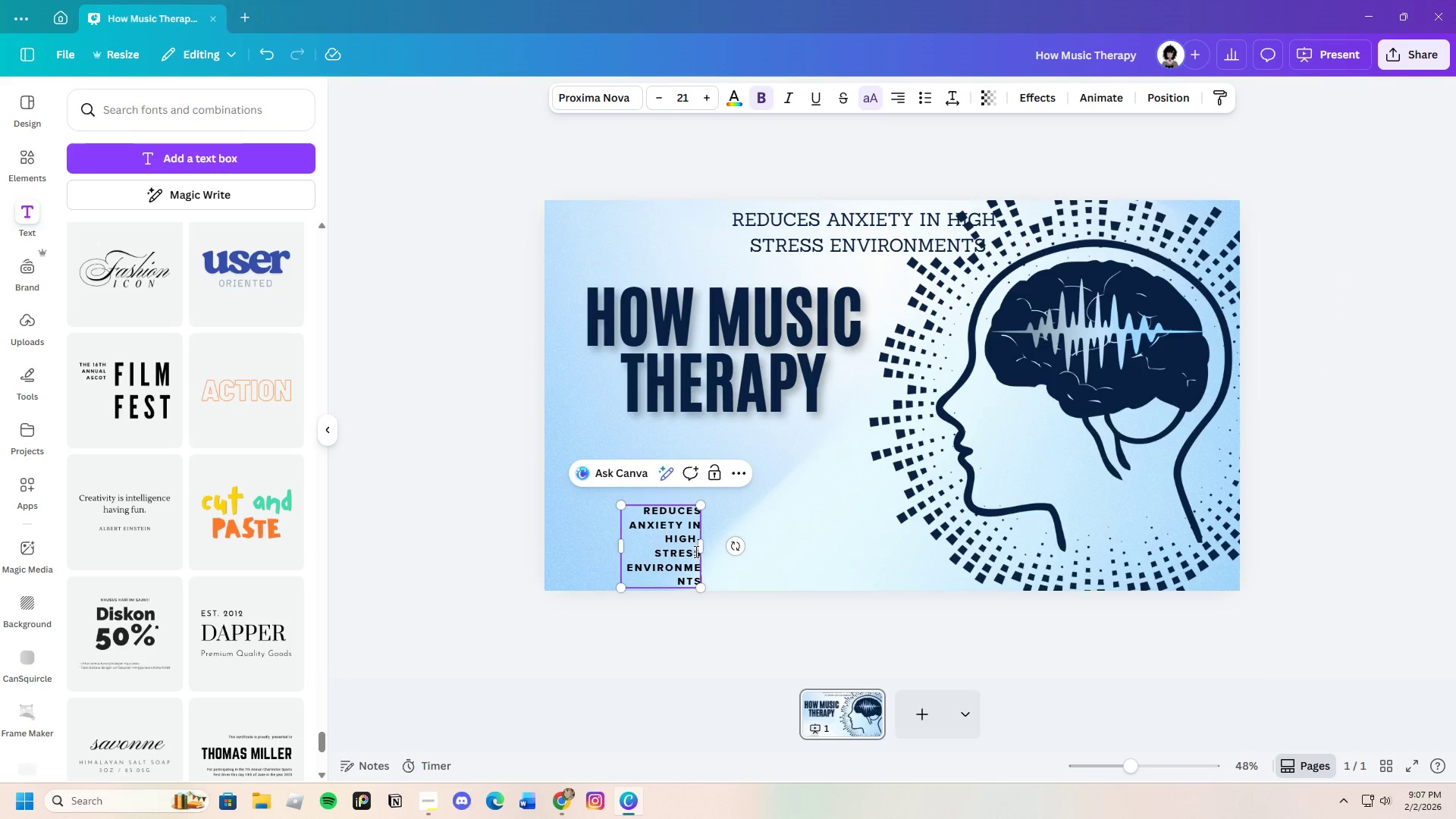 
left_click_drag(start_coordinate=[704, 545], to_coordinate=[786, 525])
 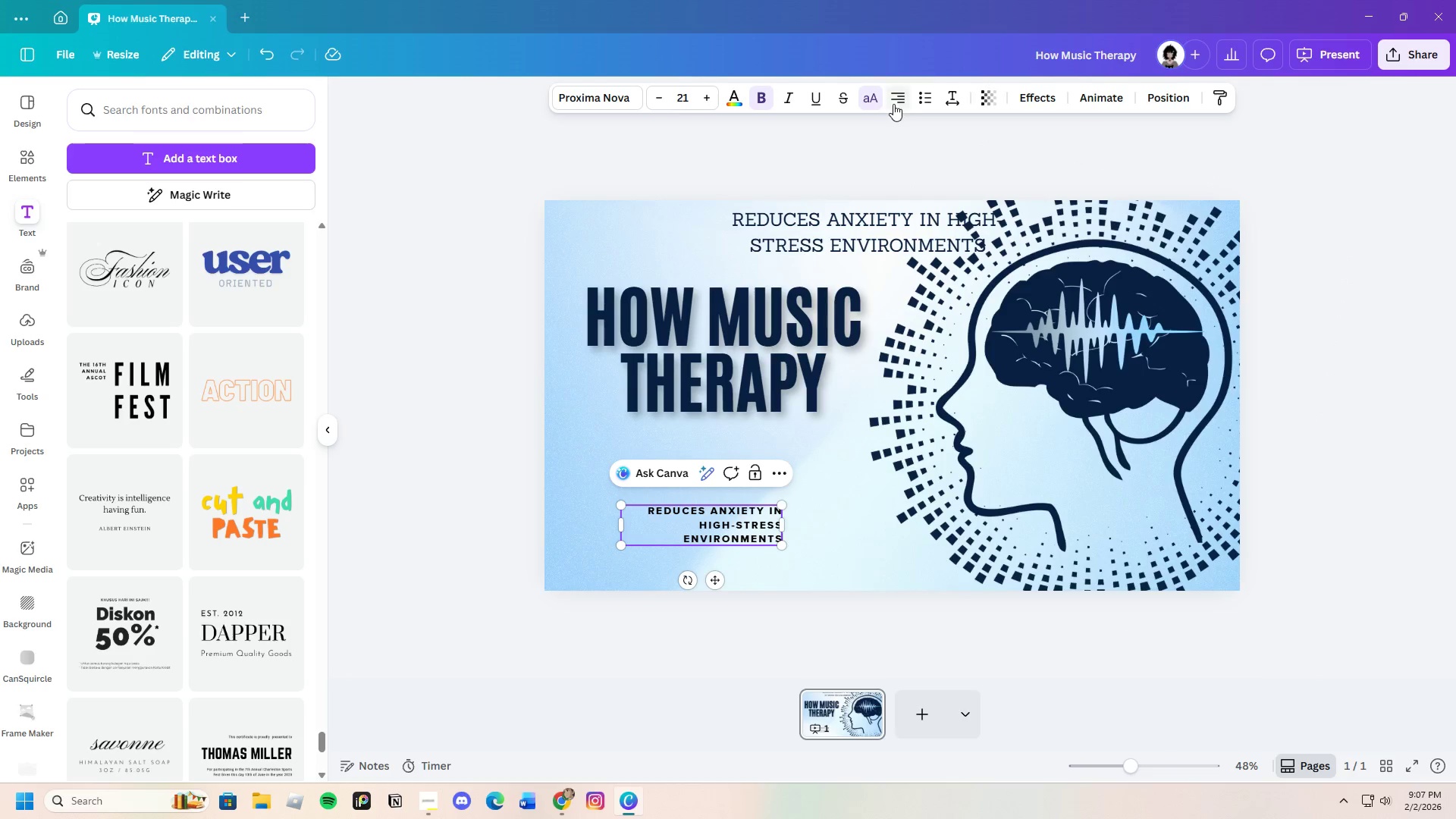 
left_click([902, 95])
 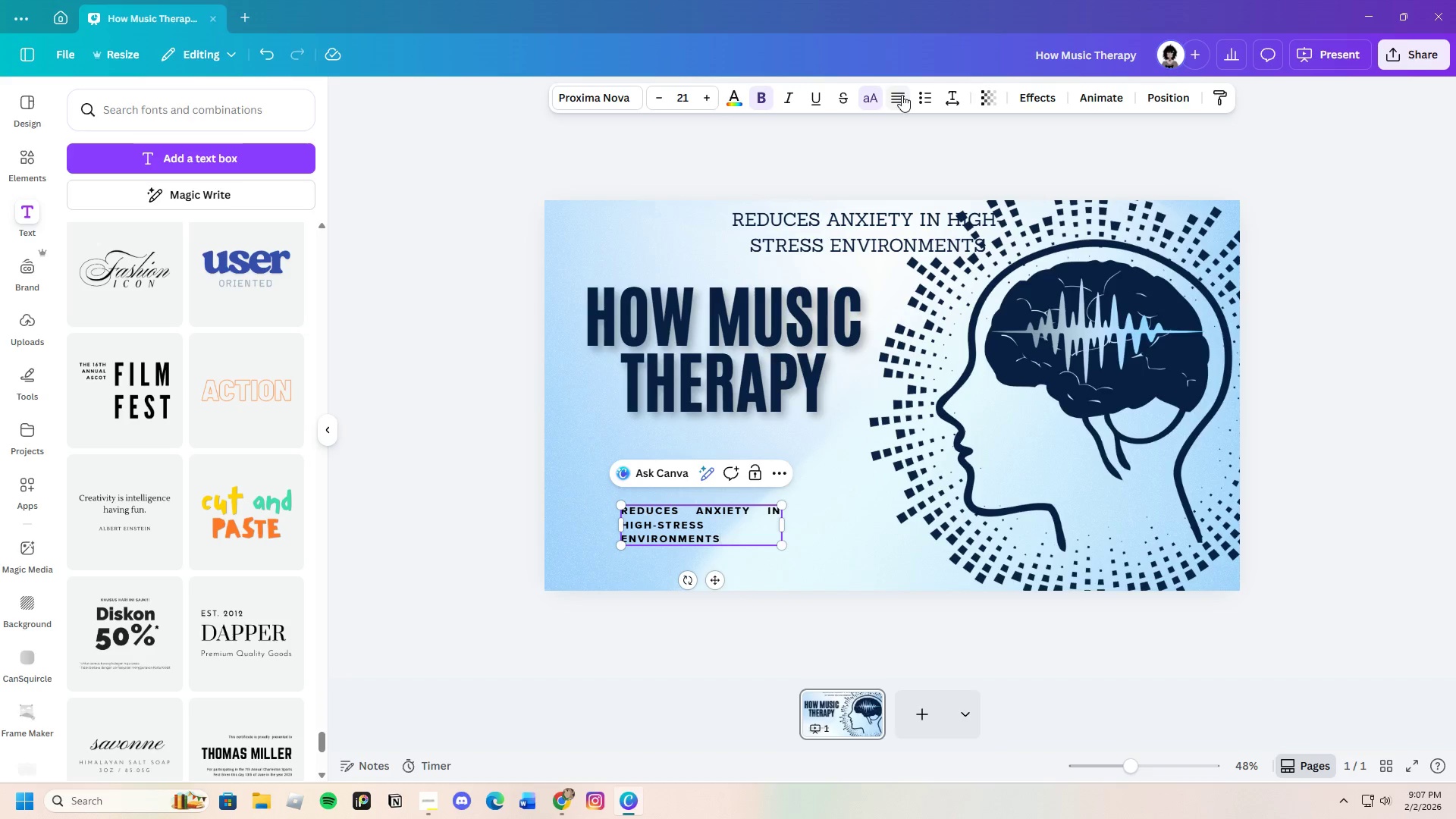 
left_click([902, 95])
 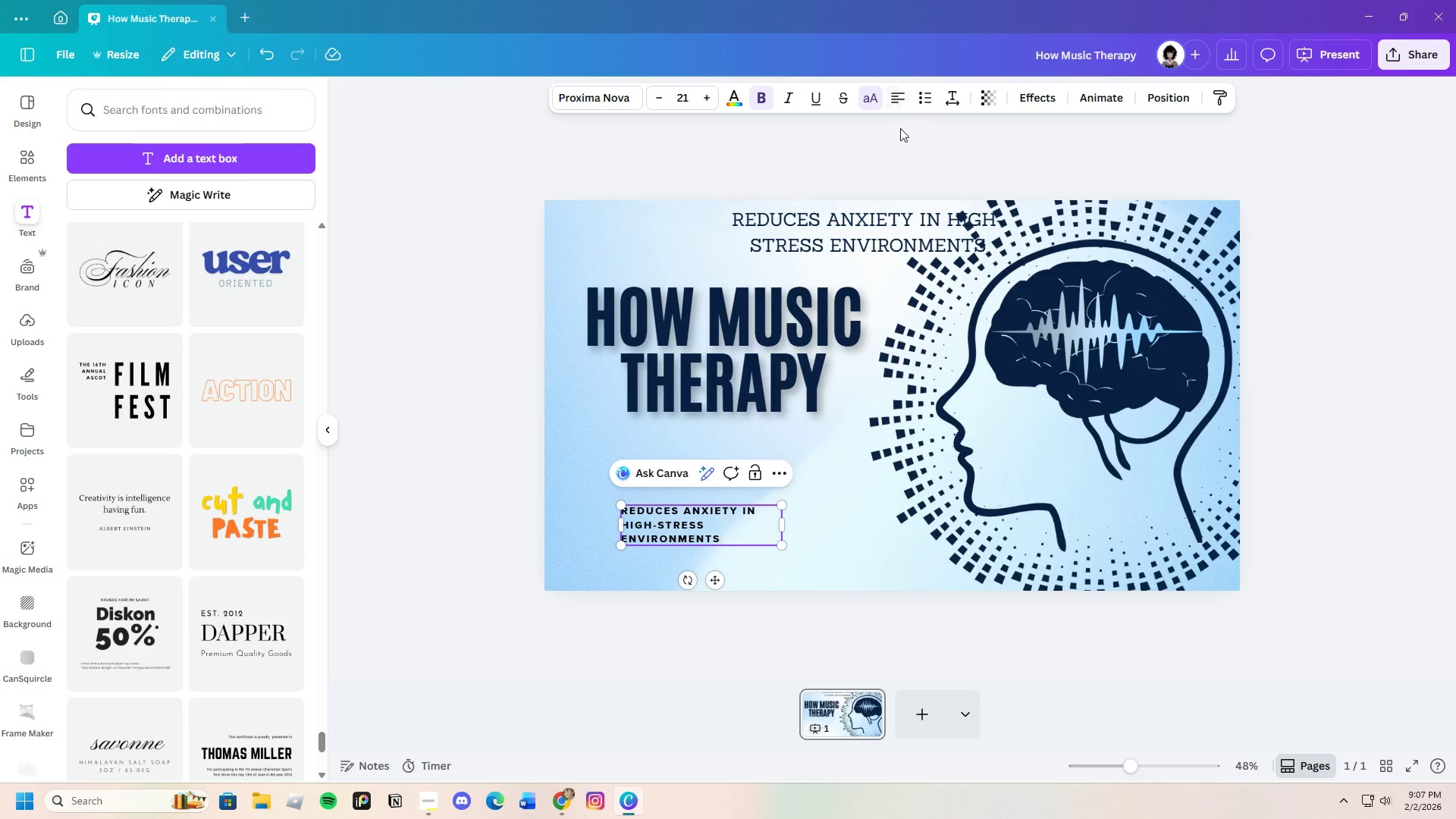 
left_click([901, 97])
 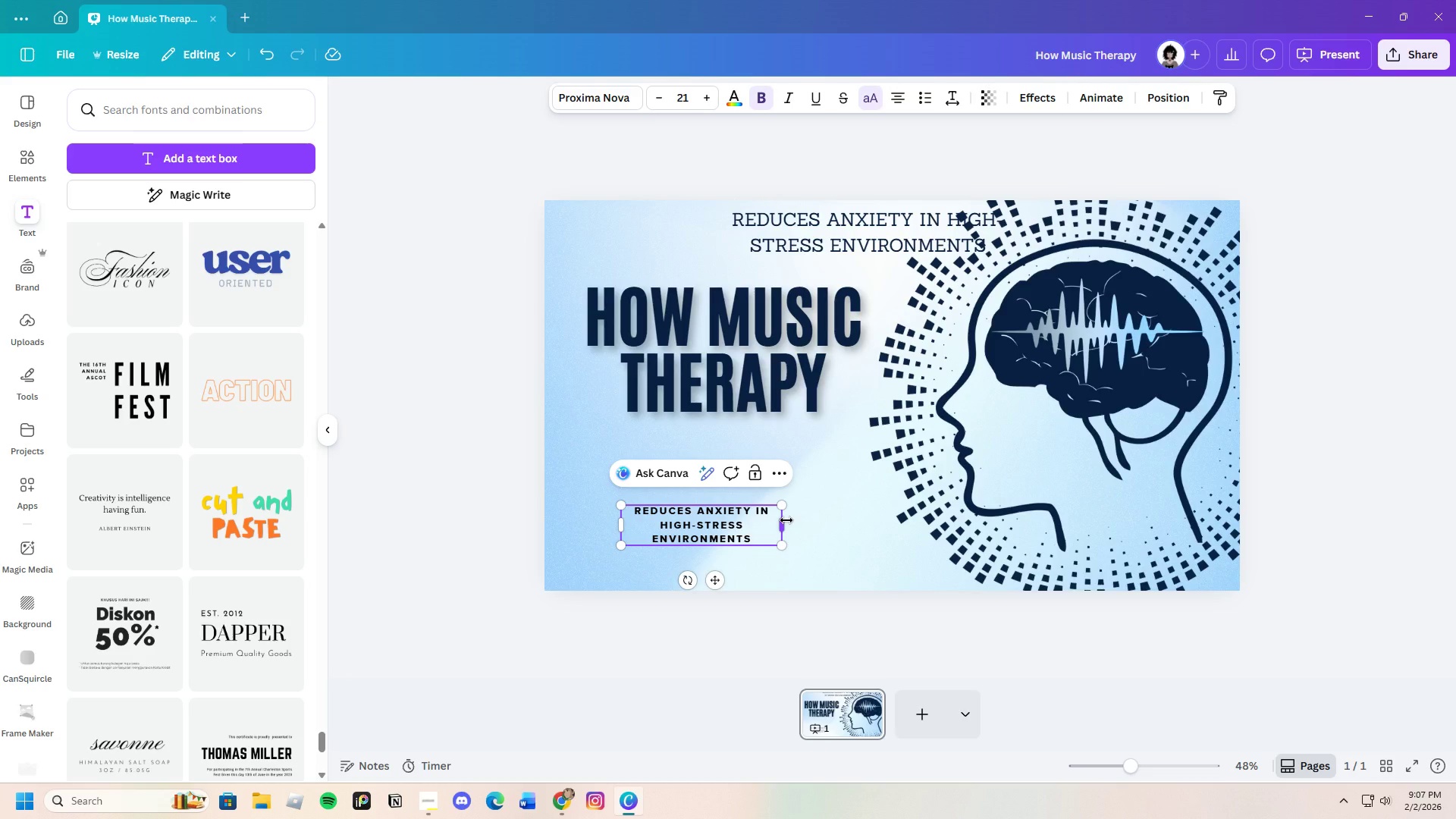 
left_click_drag(start_coordinate=[786, 520], to_coordinate=[795, 510])
 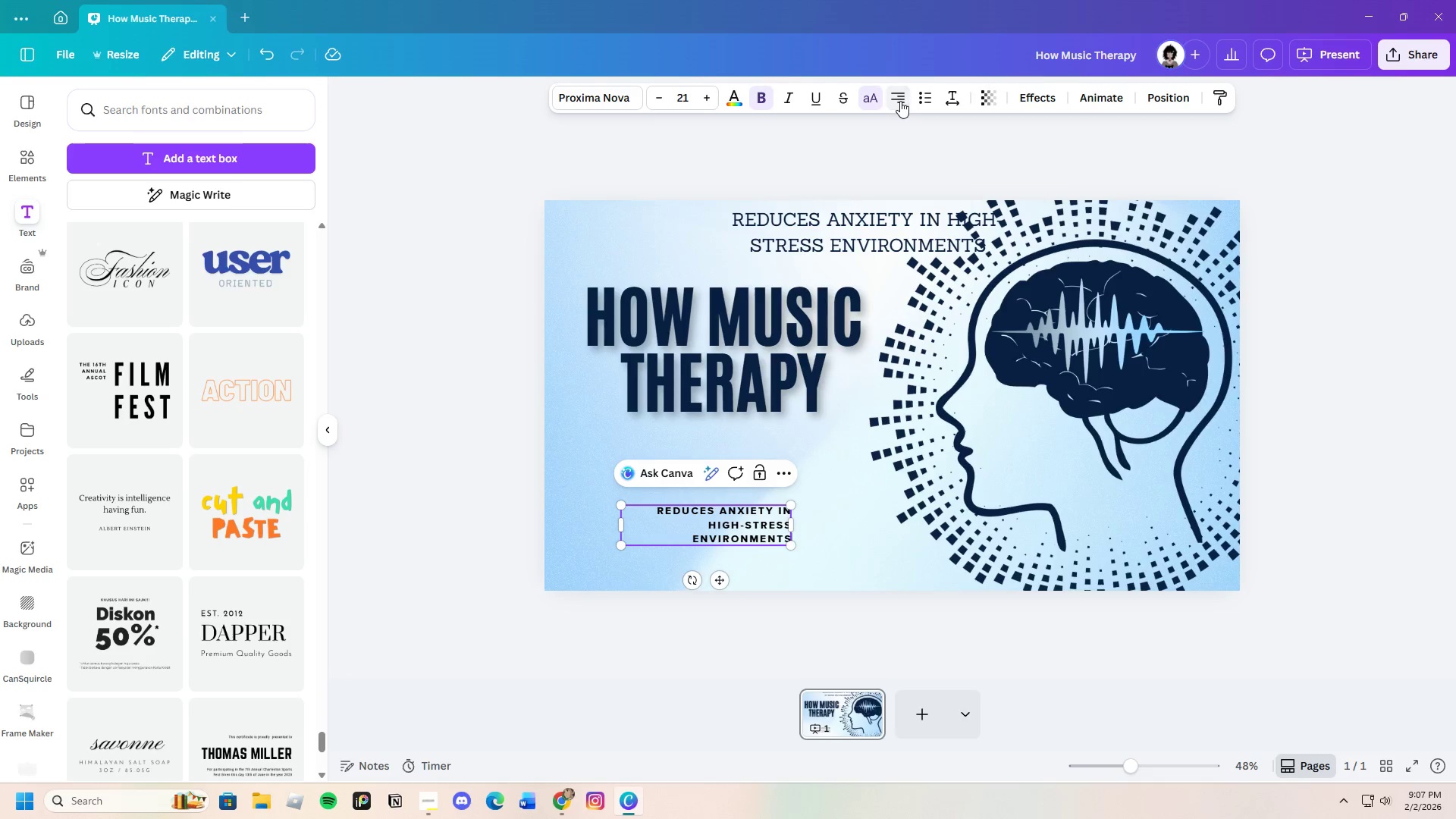 
left_click([900, 101])
 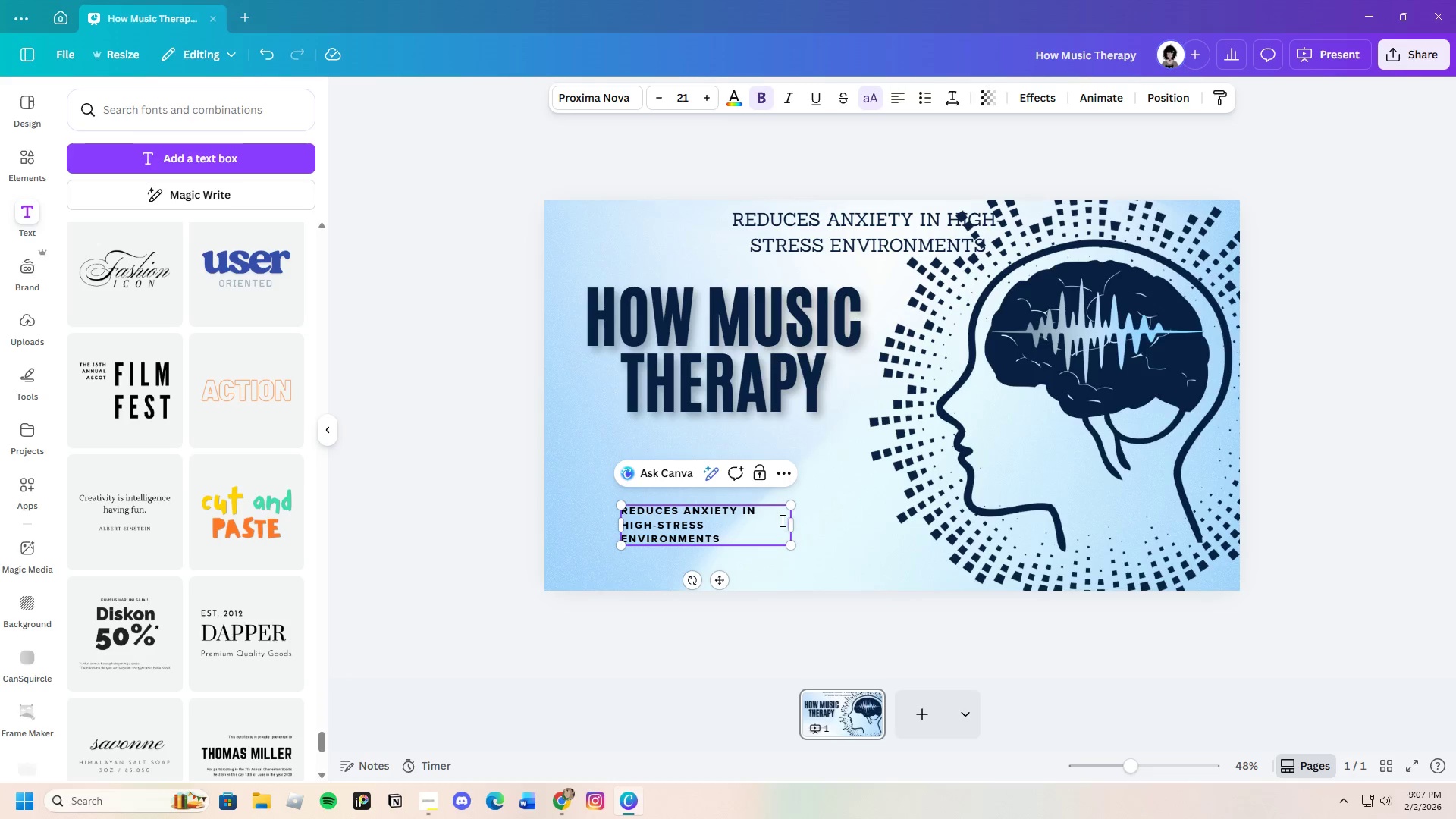 
left_click_drag(start_coordinate=[794, 525], to_coordinate=[775, 513])
 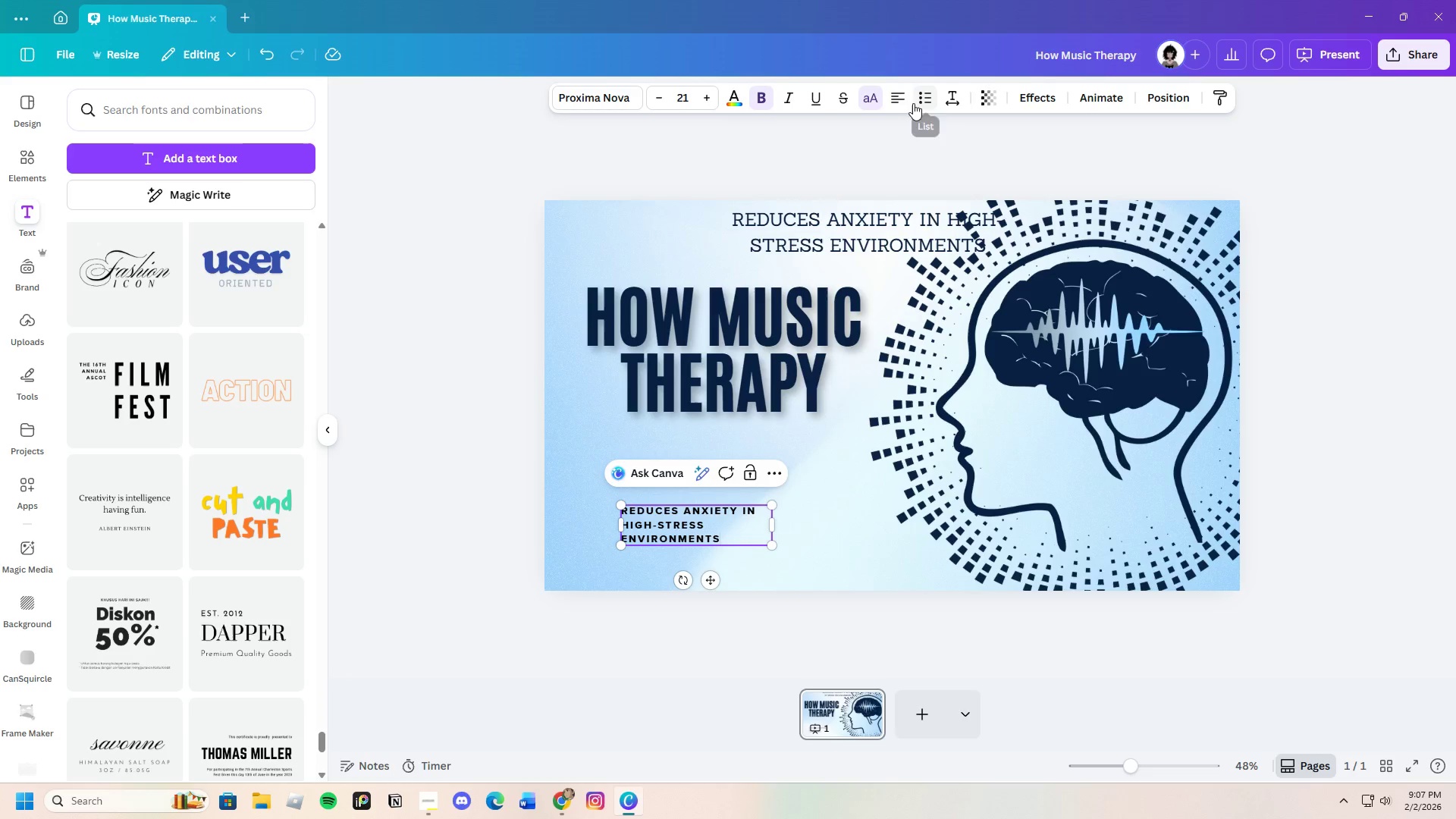 
left_click([896, 99])
 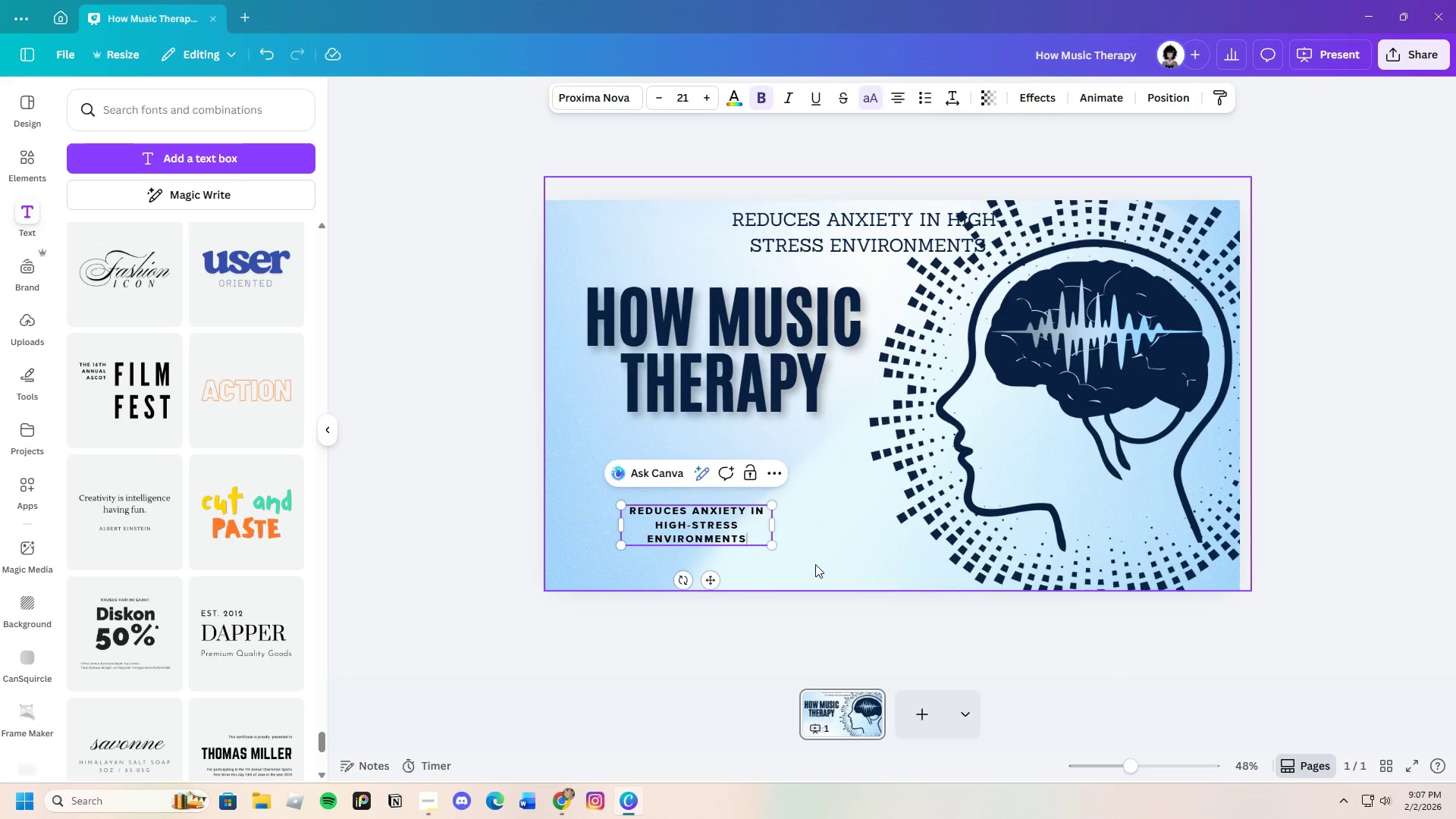 
left_click([793, 554])
 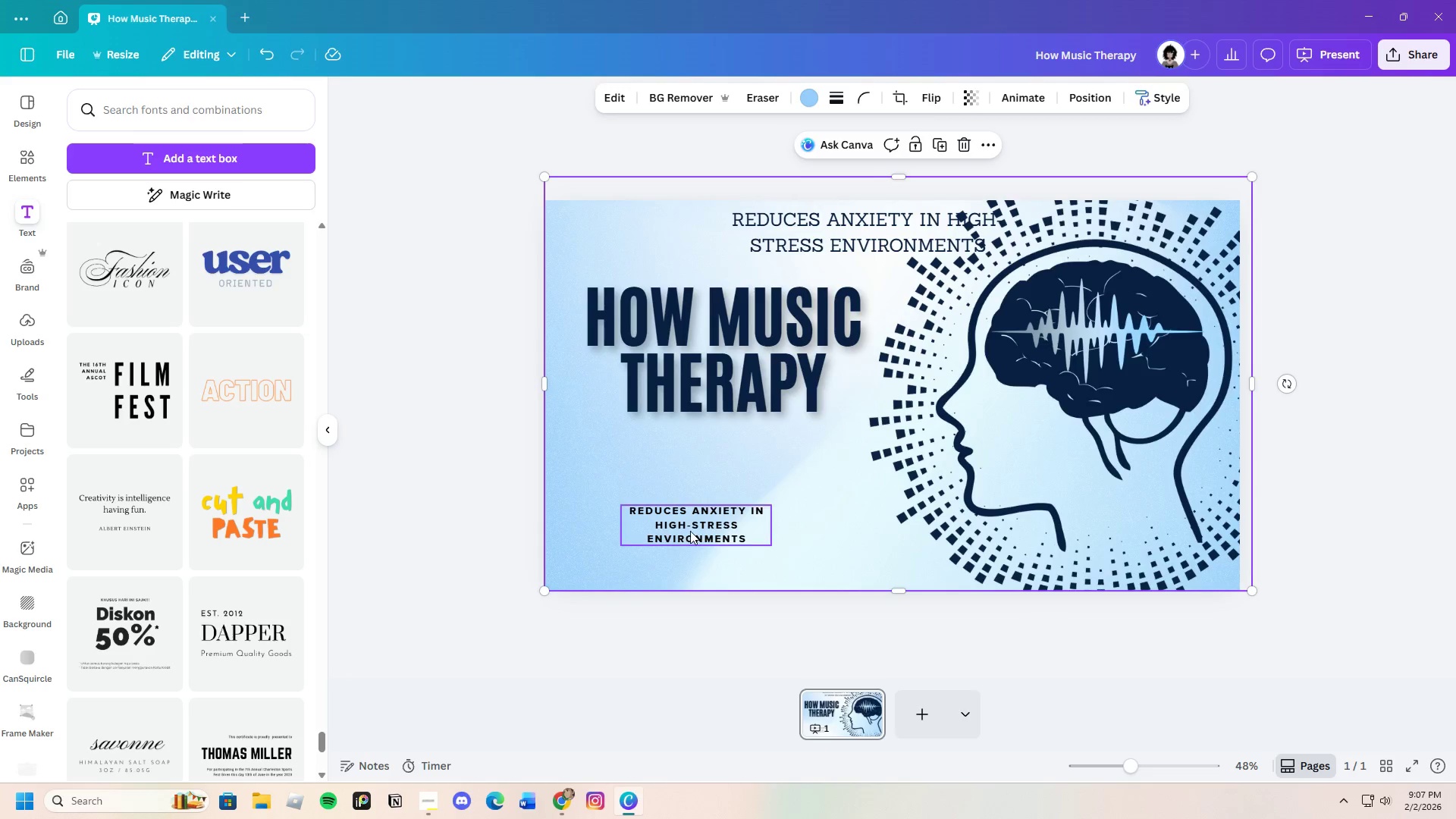 
left_click_drag(start_coordinate=[692, 531], to_coordinate=[699, 447])
 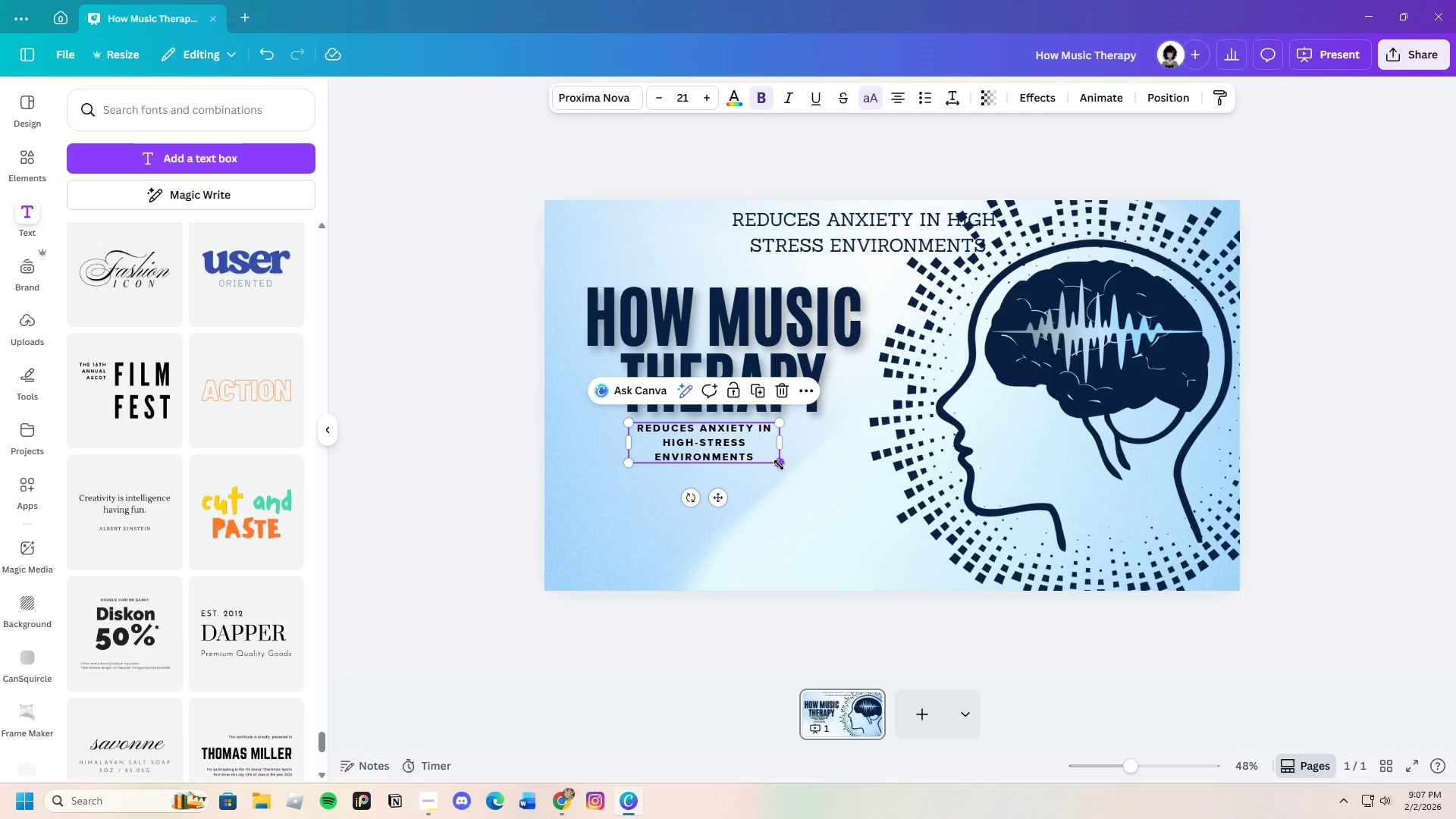 
left_click_drag(start_coordinate=[779, 465], to_coordinate=[814, 500])
 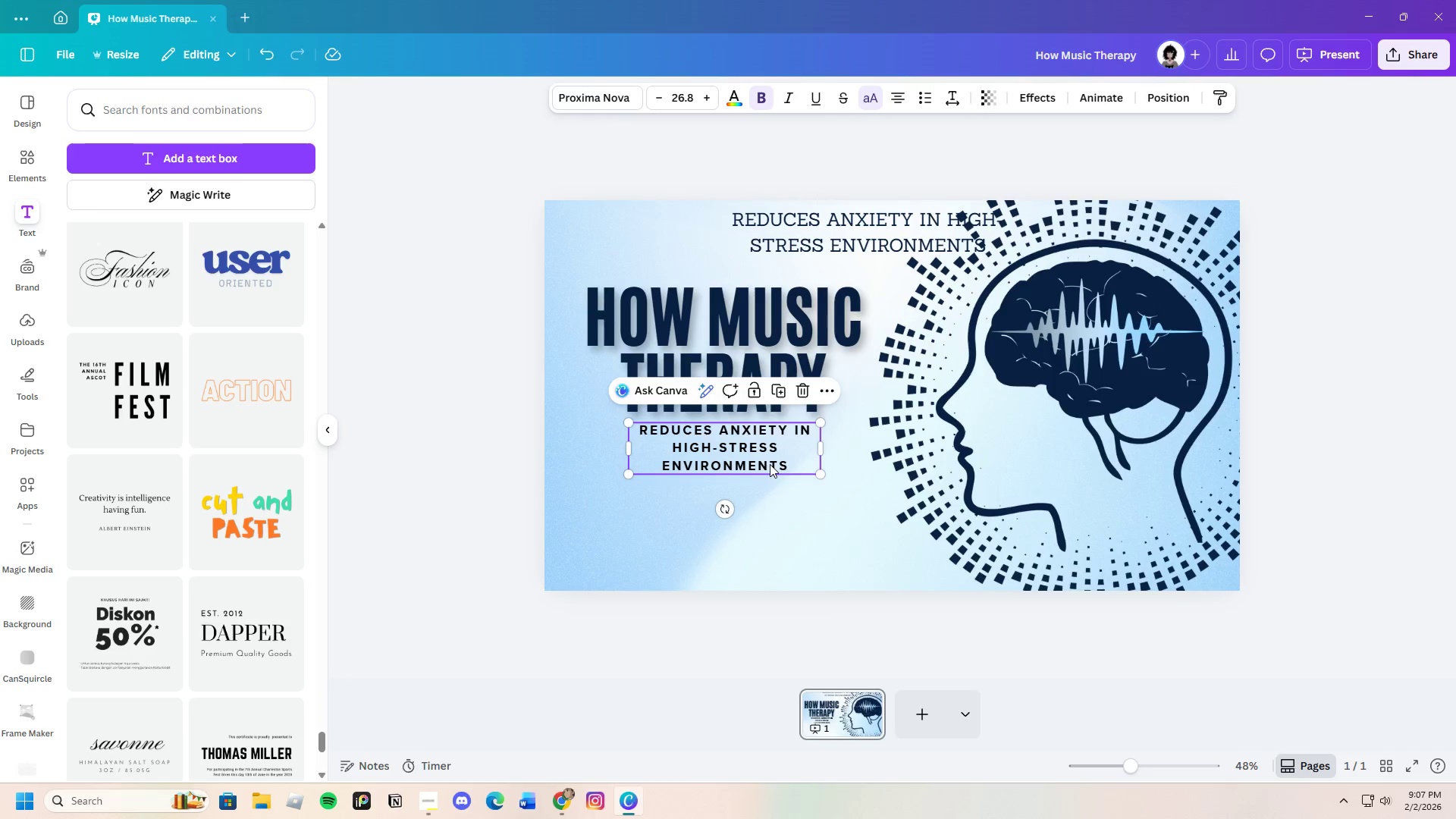 
left_click_drag(start_coordinate=[770, 464], to_coordinate=[767, 480])
 